 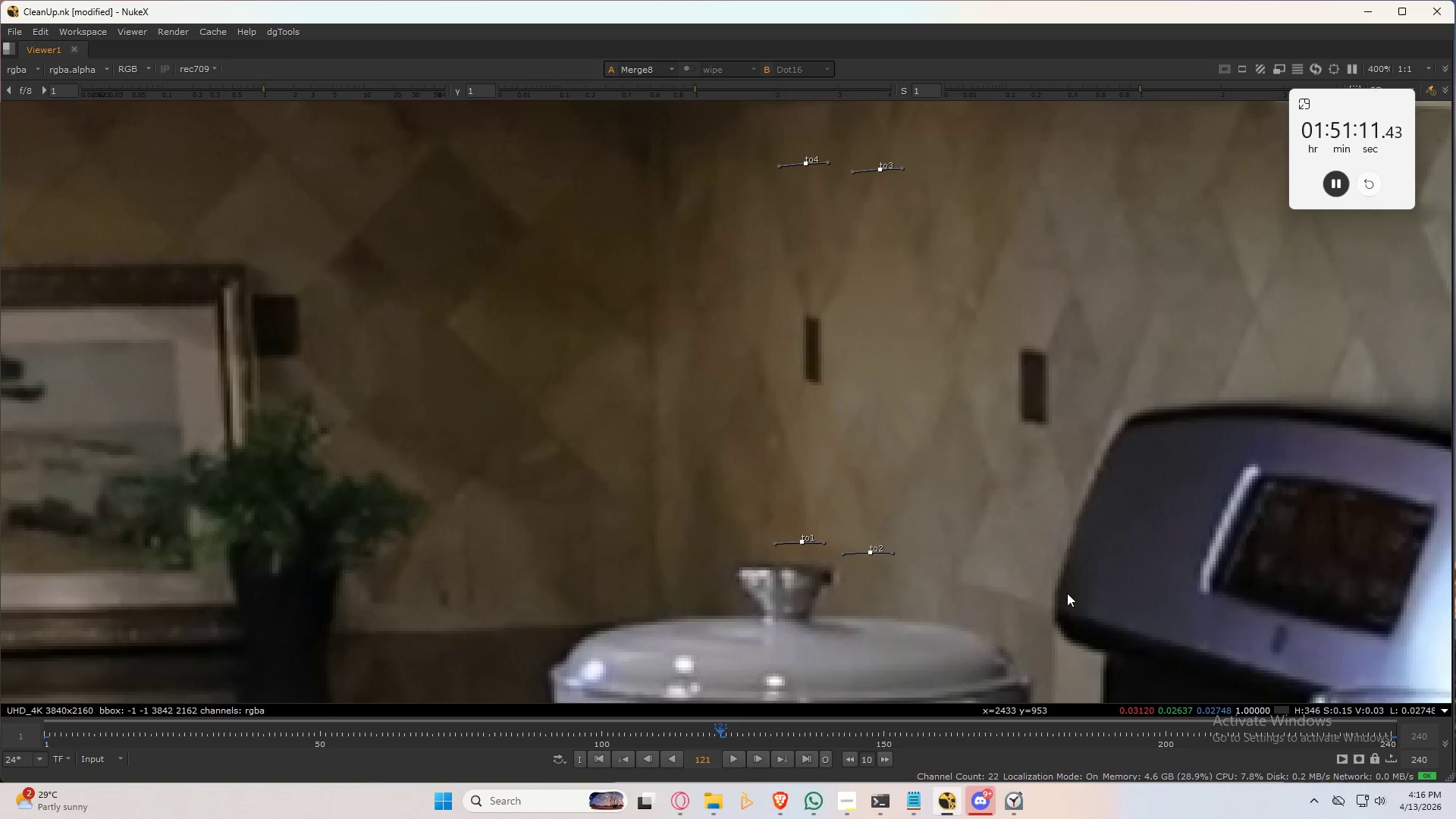 
key(Control+Numpad6)
 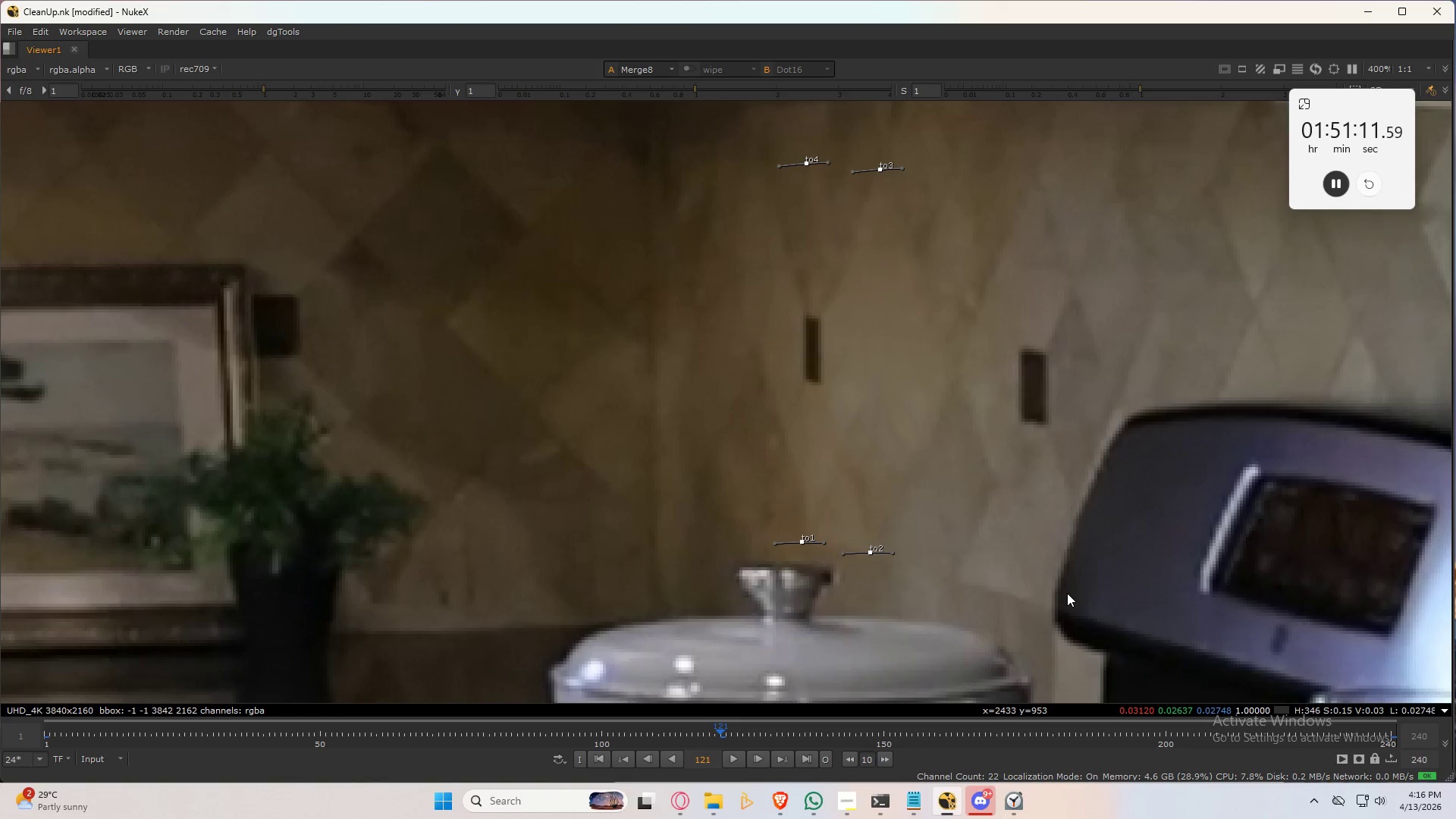 
key(Control+Numpad6)
 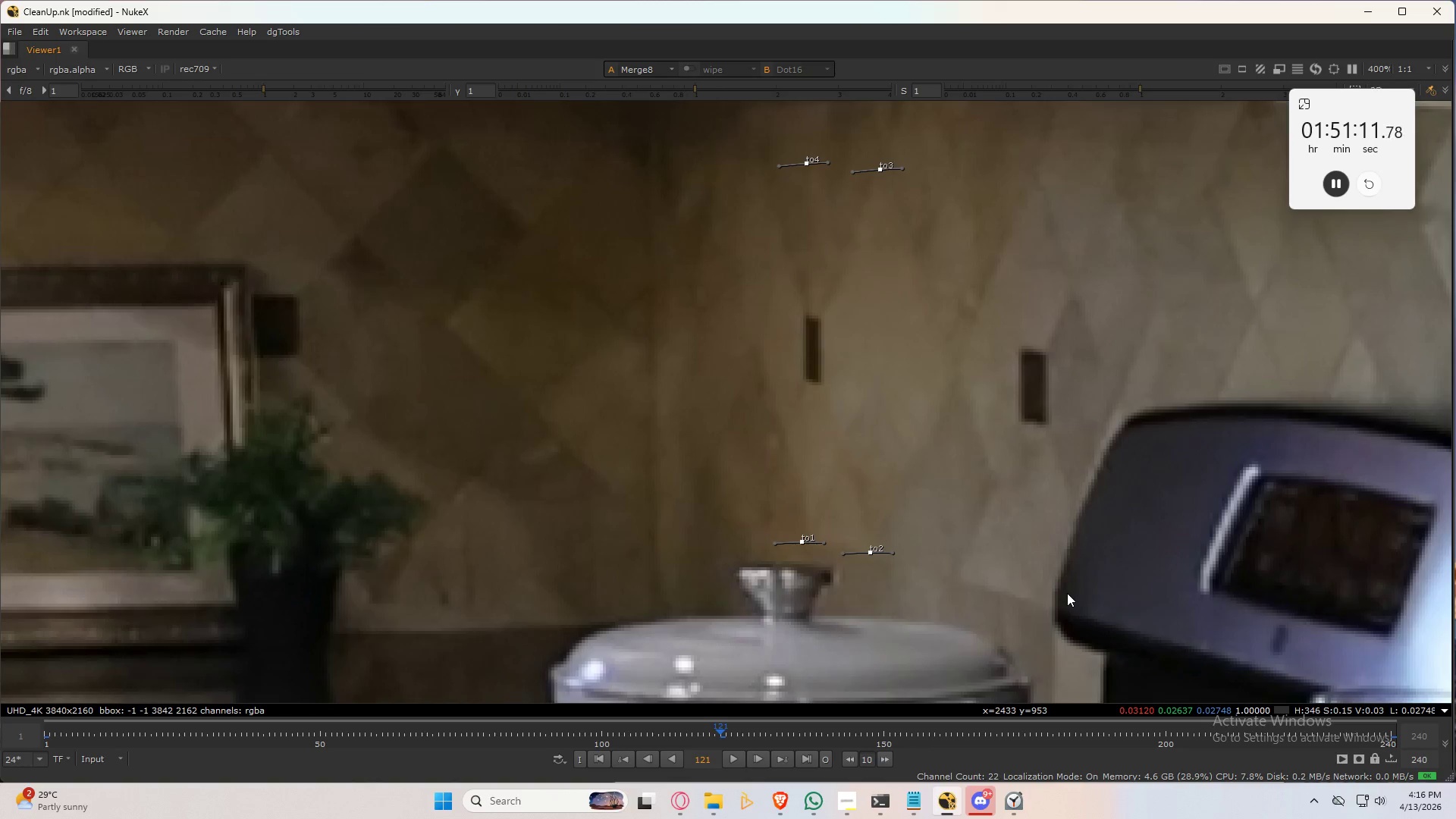 
key(Control+Numpad6)
 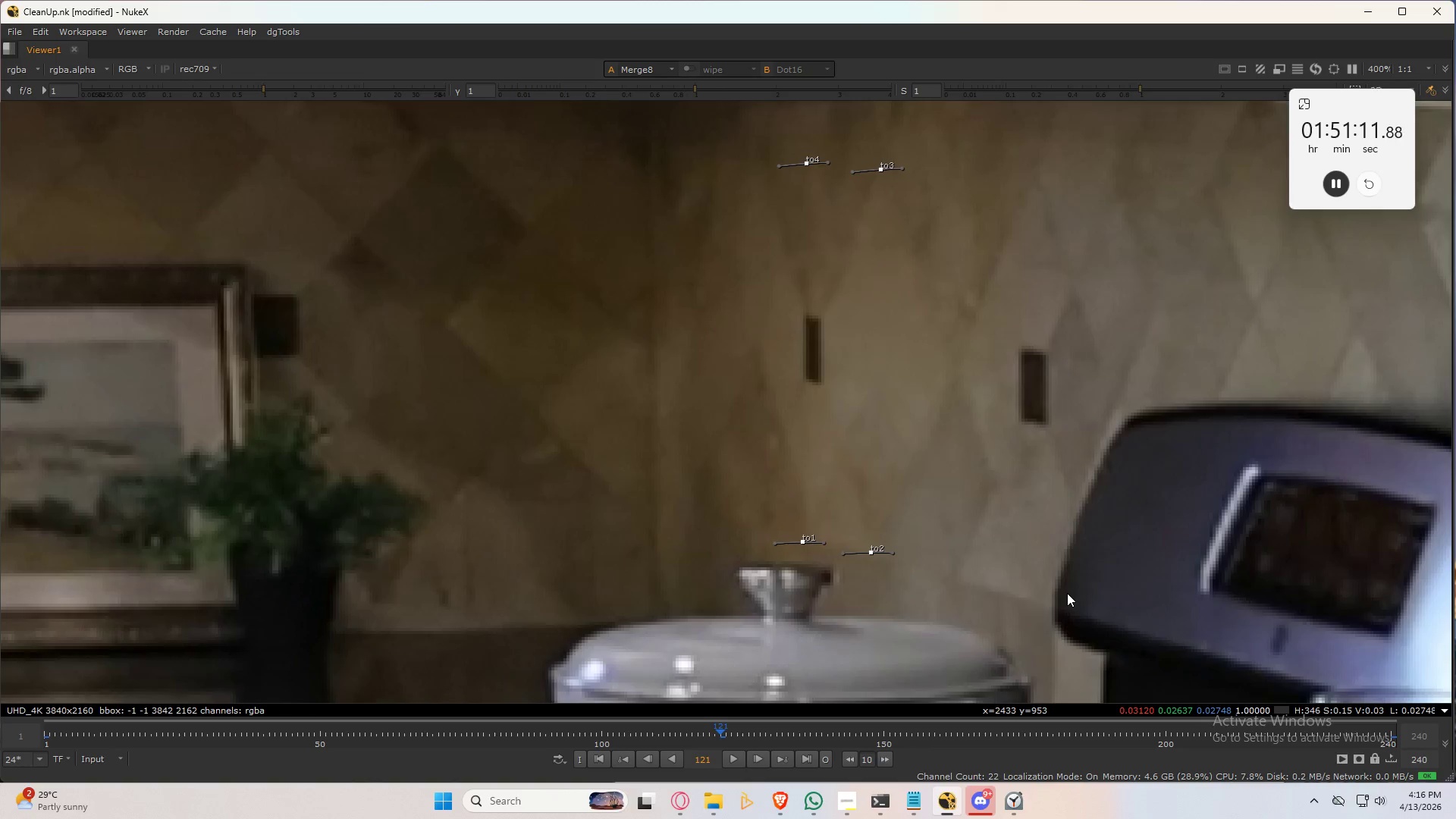 
key(Control+Numpad9)
 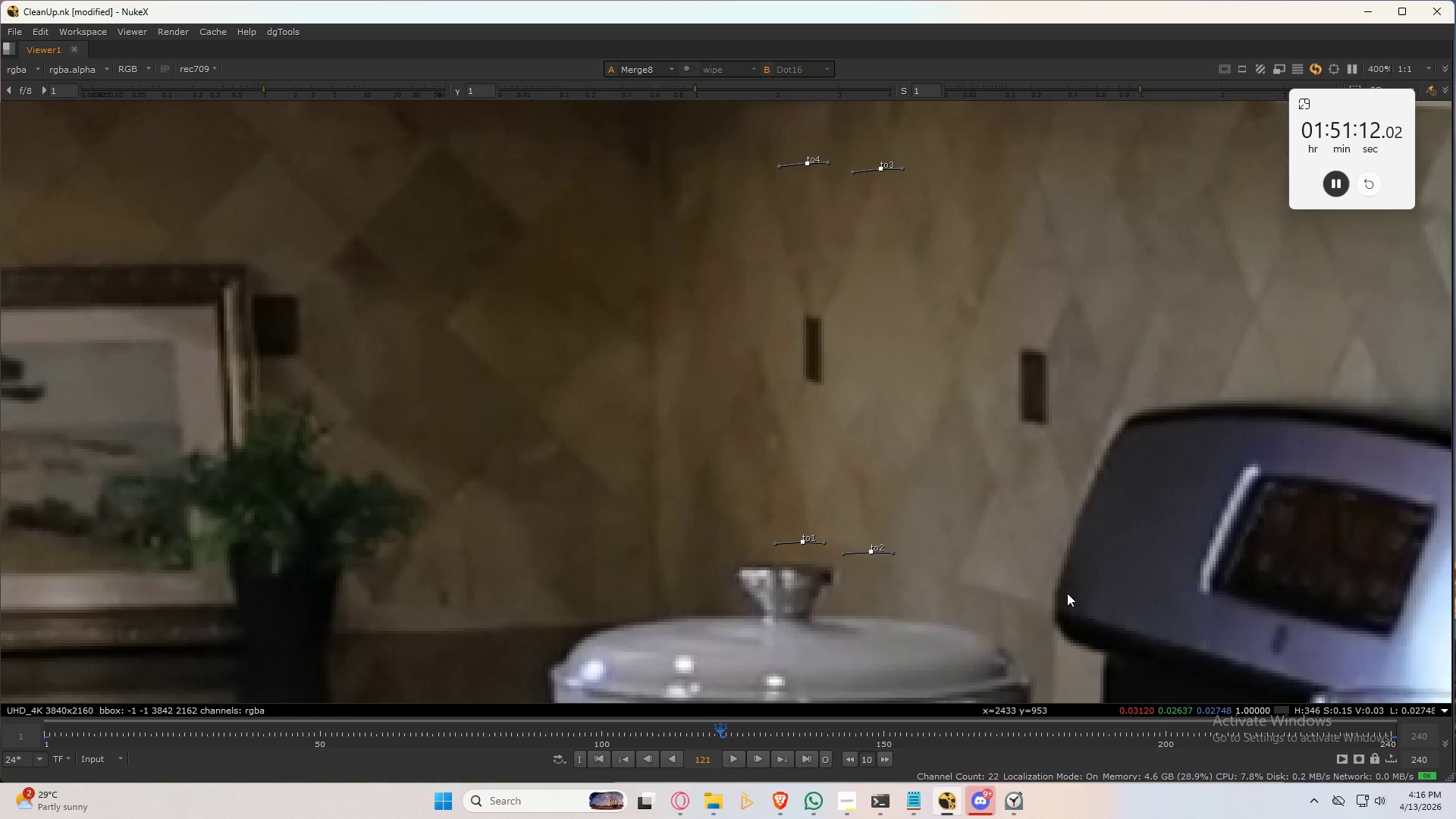 
key(Control+Numpad6)
 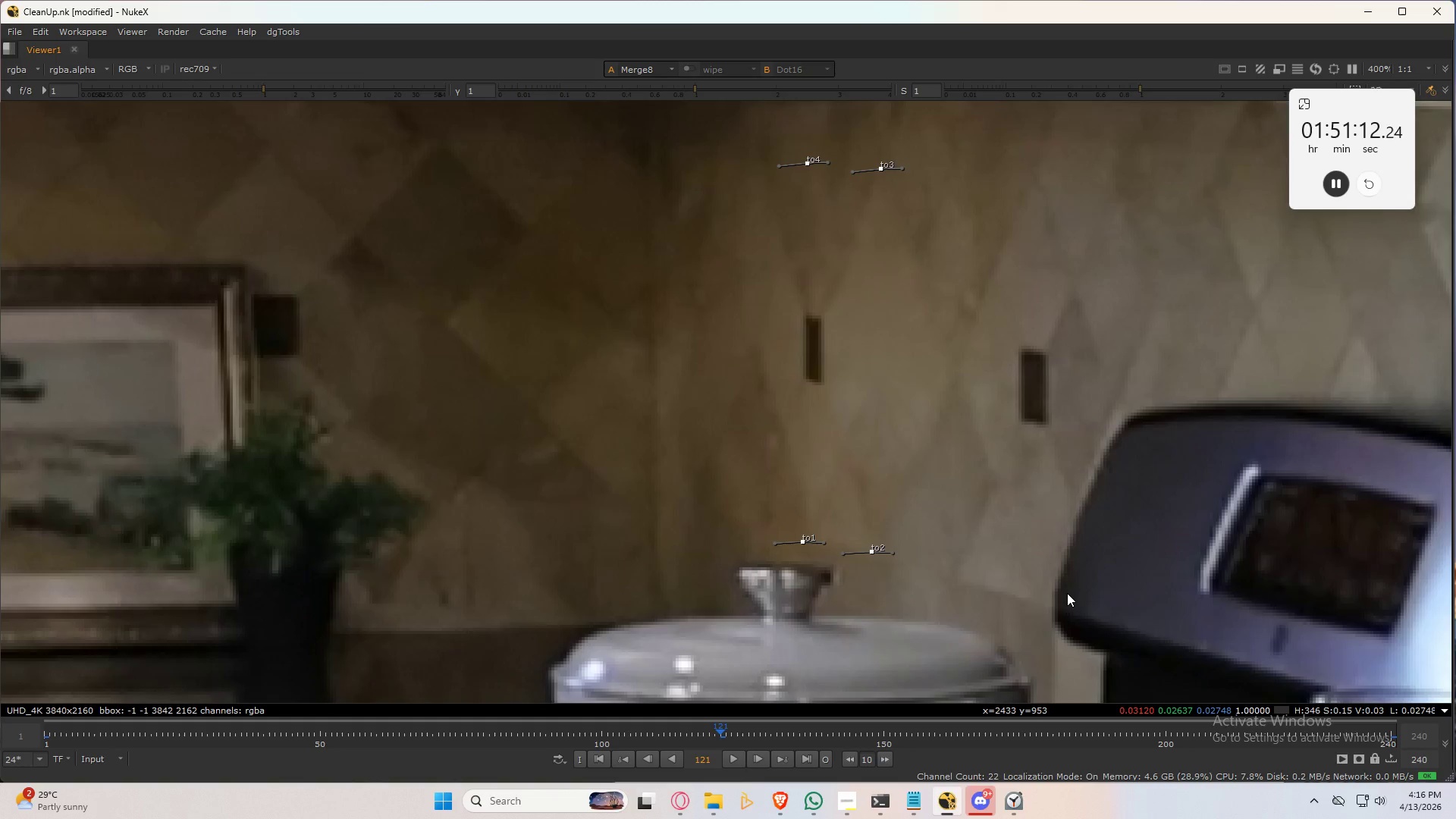 
key(Control+Numpad9)
 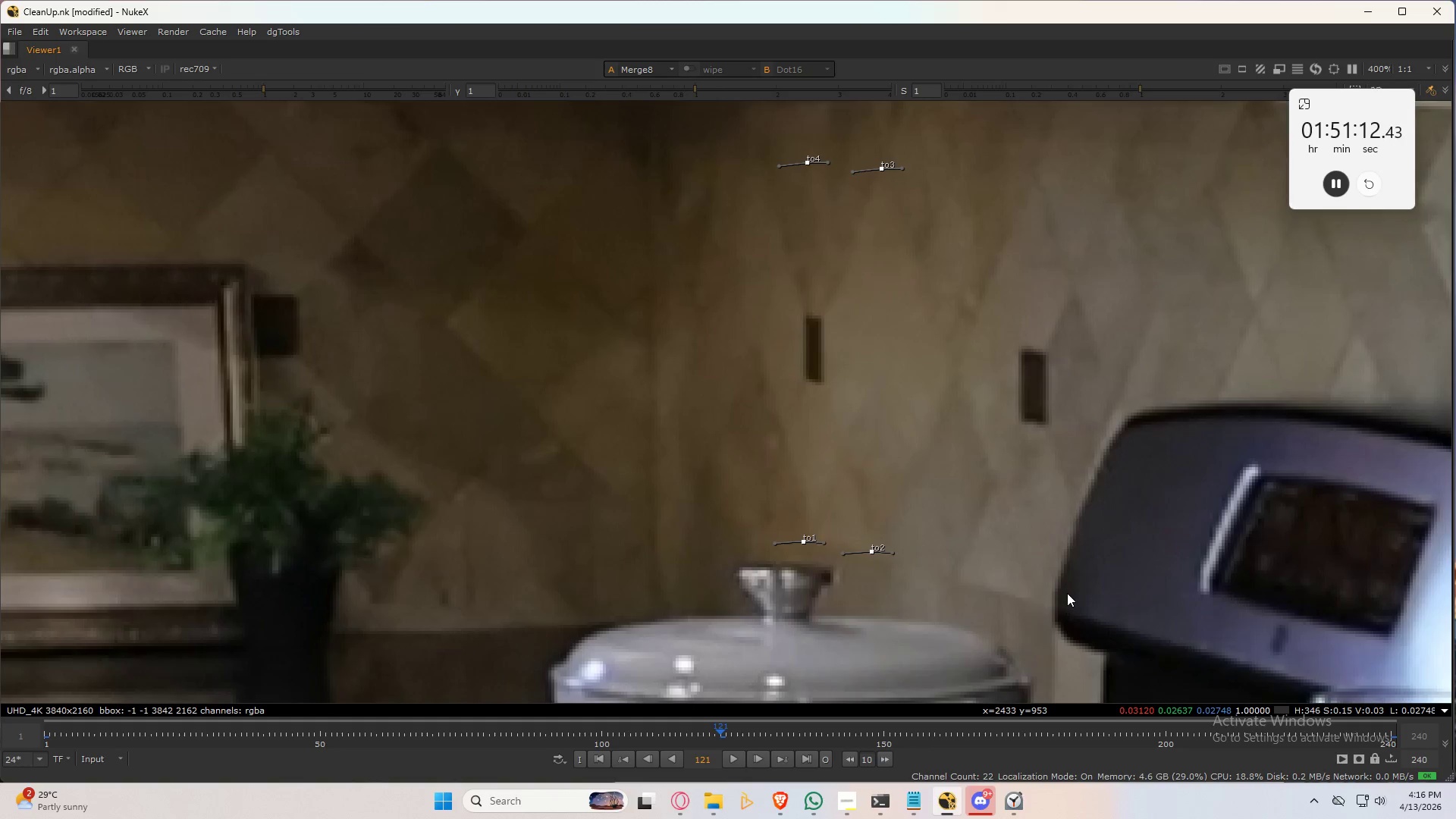 
key(Control+Numpad6)
 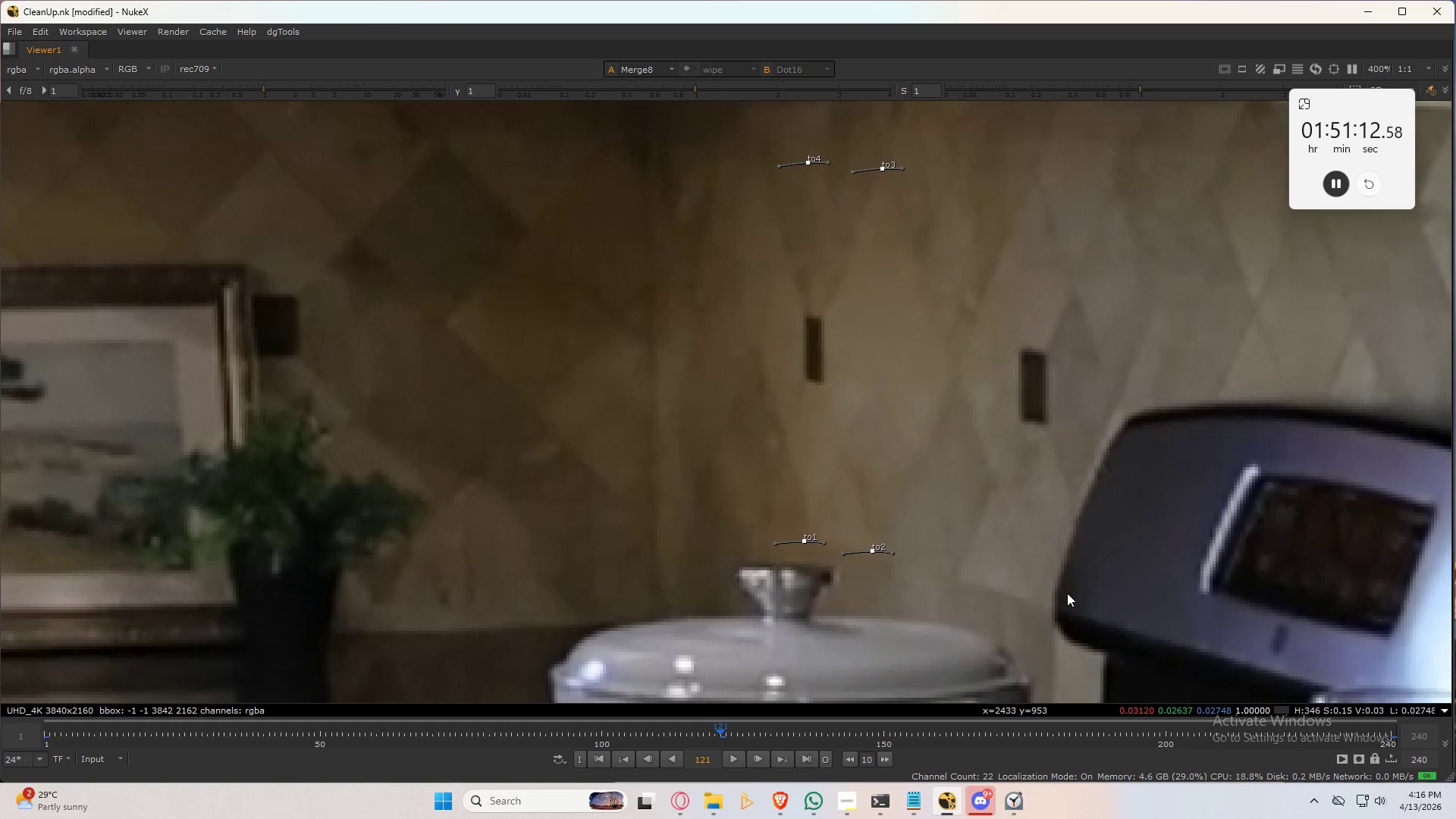 
key(Control+Numpad9)
 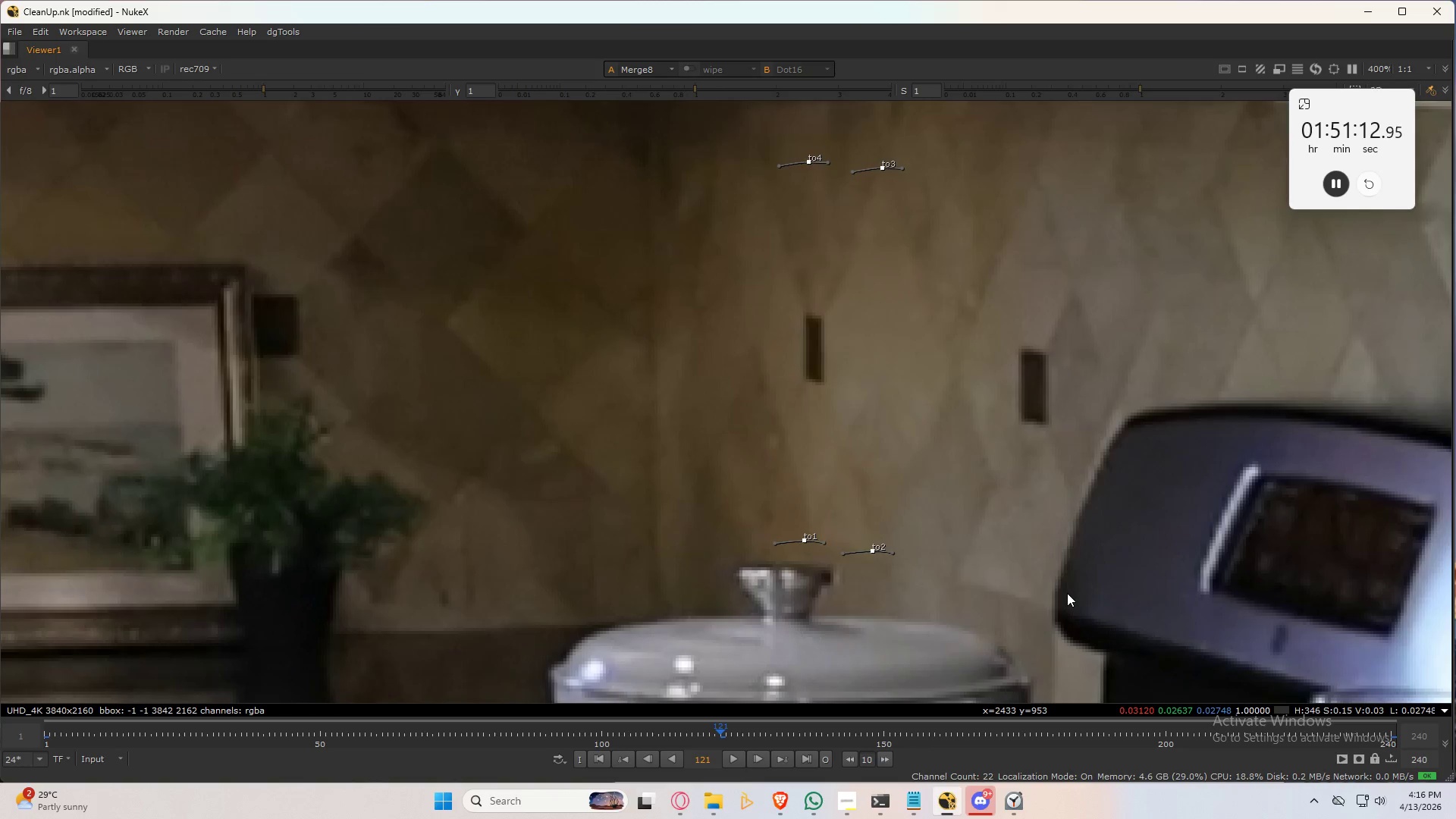 
key(Control+Numpad9)
 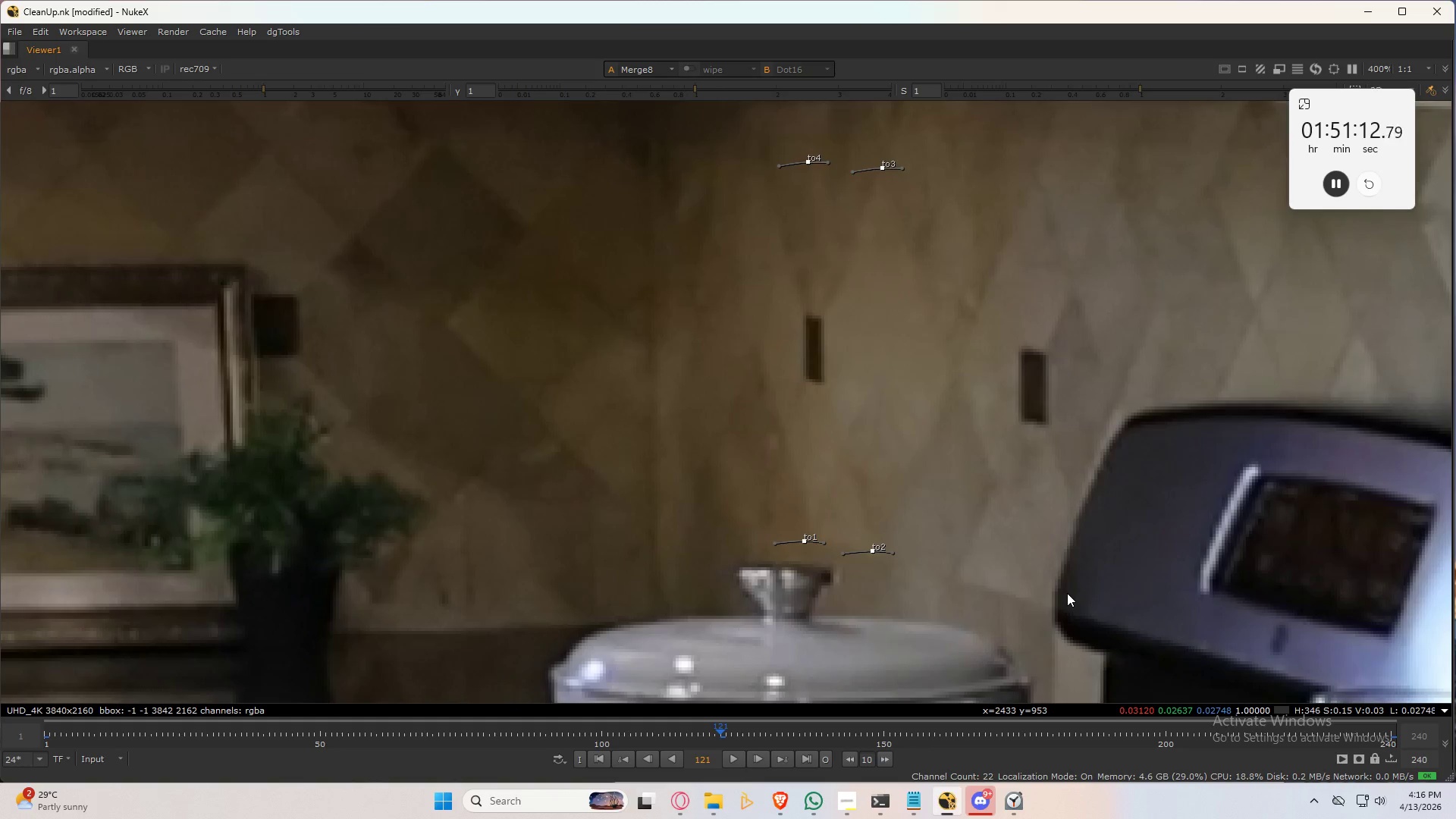 
key(Control+Numpad9)
 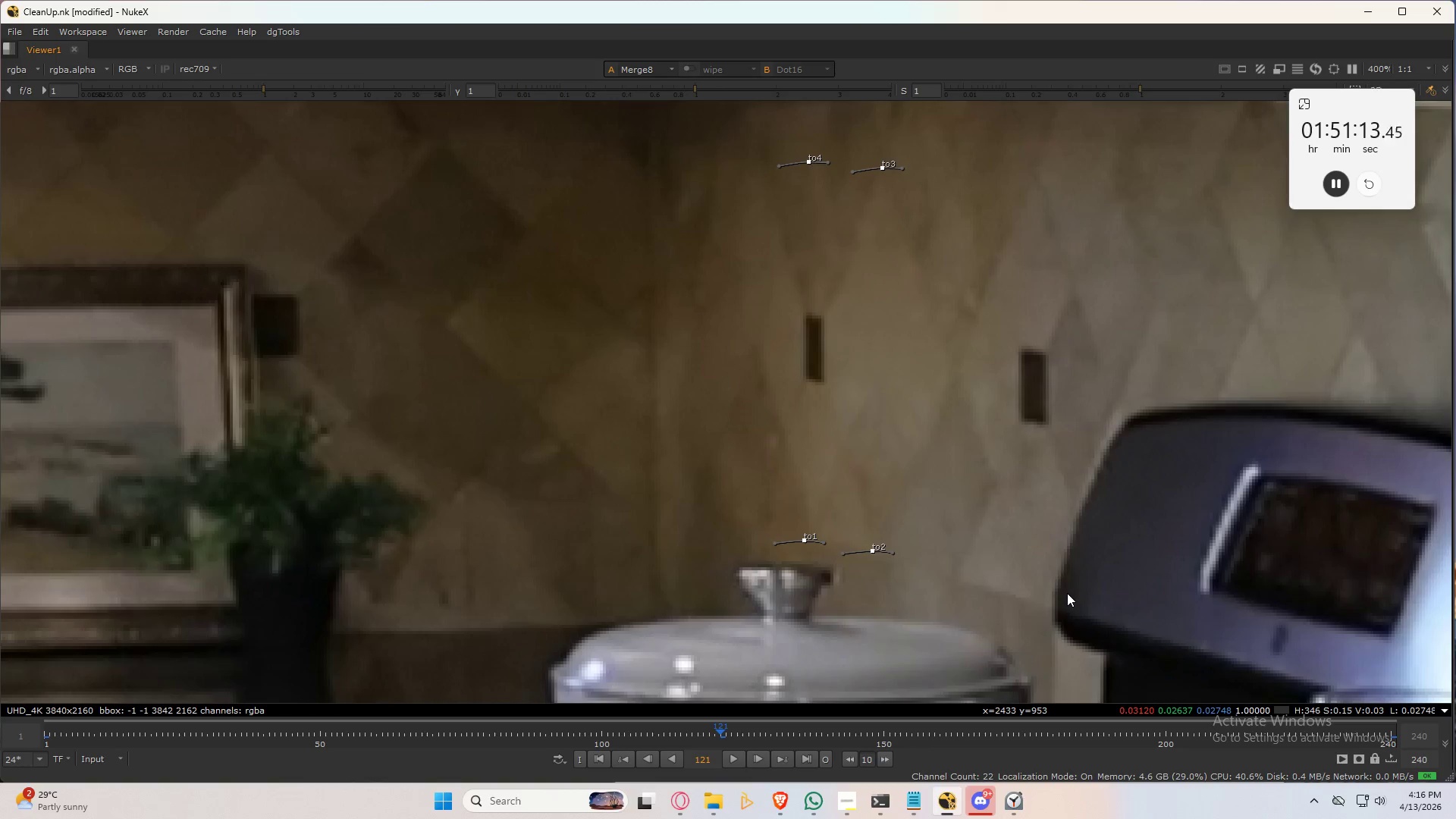 
hold_key(key=3, duration=0.41)
 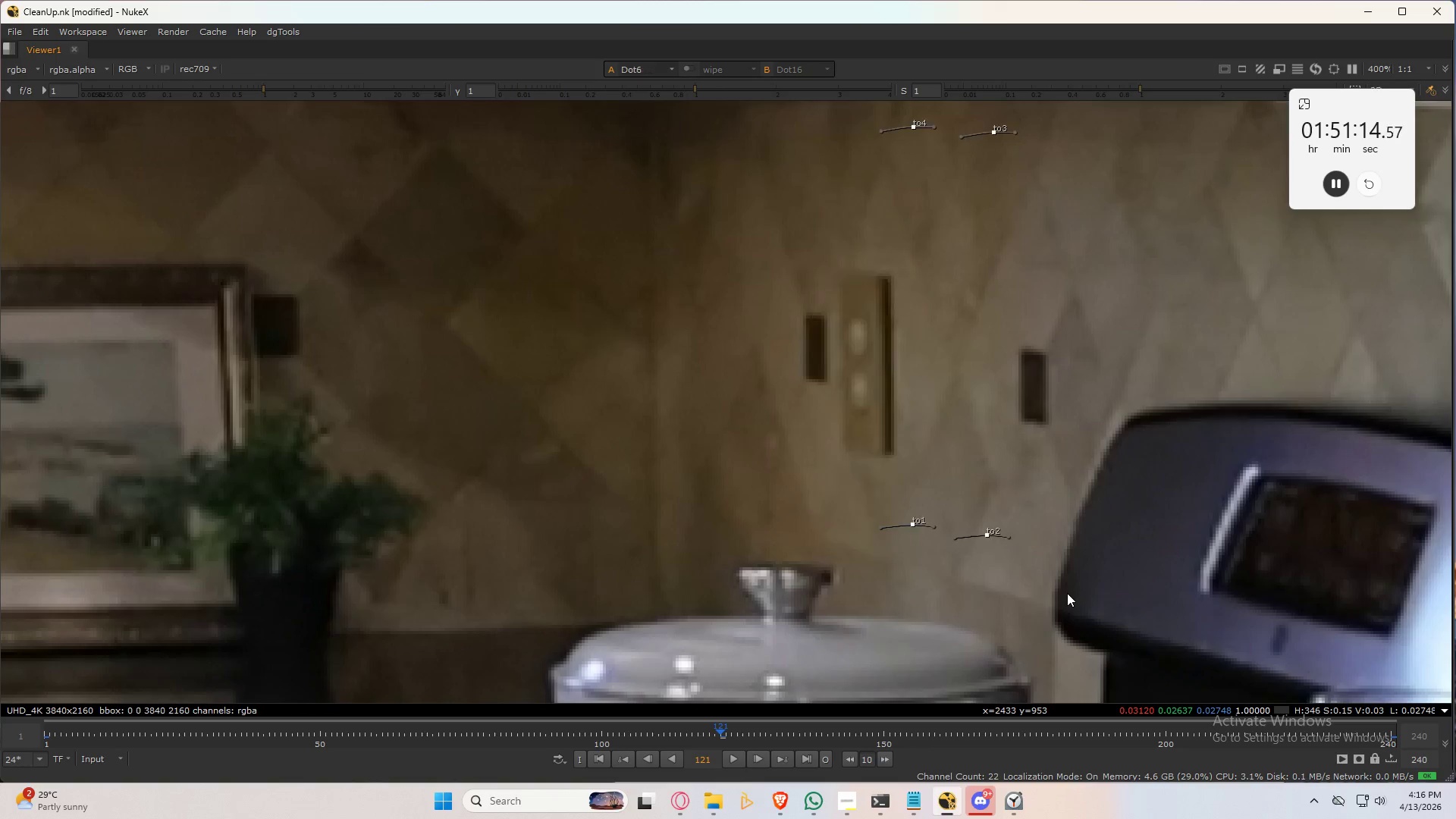 
hold_key(key=2, duration=0.42)
 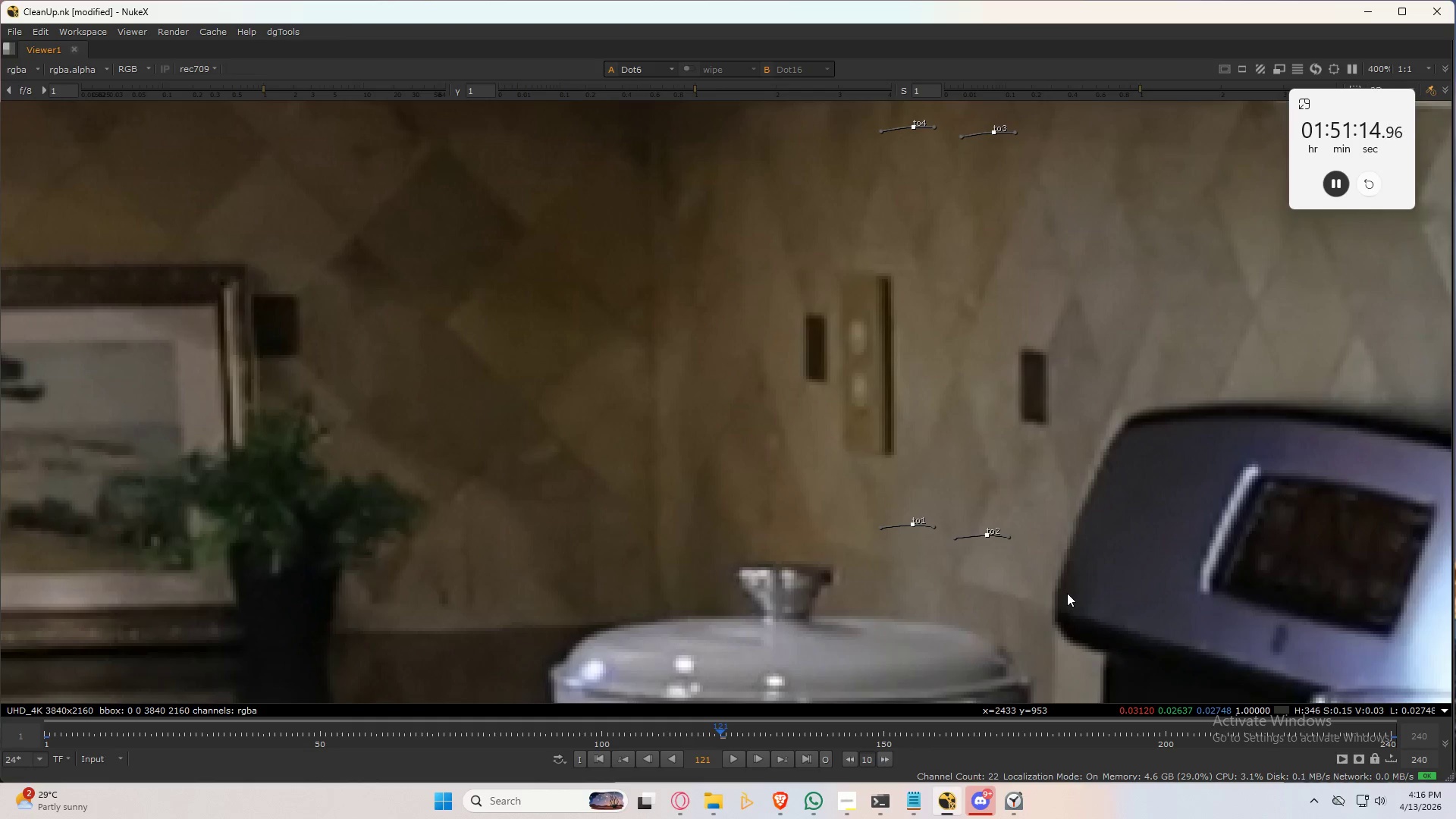 
hold_key(key=3, duration=0.58)
 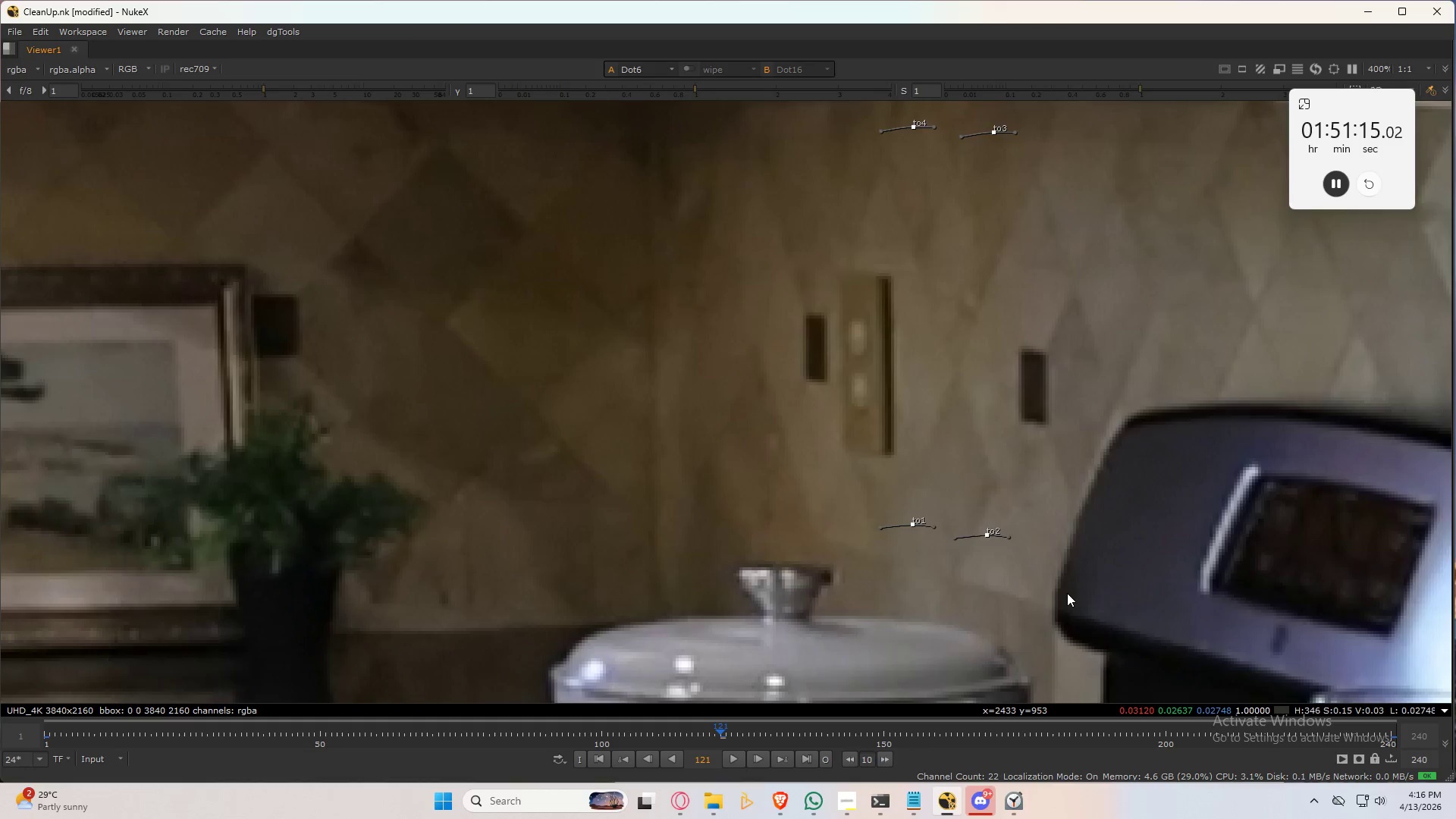 
key(2)
 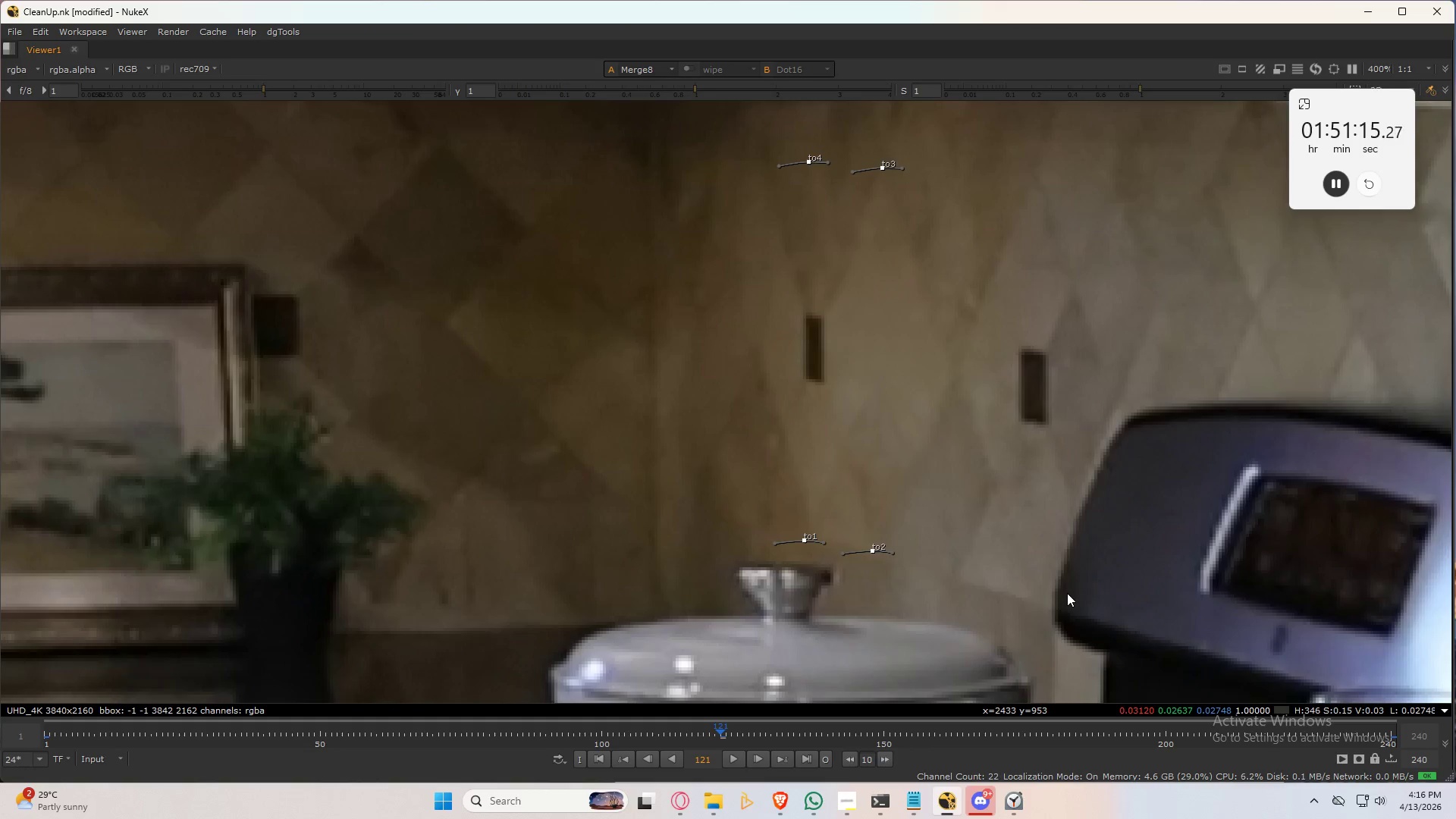 
key(Control+Numpad9)
 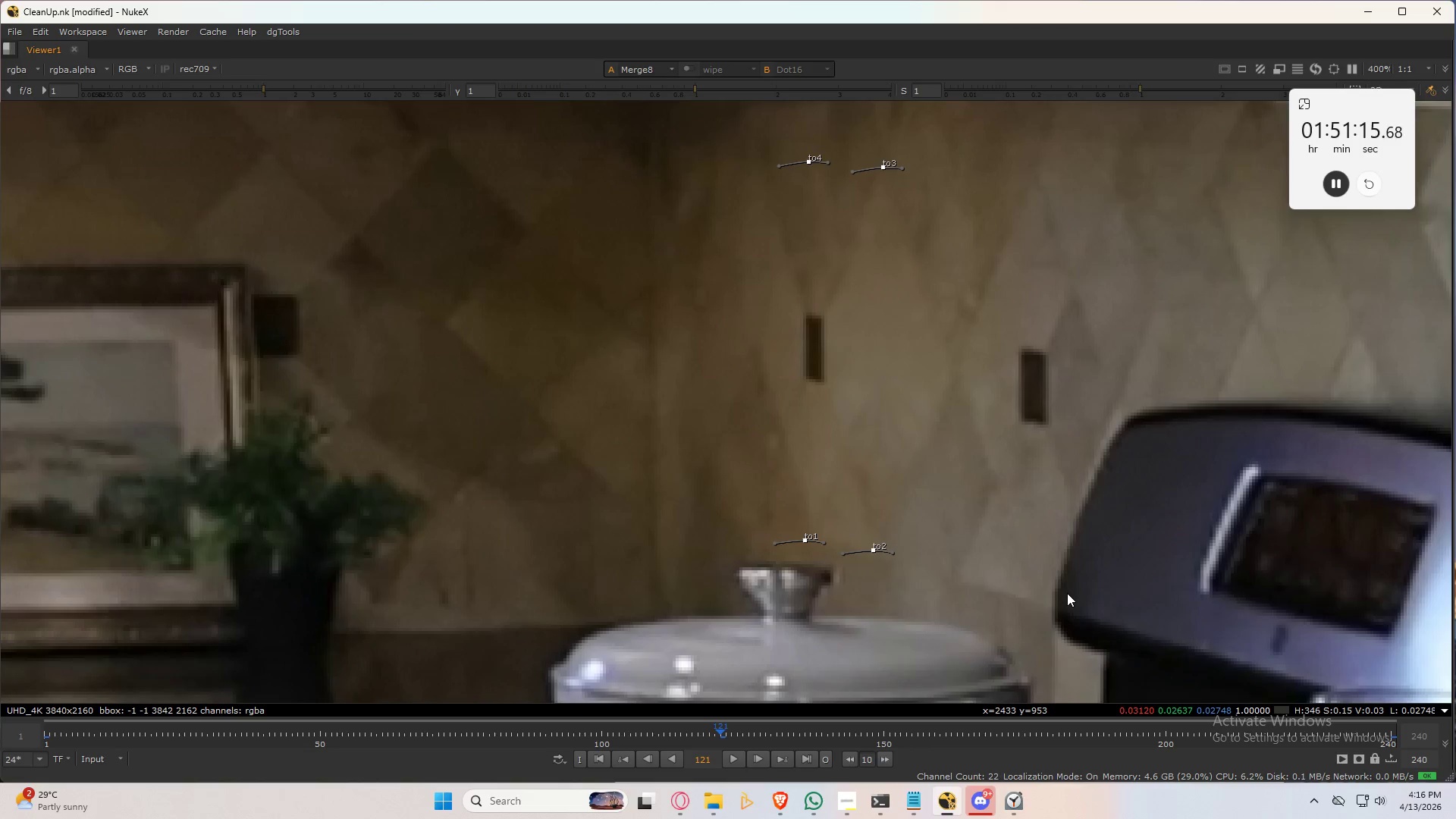 
key(Control+Numpad9)
 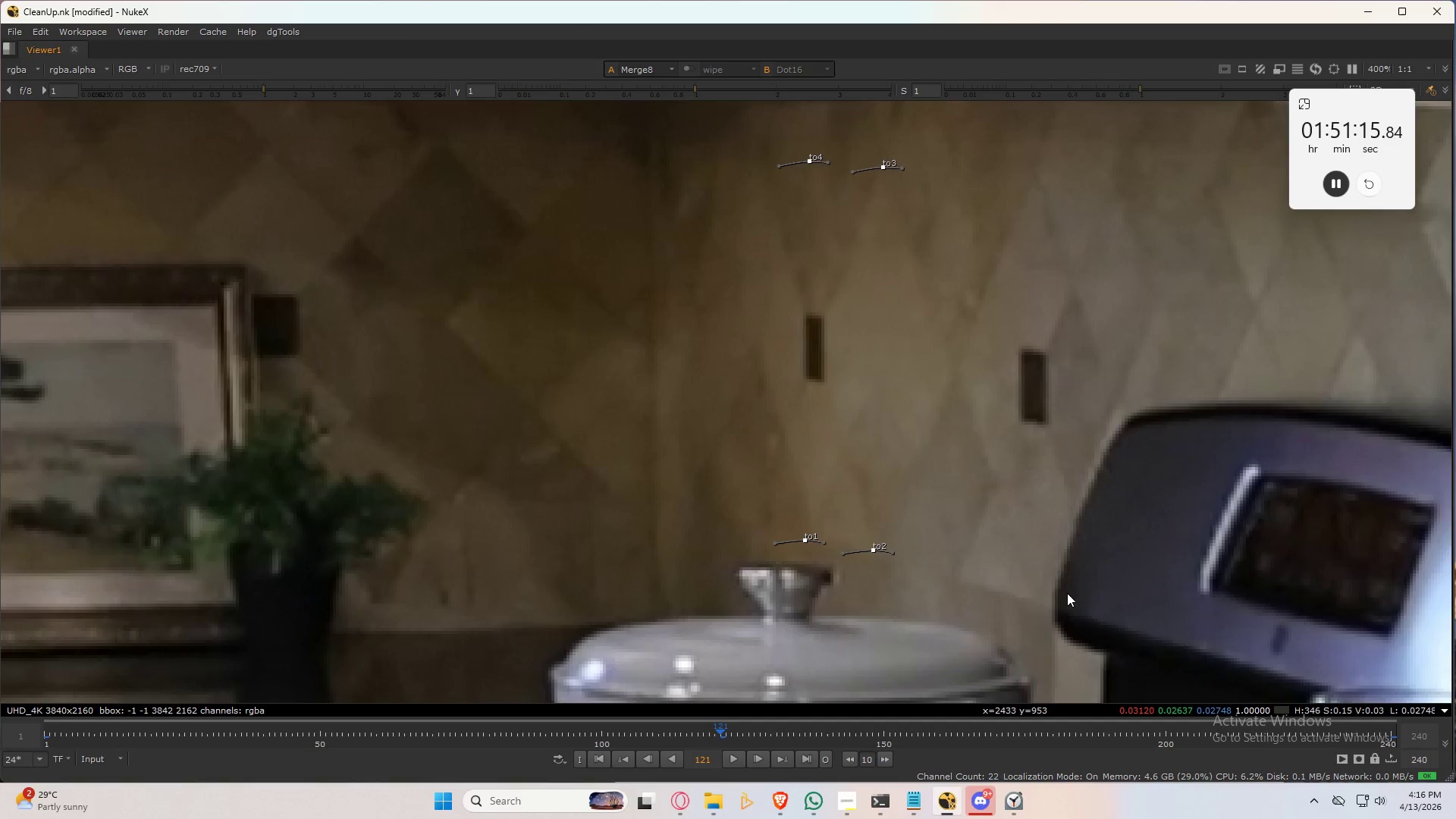 
key(Control+Numpad6)
 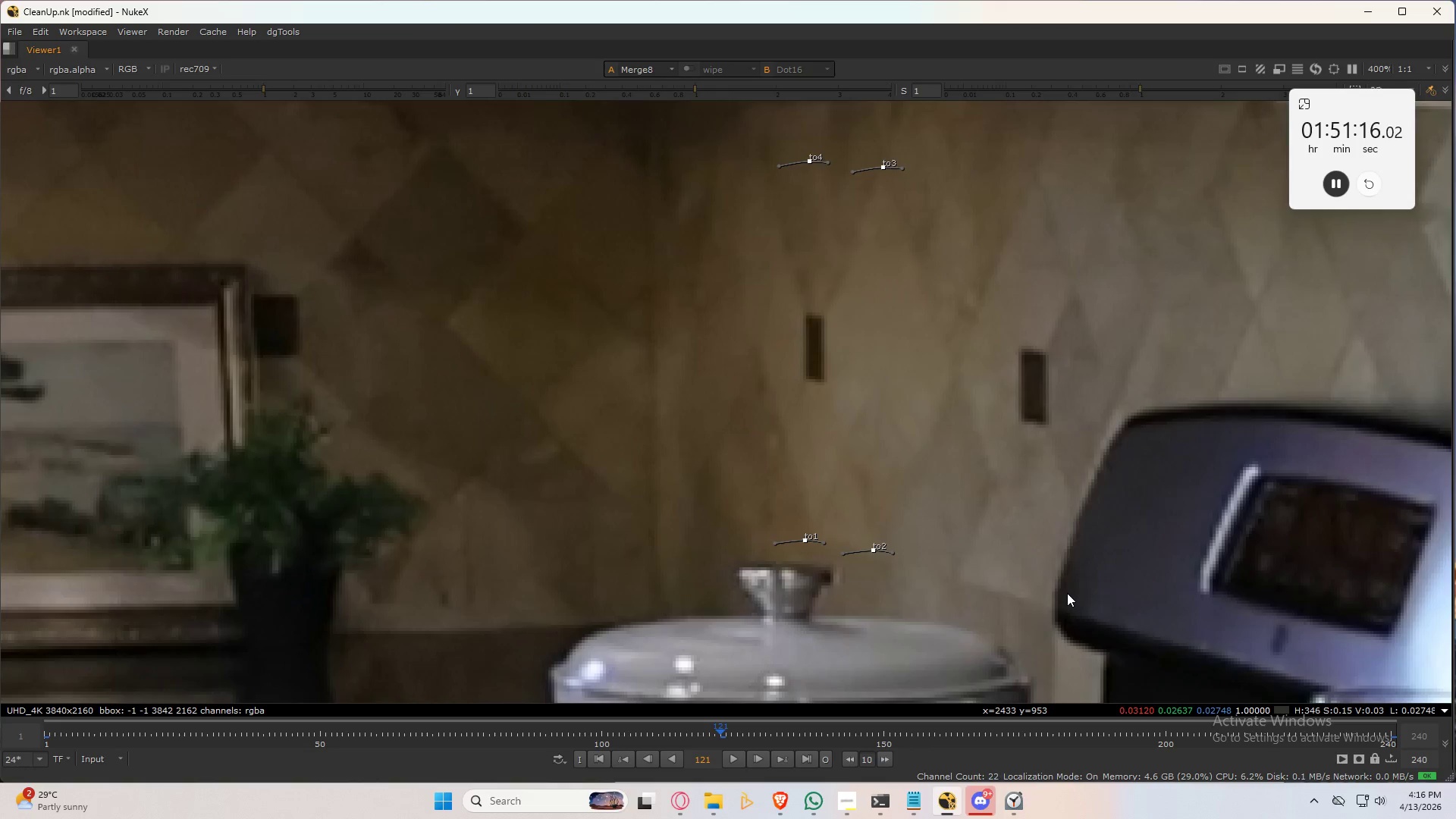 
key(Control+Numpad6)
 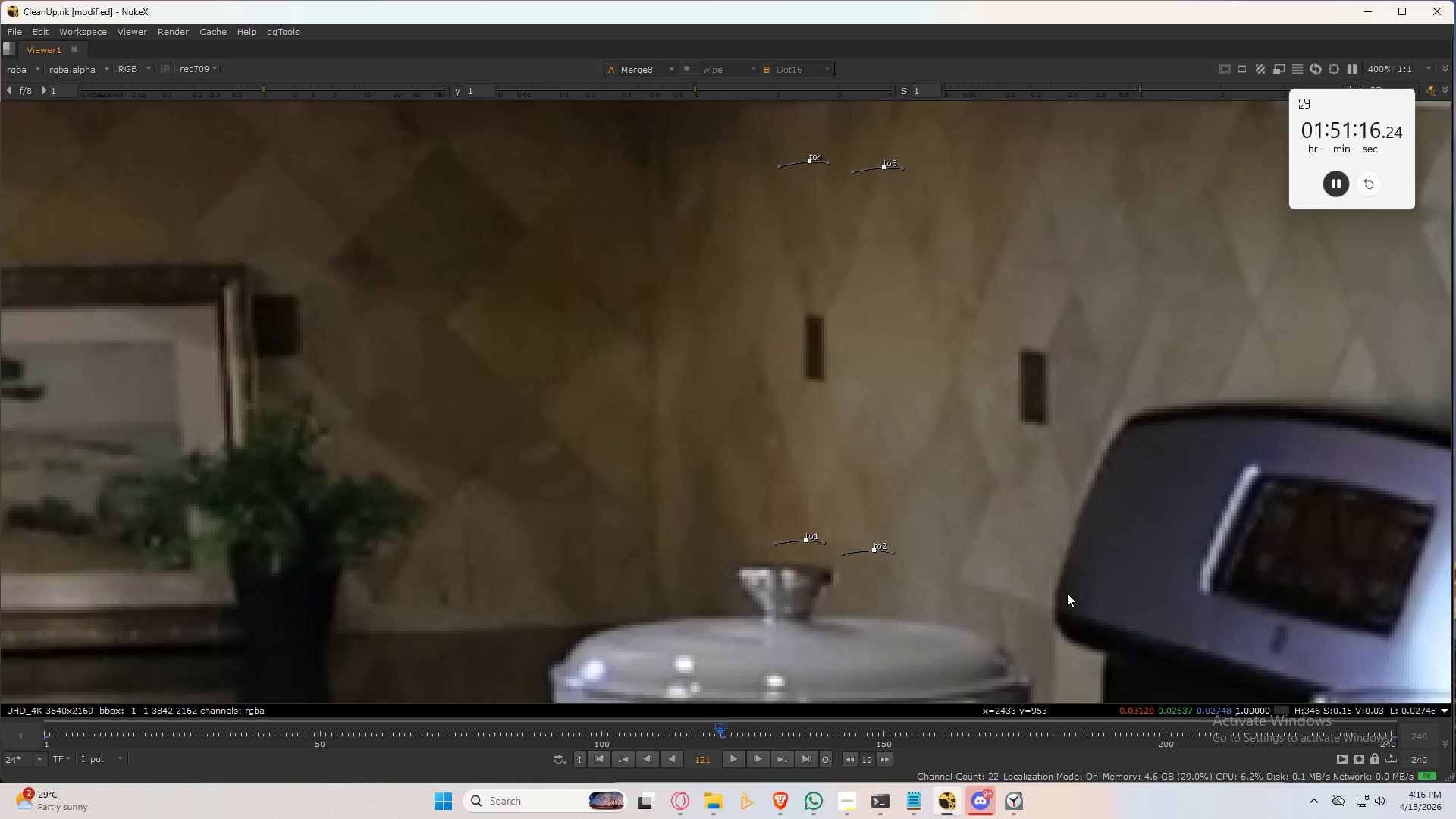 
key(Control+Numpad6)
 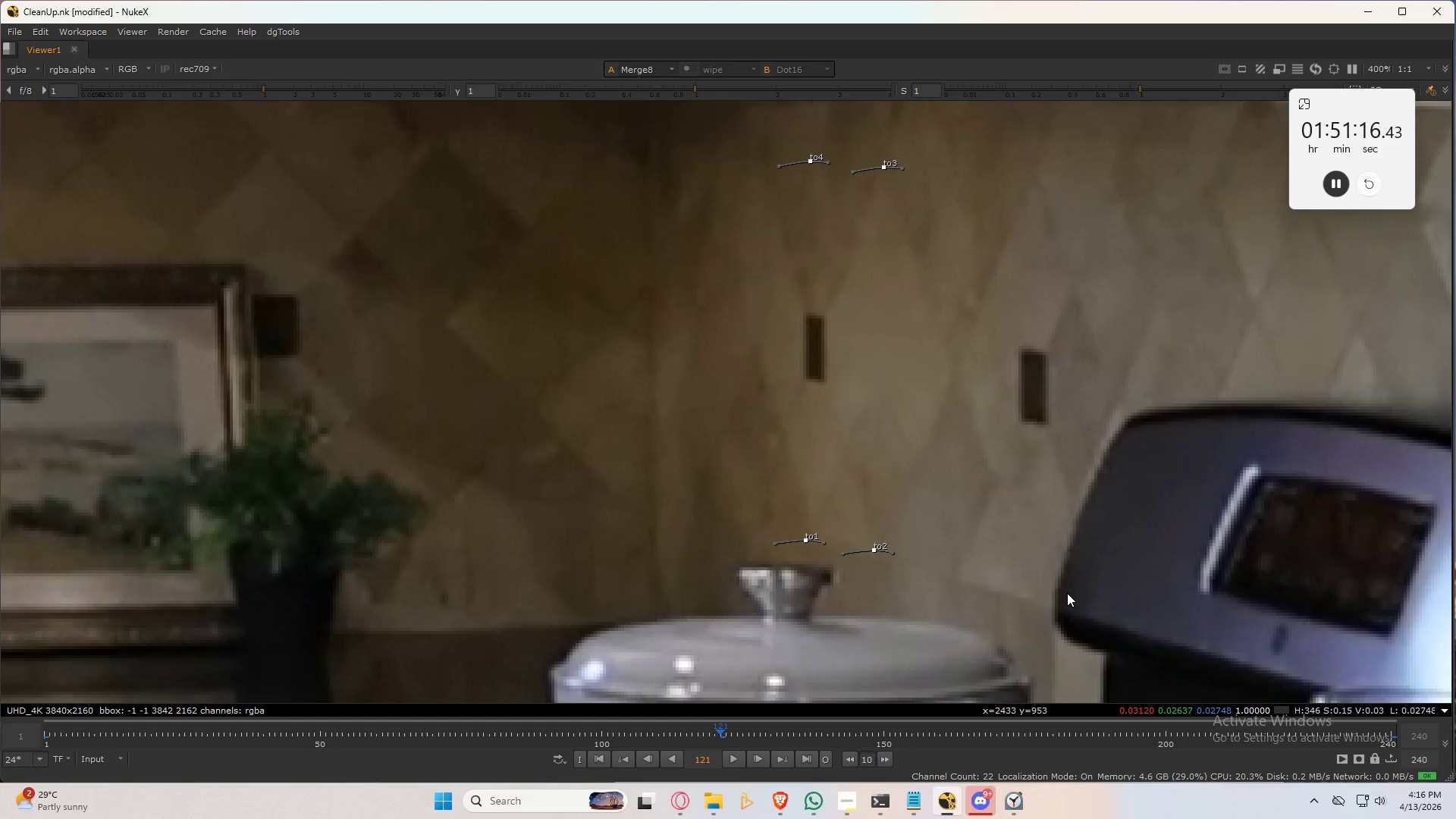 
key(Control+Numpad6)
 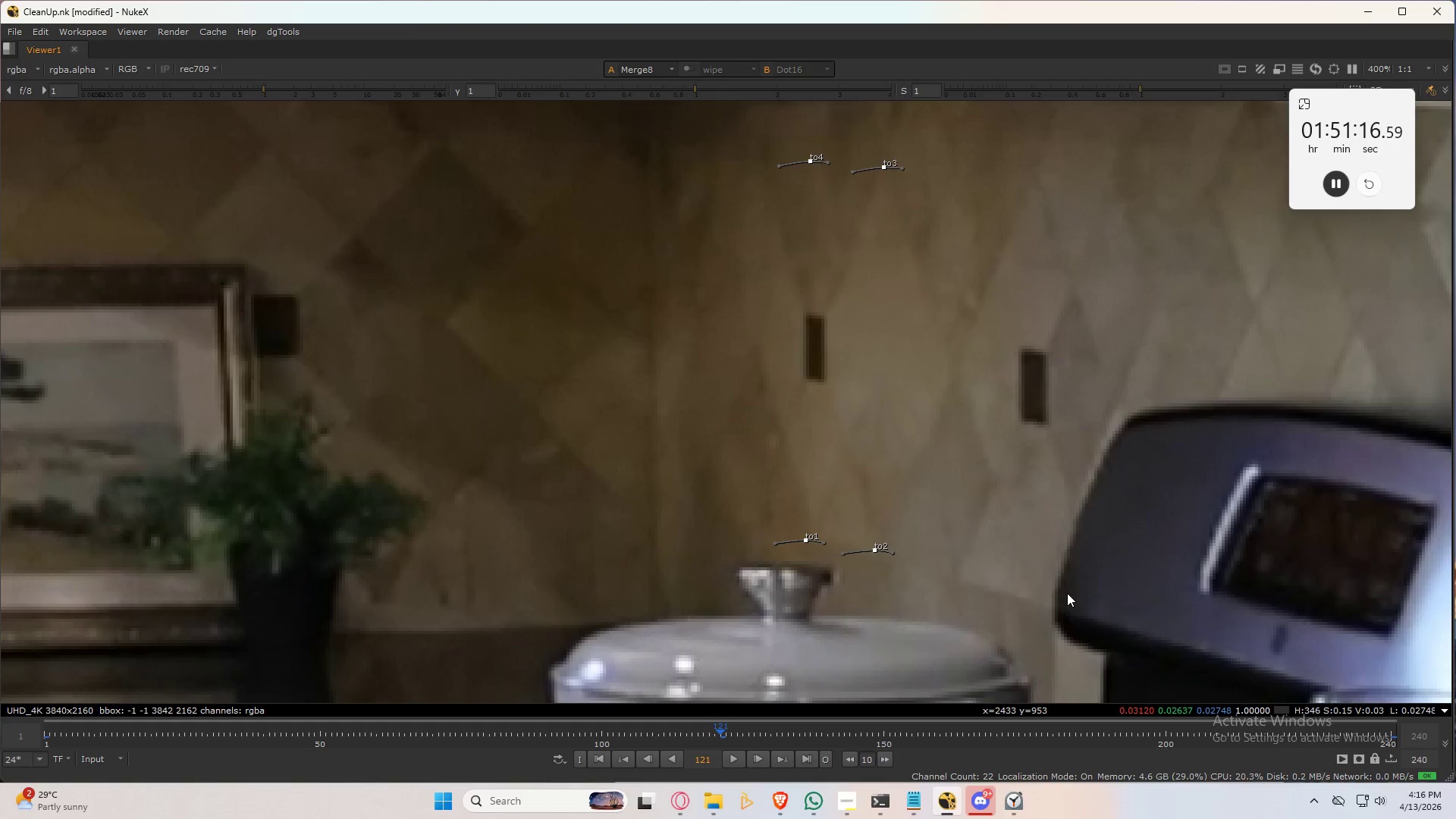 
key(Control+Numpad9)
 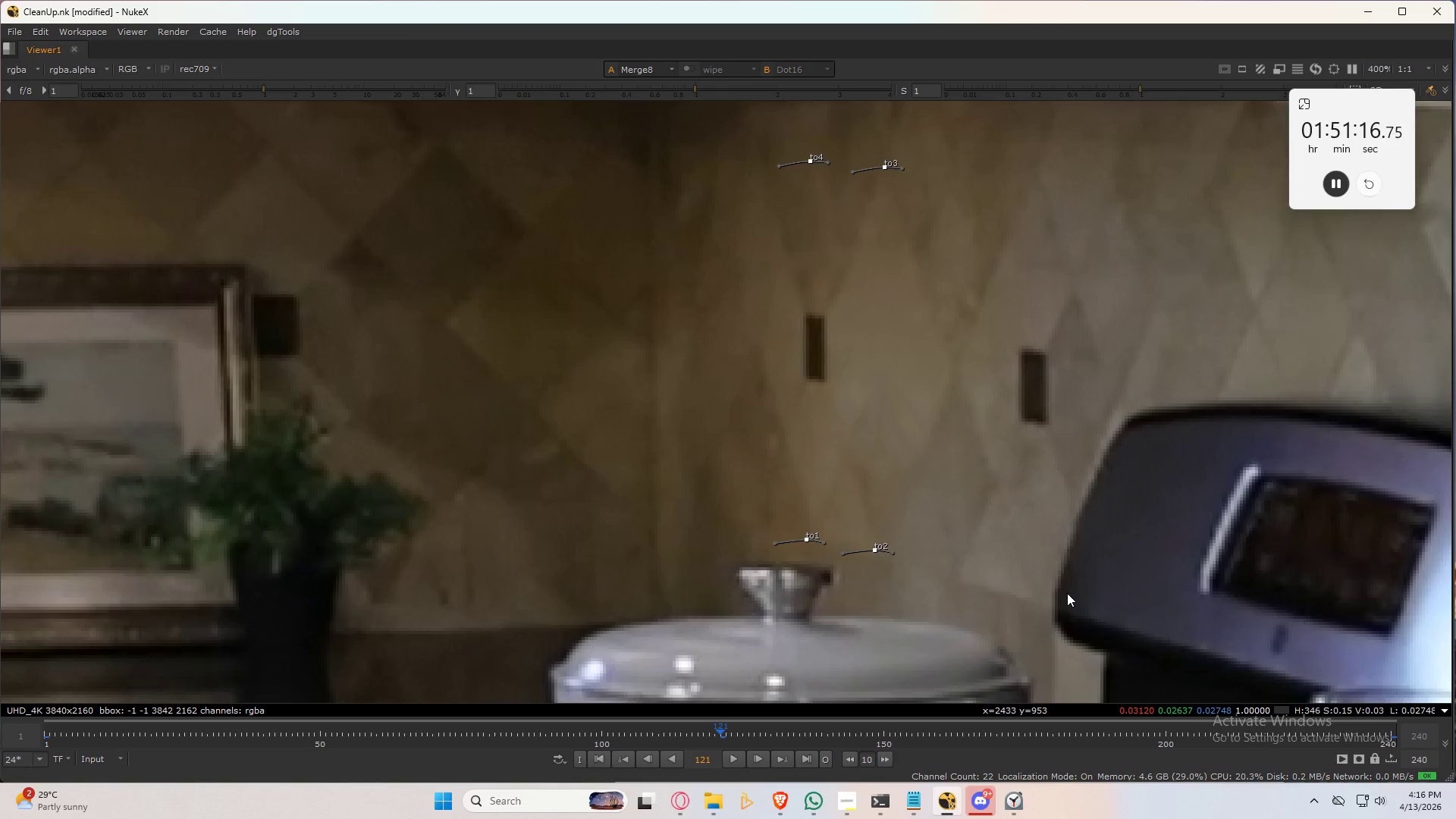 
key(Control+Numpad9)
 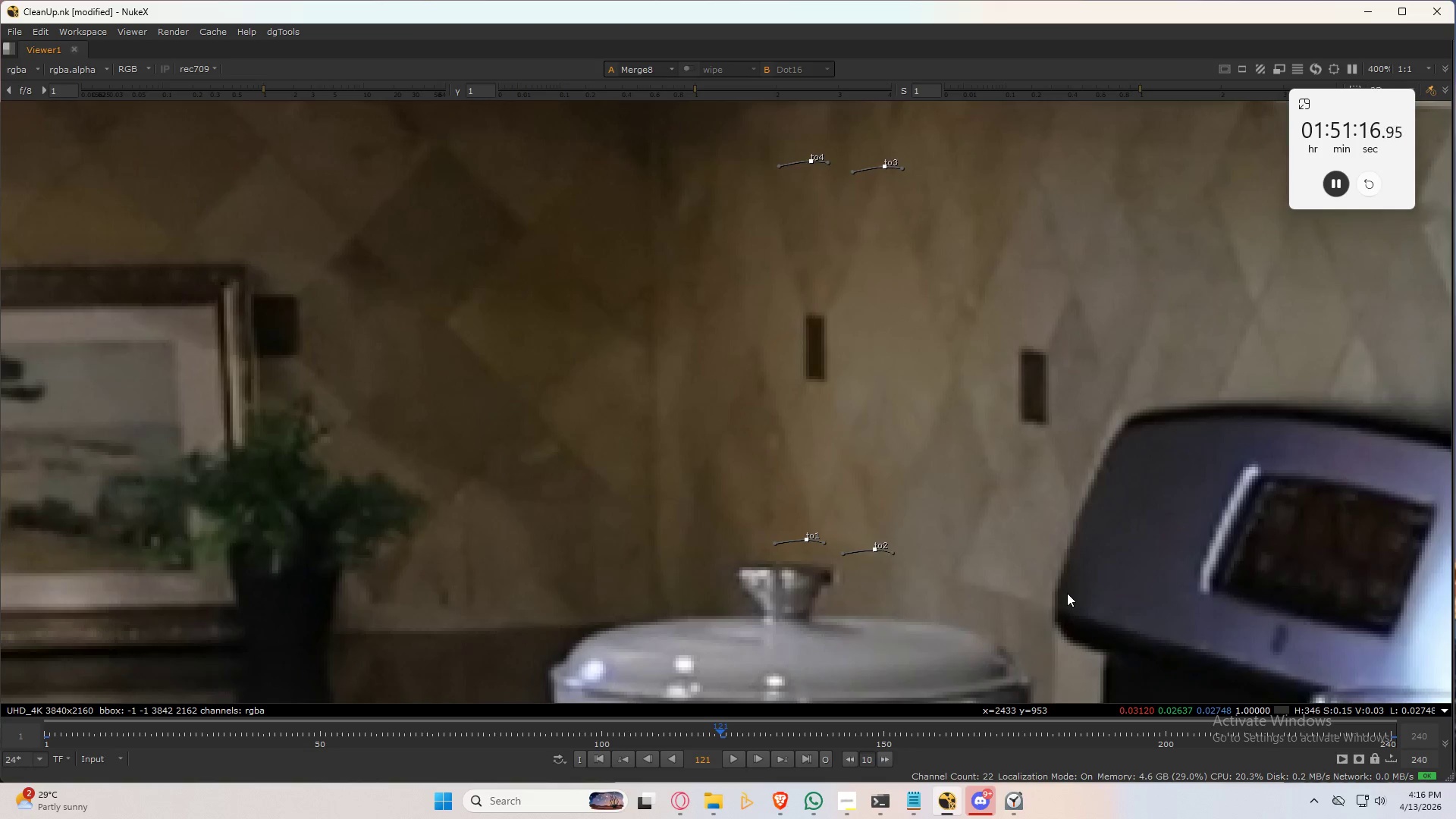 
key(Control+Numpad6)
 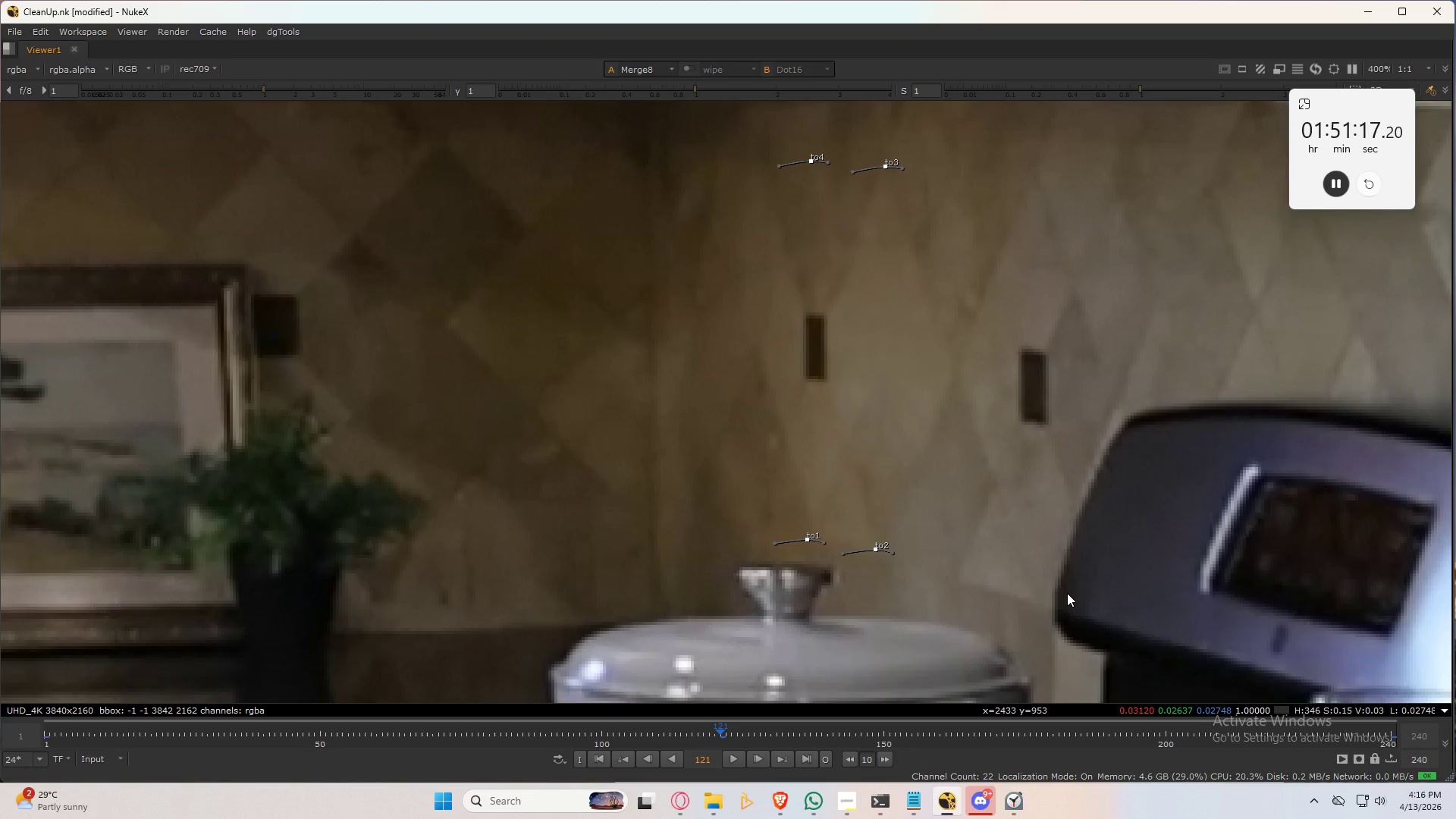 
key(Control+Numpad6)
 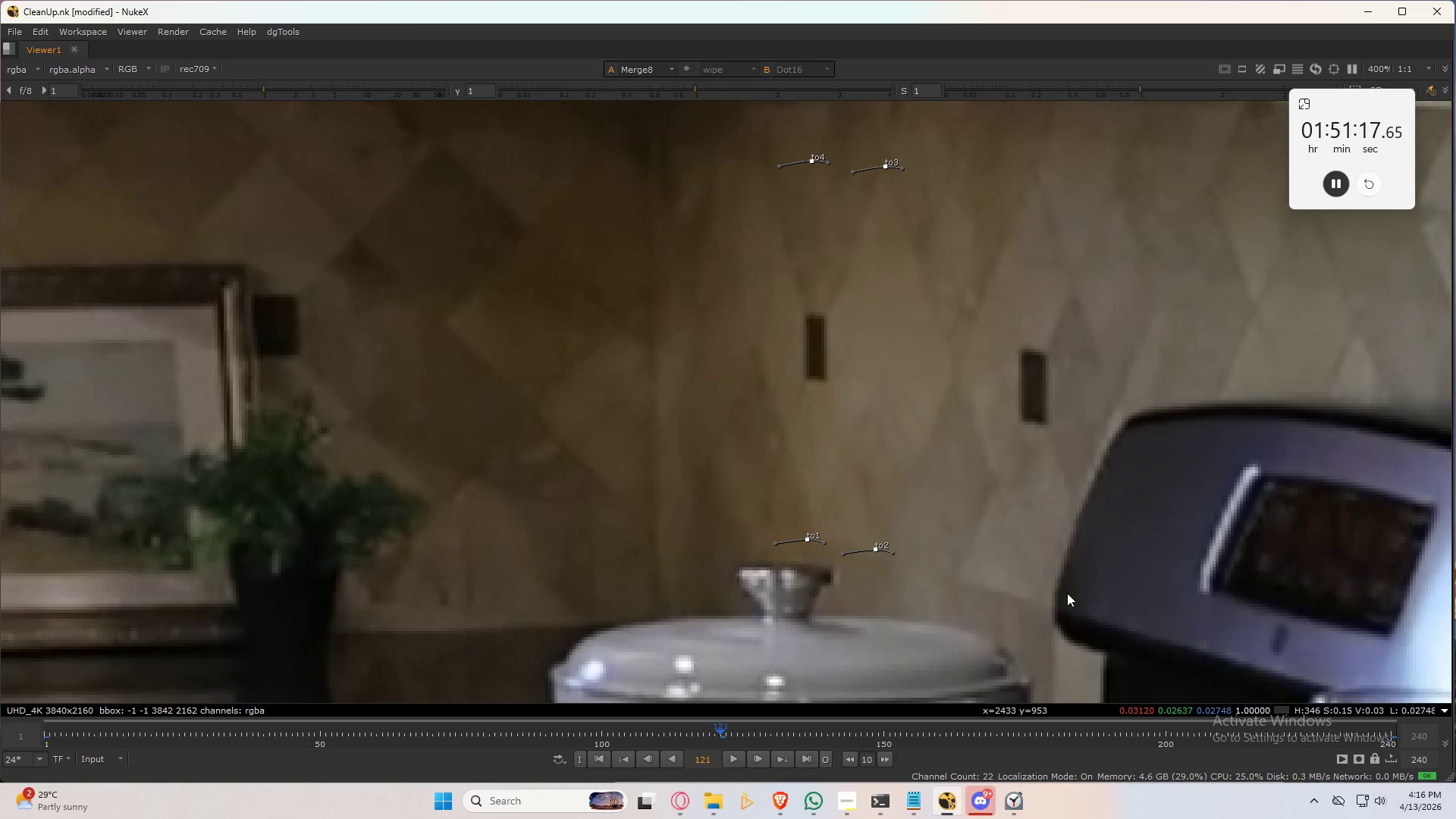 
hold_key(key=3, duration=0.31)
 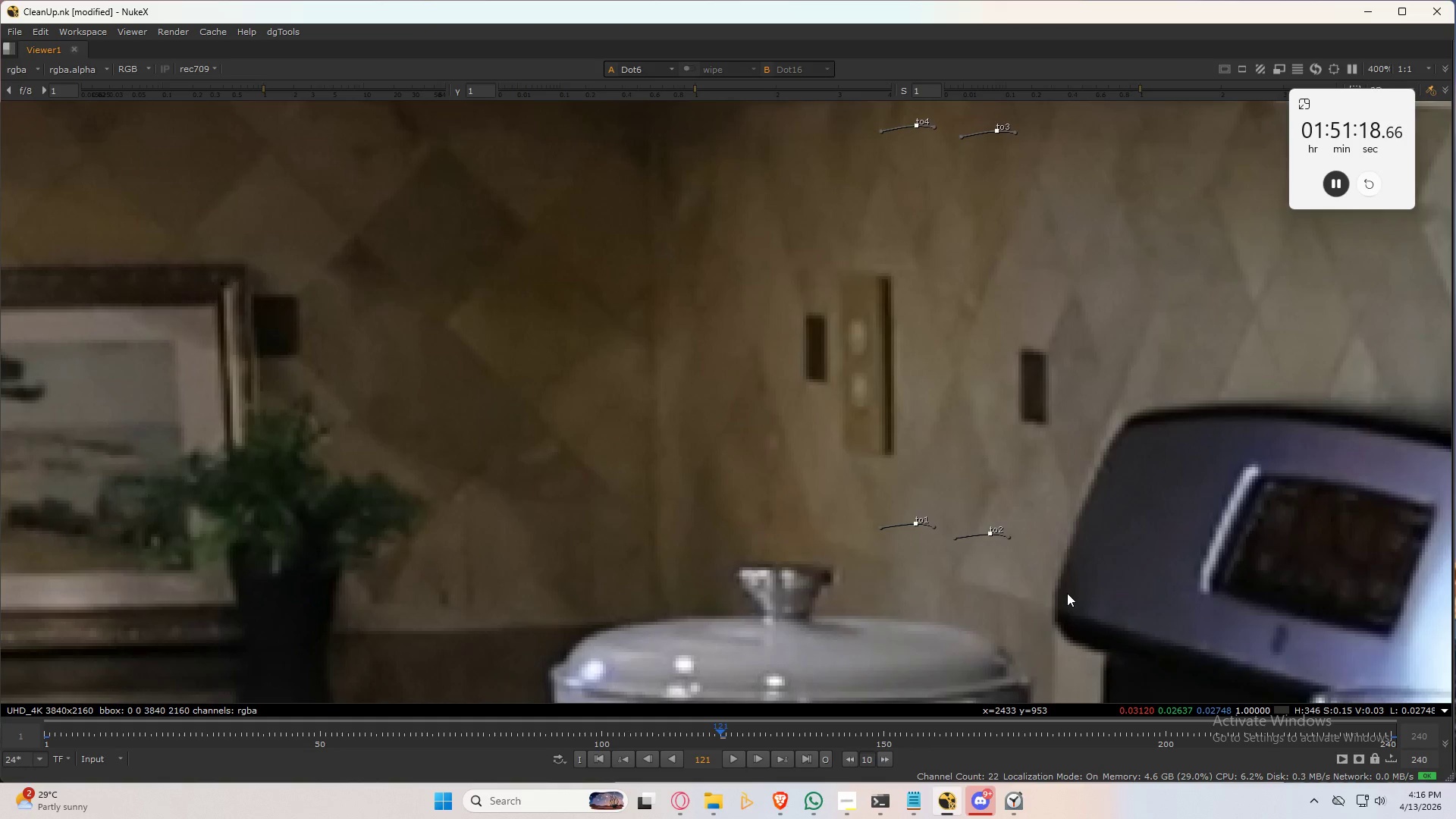 
key(2)
 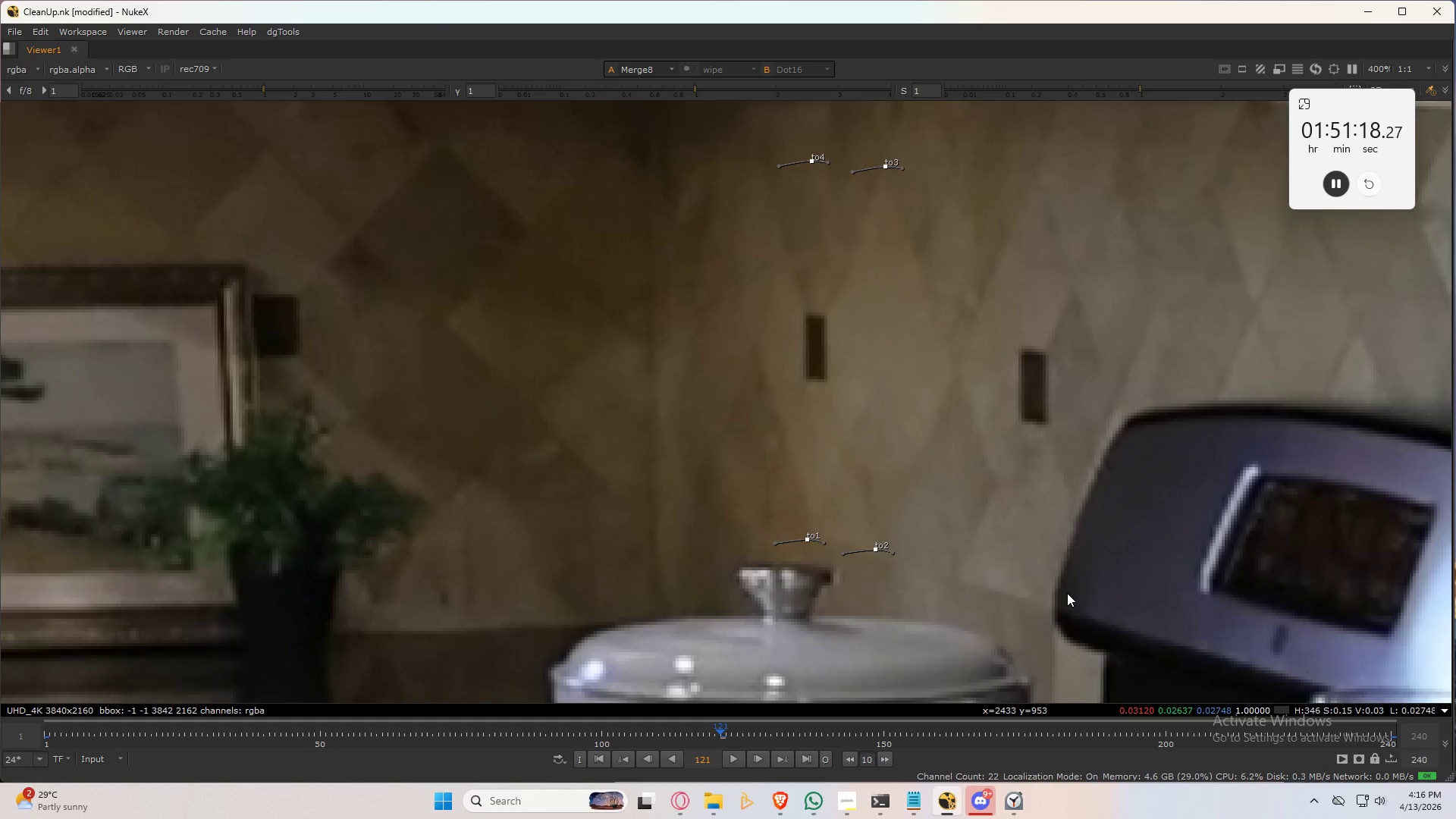 
hold_key(key=3, duration=0.38)
 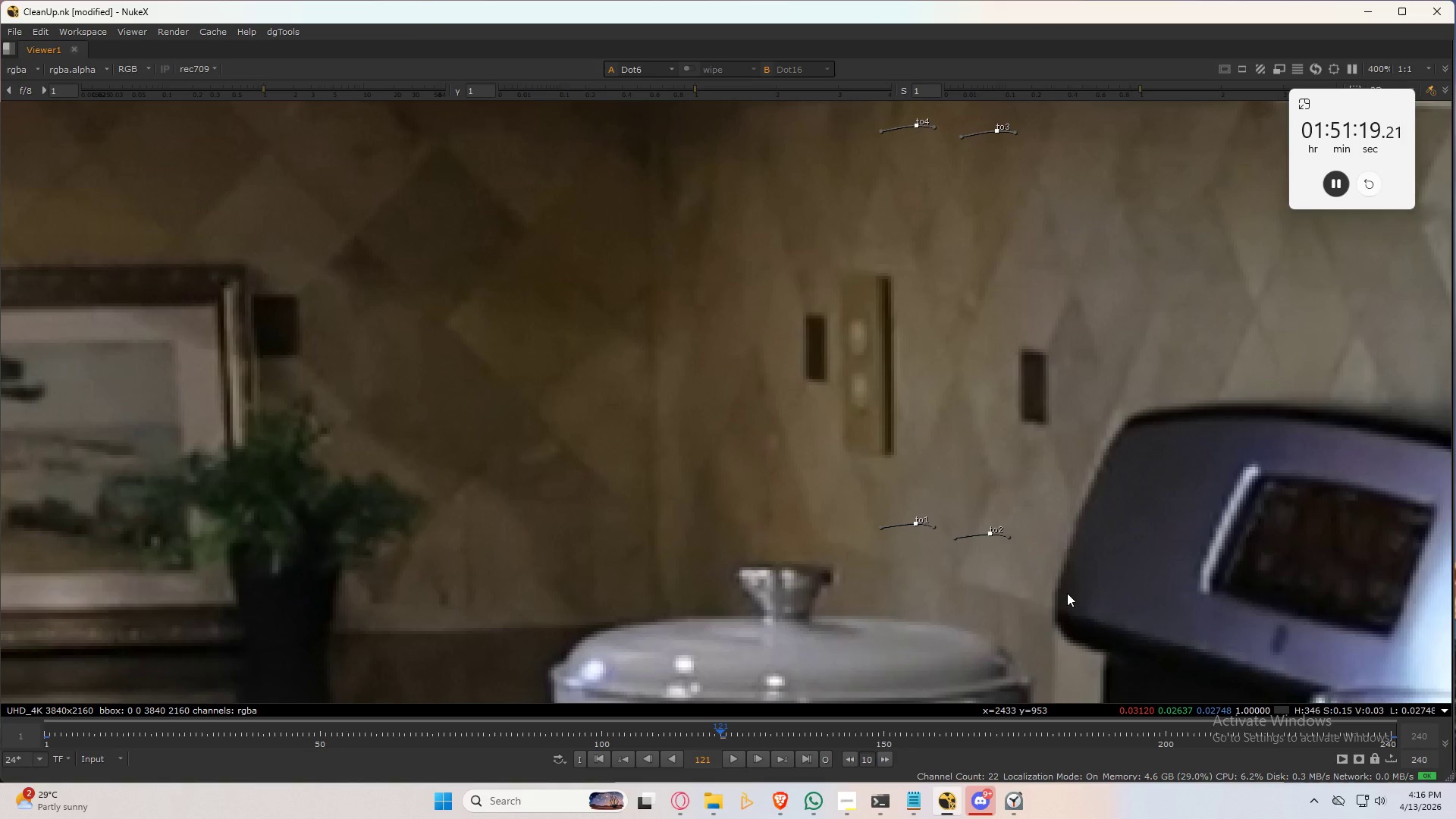 
hold_key(key=2, duration=0.33)
 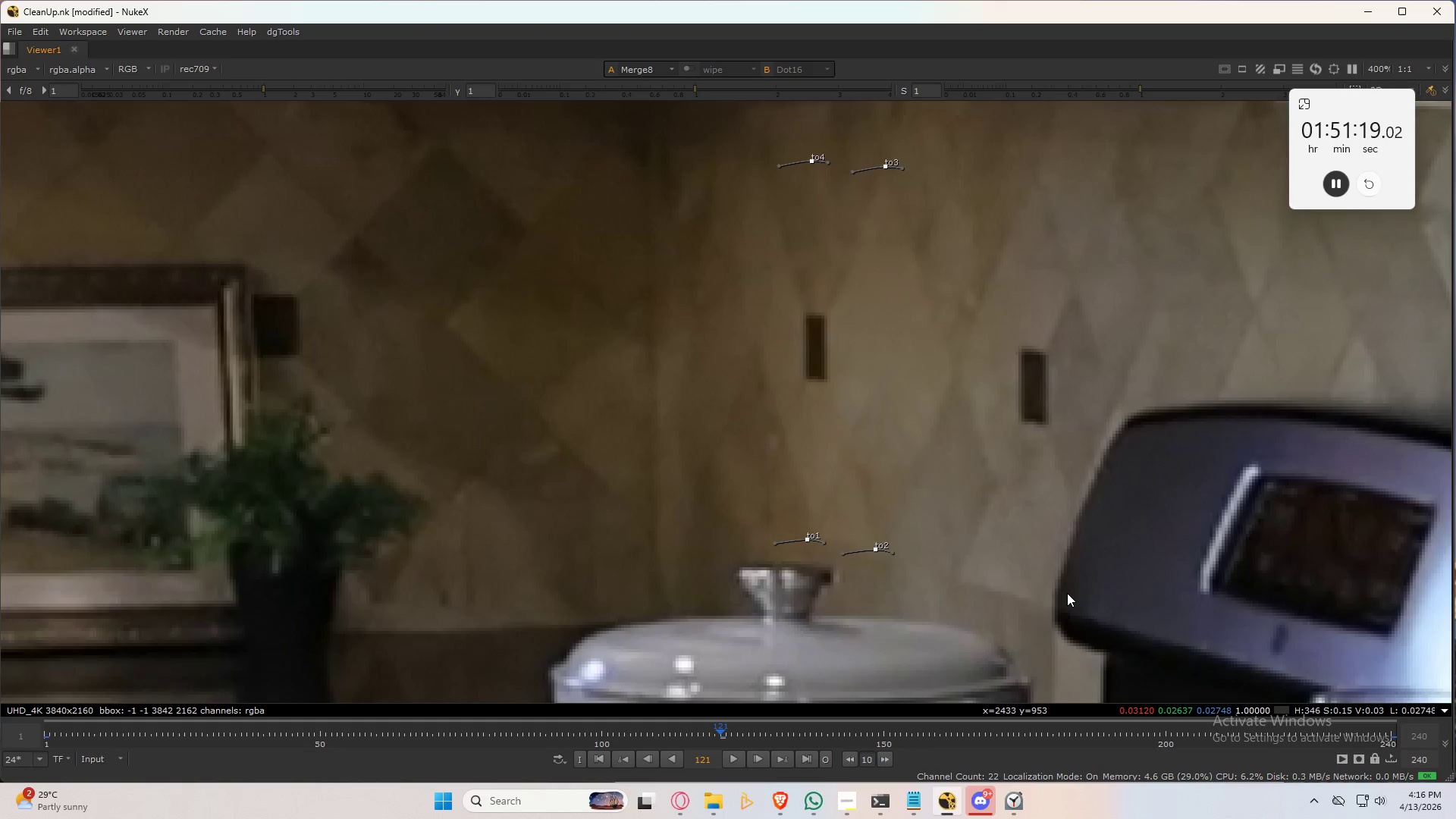 
hold_key(key=3, duration=0.42)
 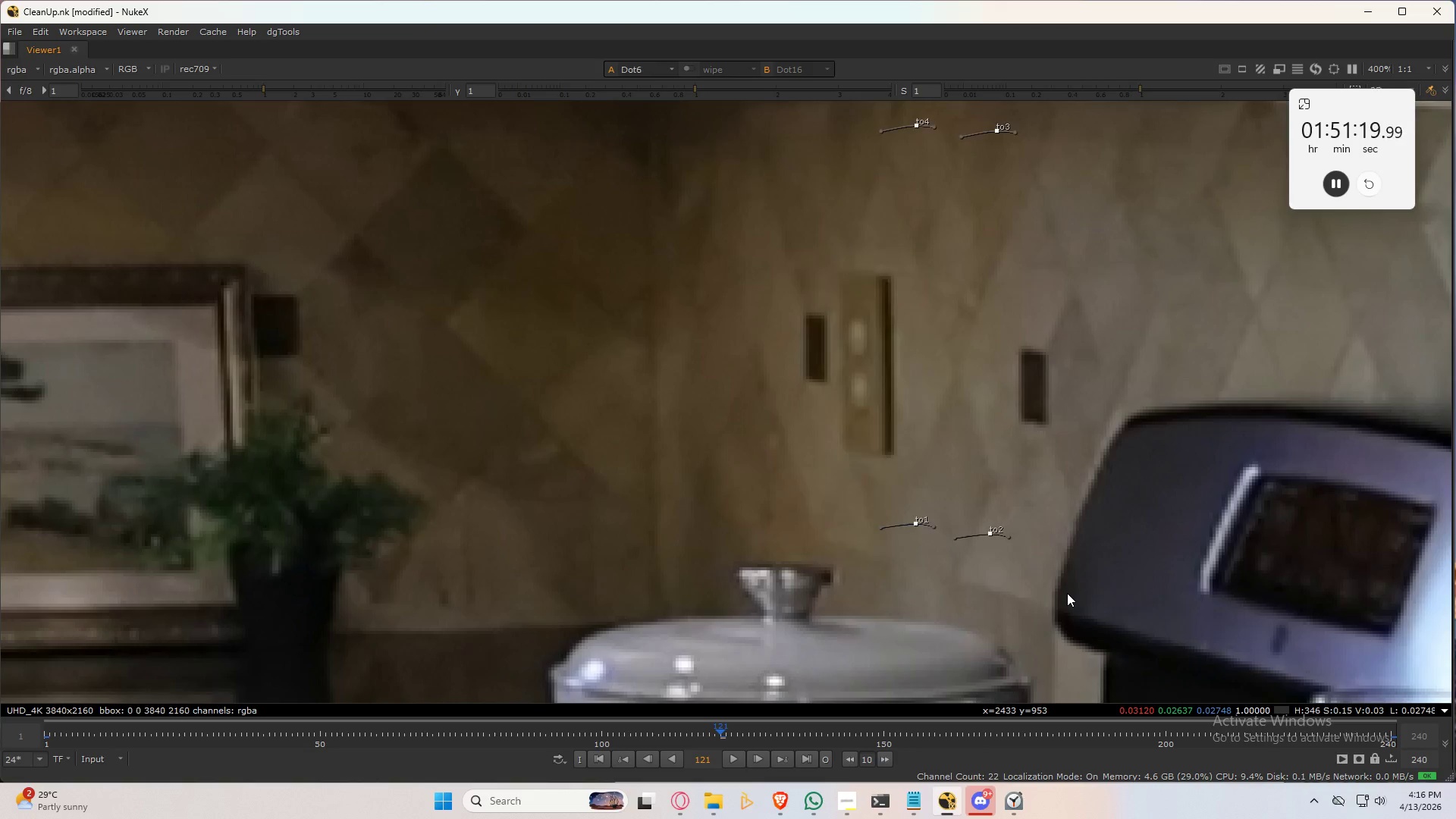 
hold_key(key=2, duration=0.42)
 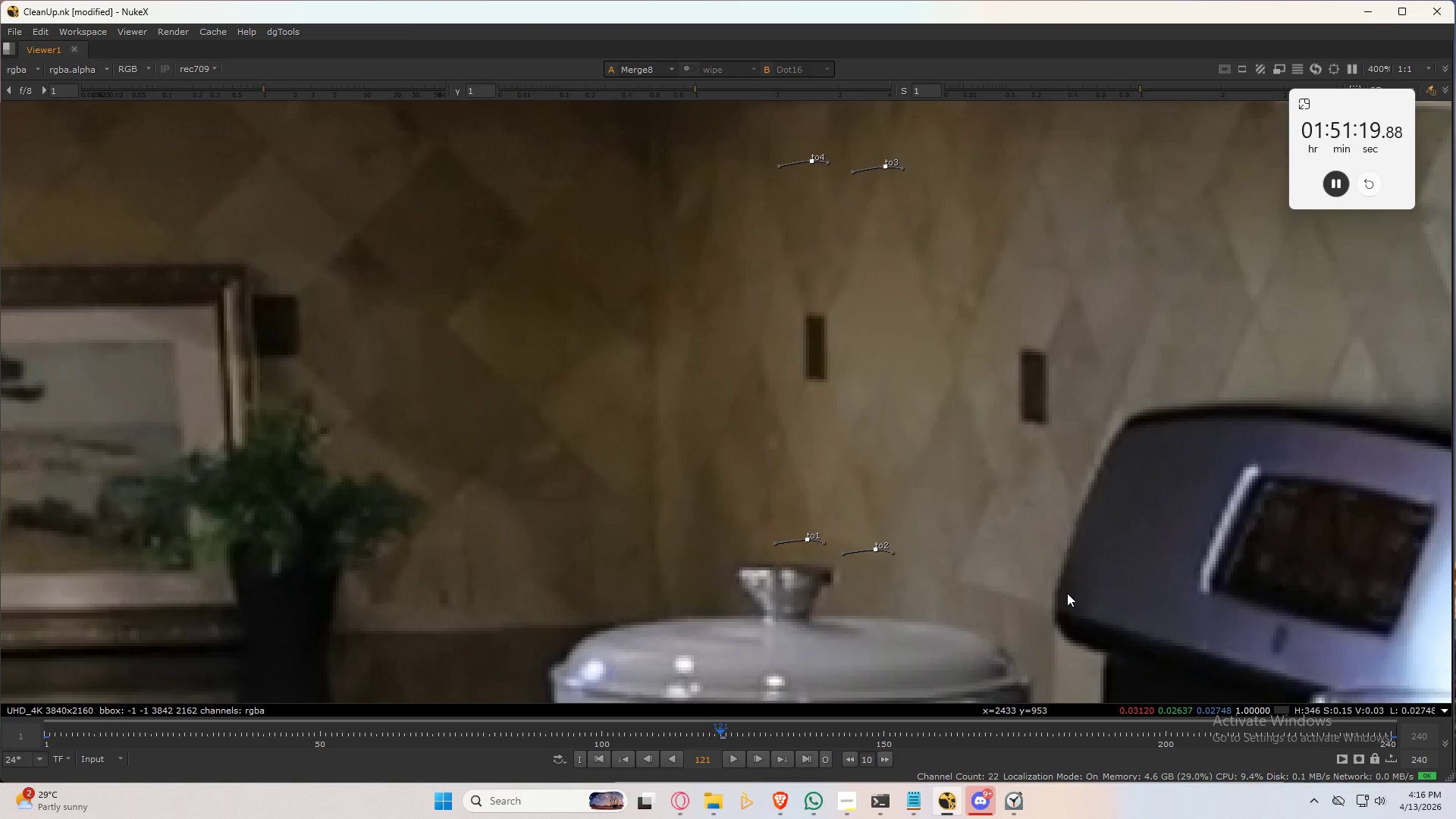 
hold_key(key=3, duration=0.58)
 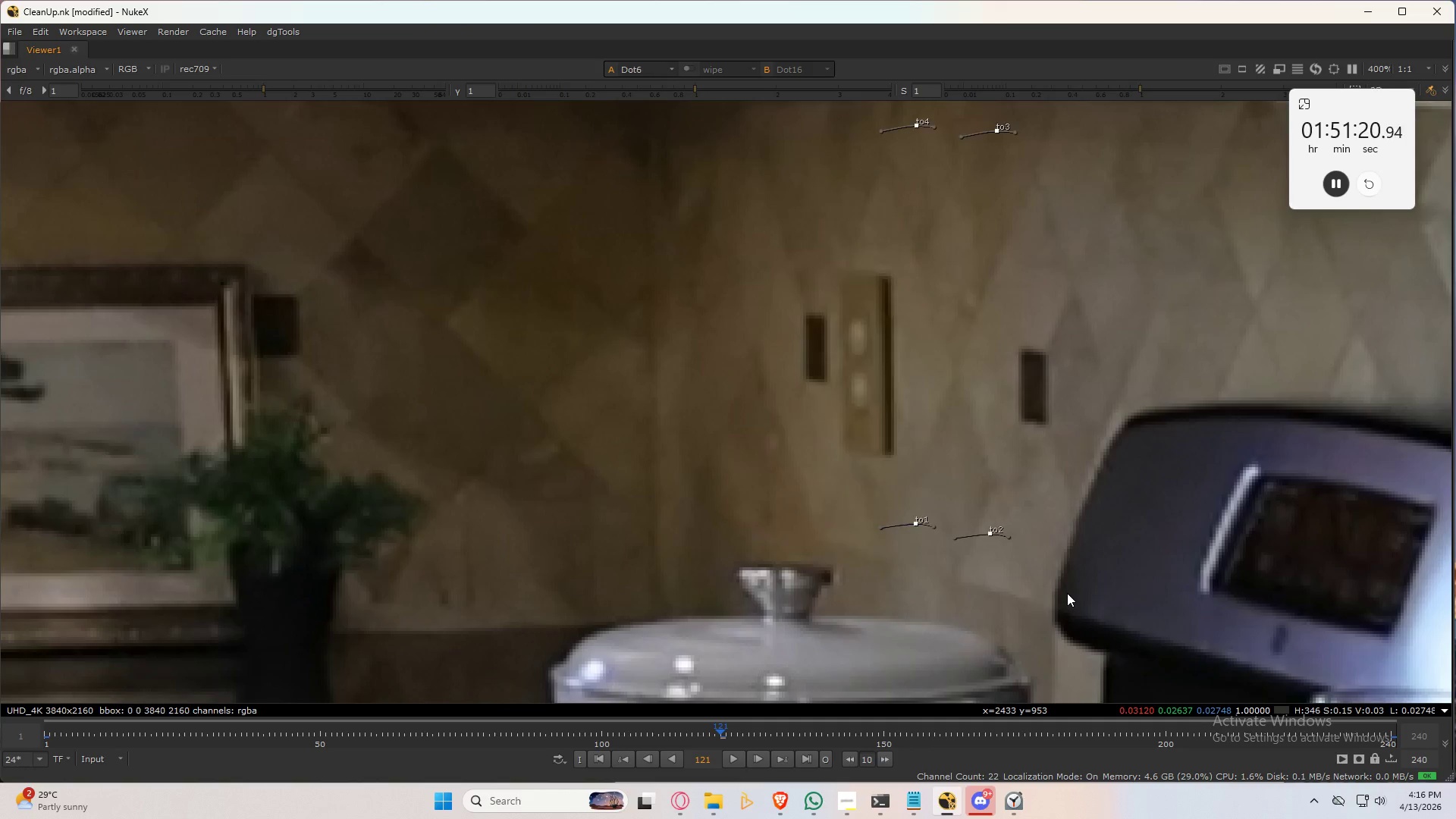 
hold_key(key=2, duration=0.44)
 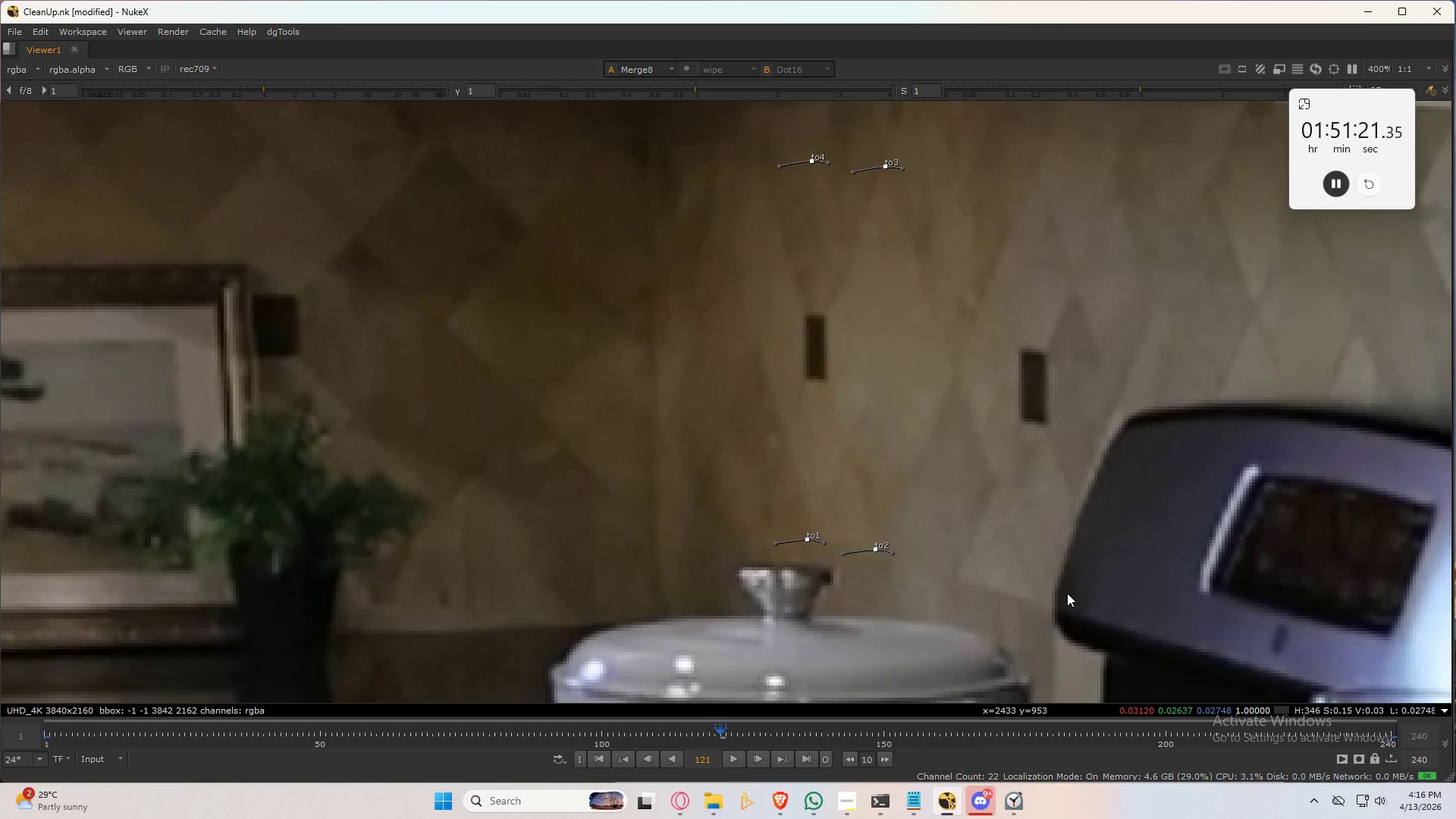 
hold_key(key=3, duration=0.31)
 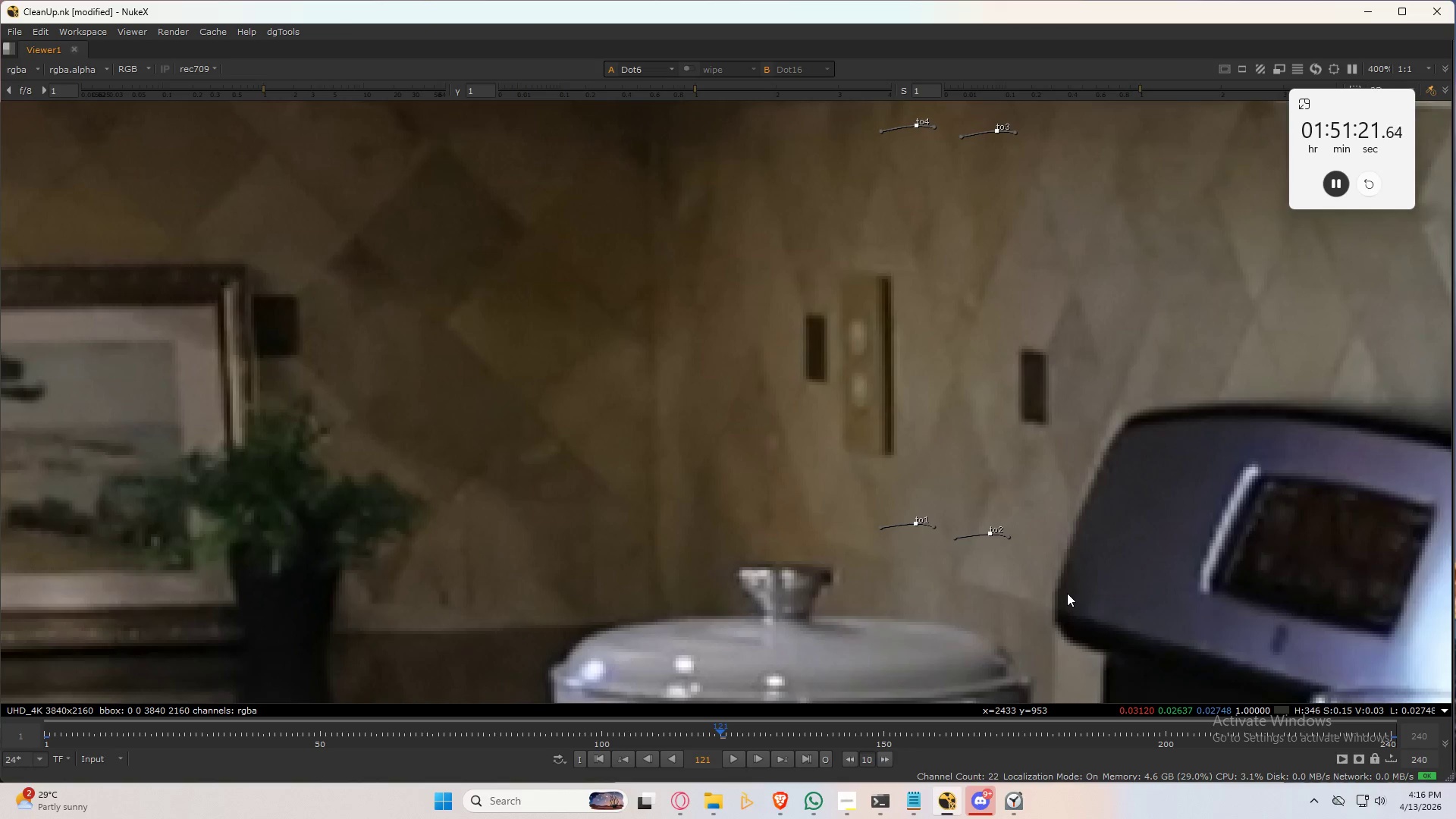 
hold_key(key=2, duration=0.34)
 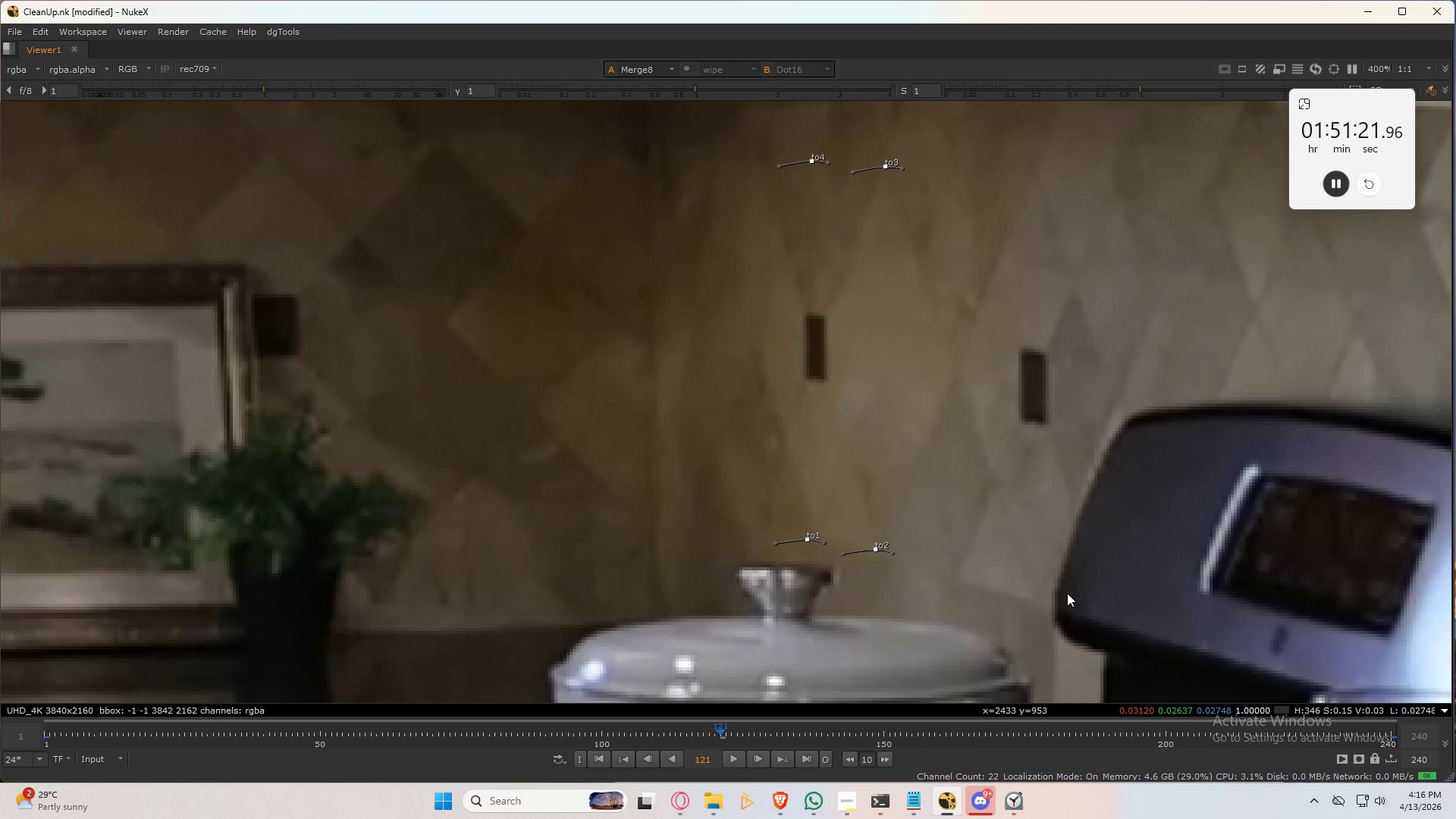 
hold_key(key=3, duration=0.42)
 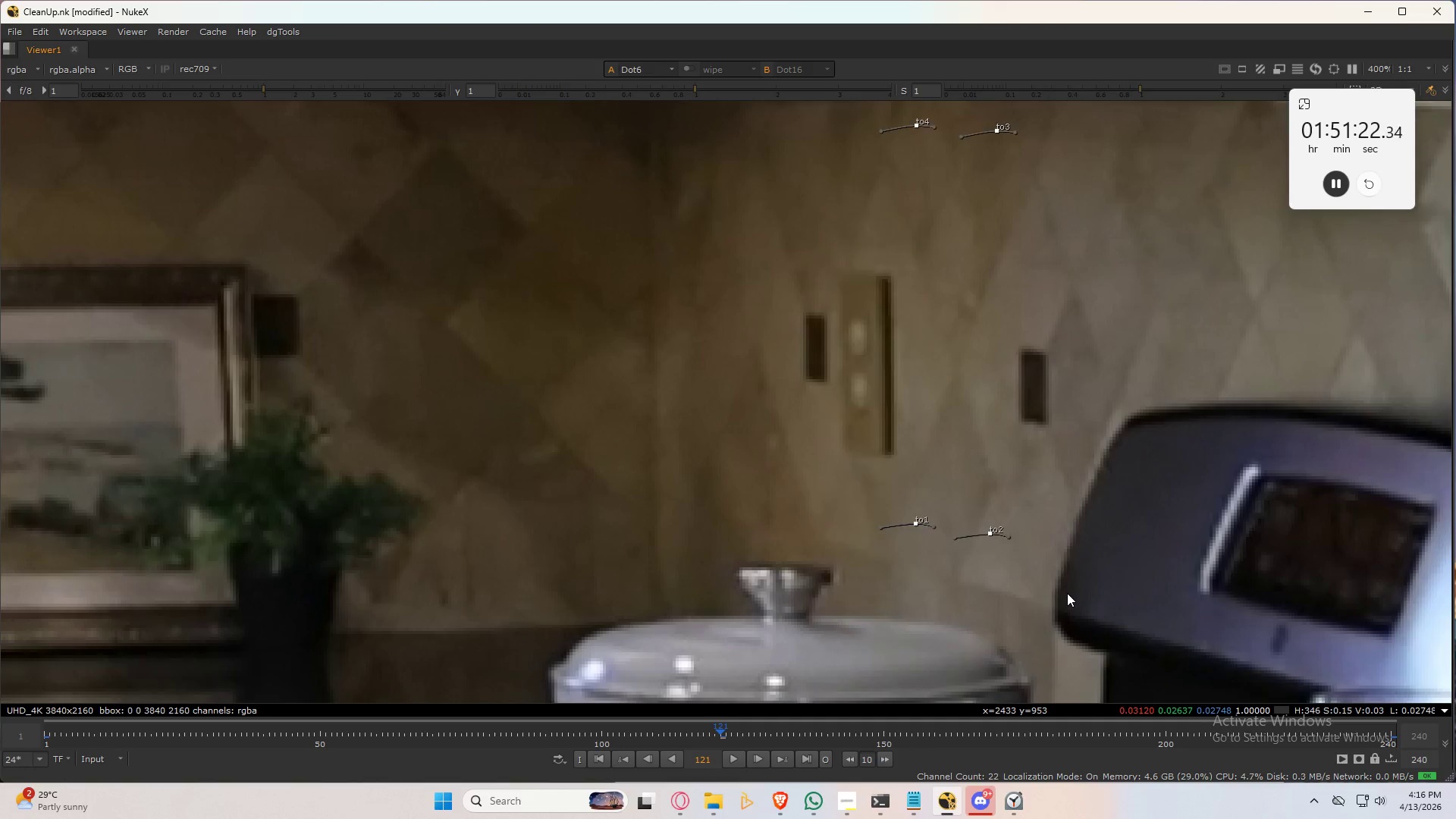 
hold_key(key=2, duration=0.41)
 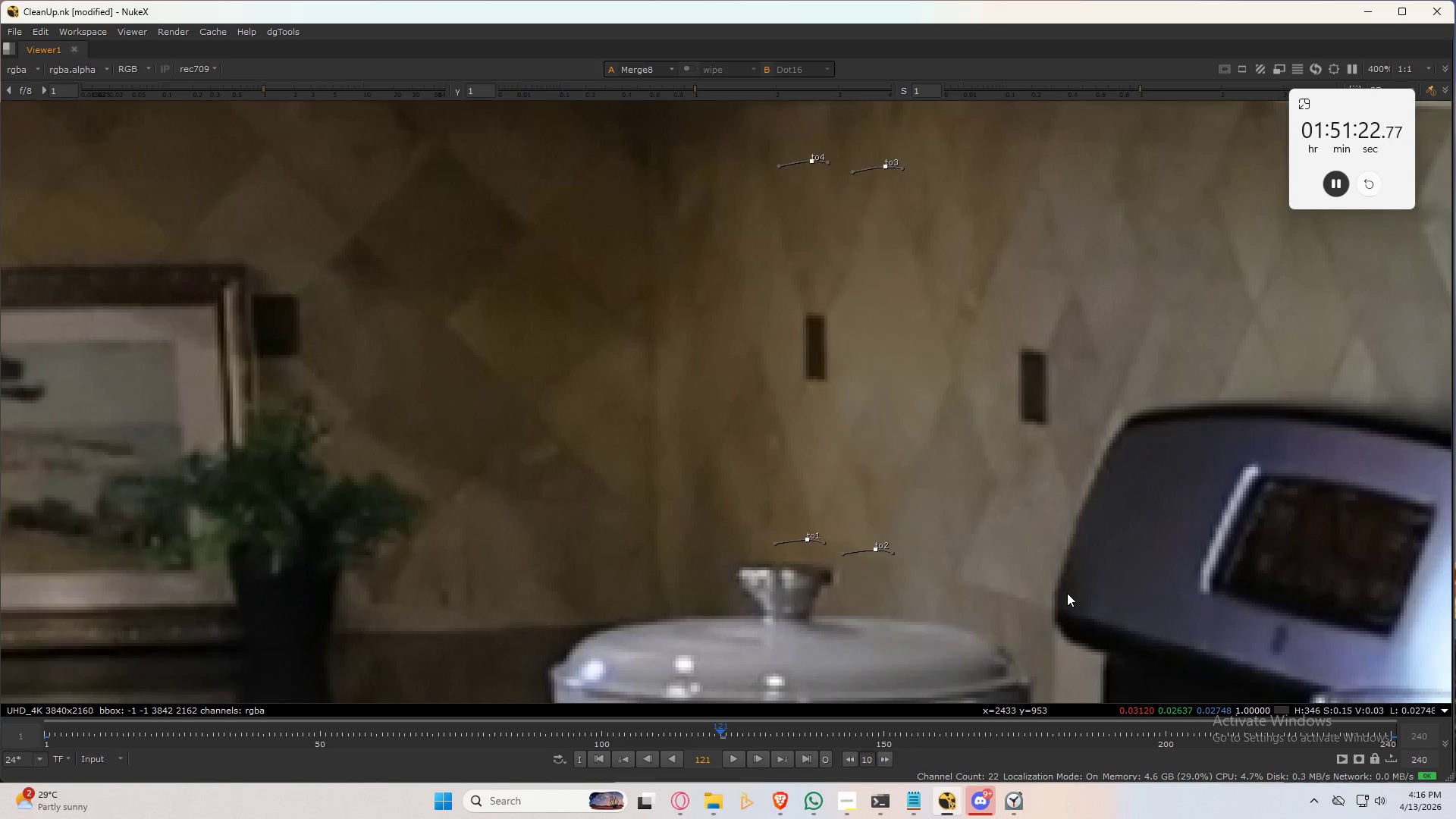 
hold_key(key=3, duration=0.38)
 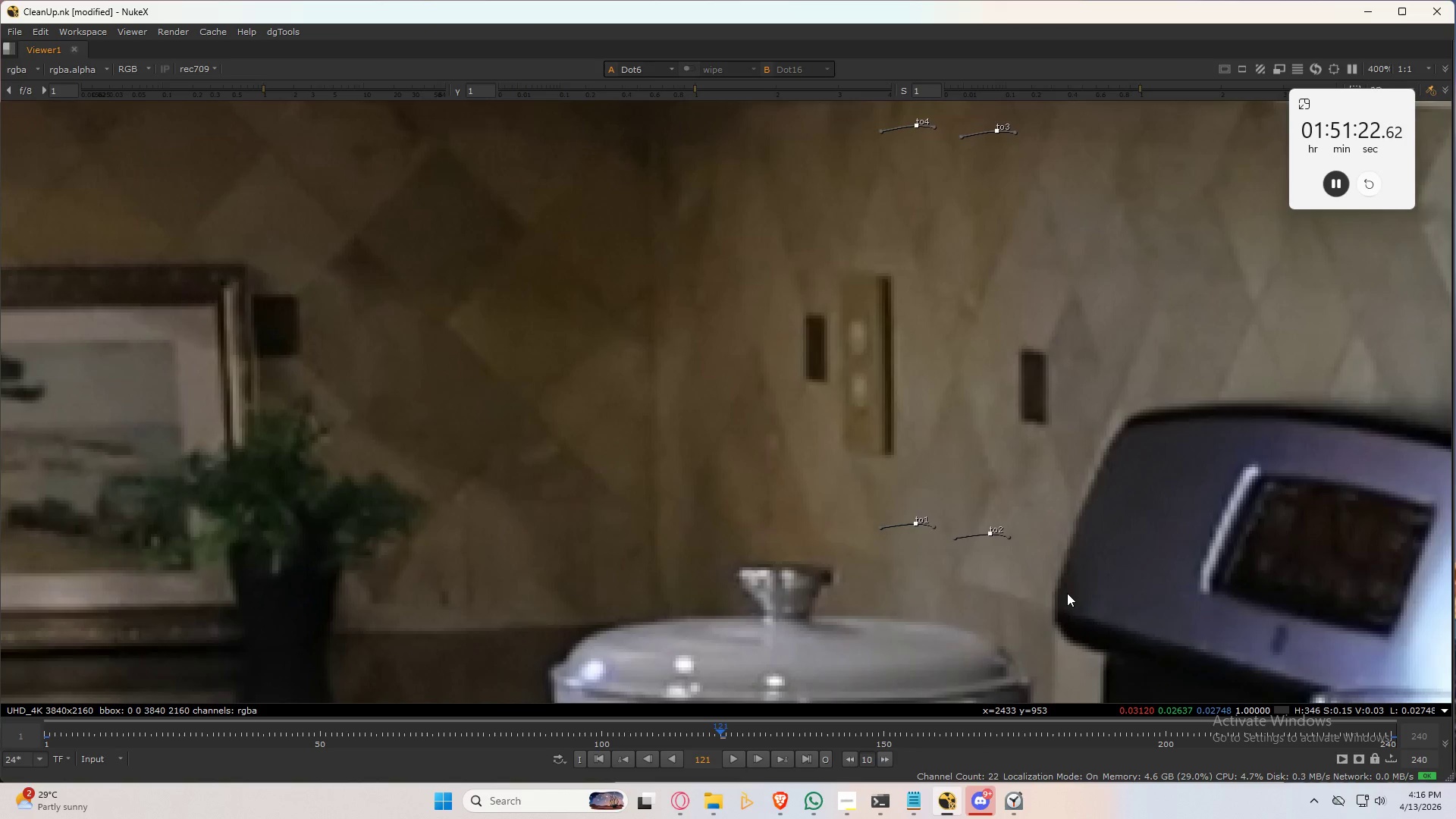 
type(2qq)
 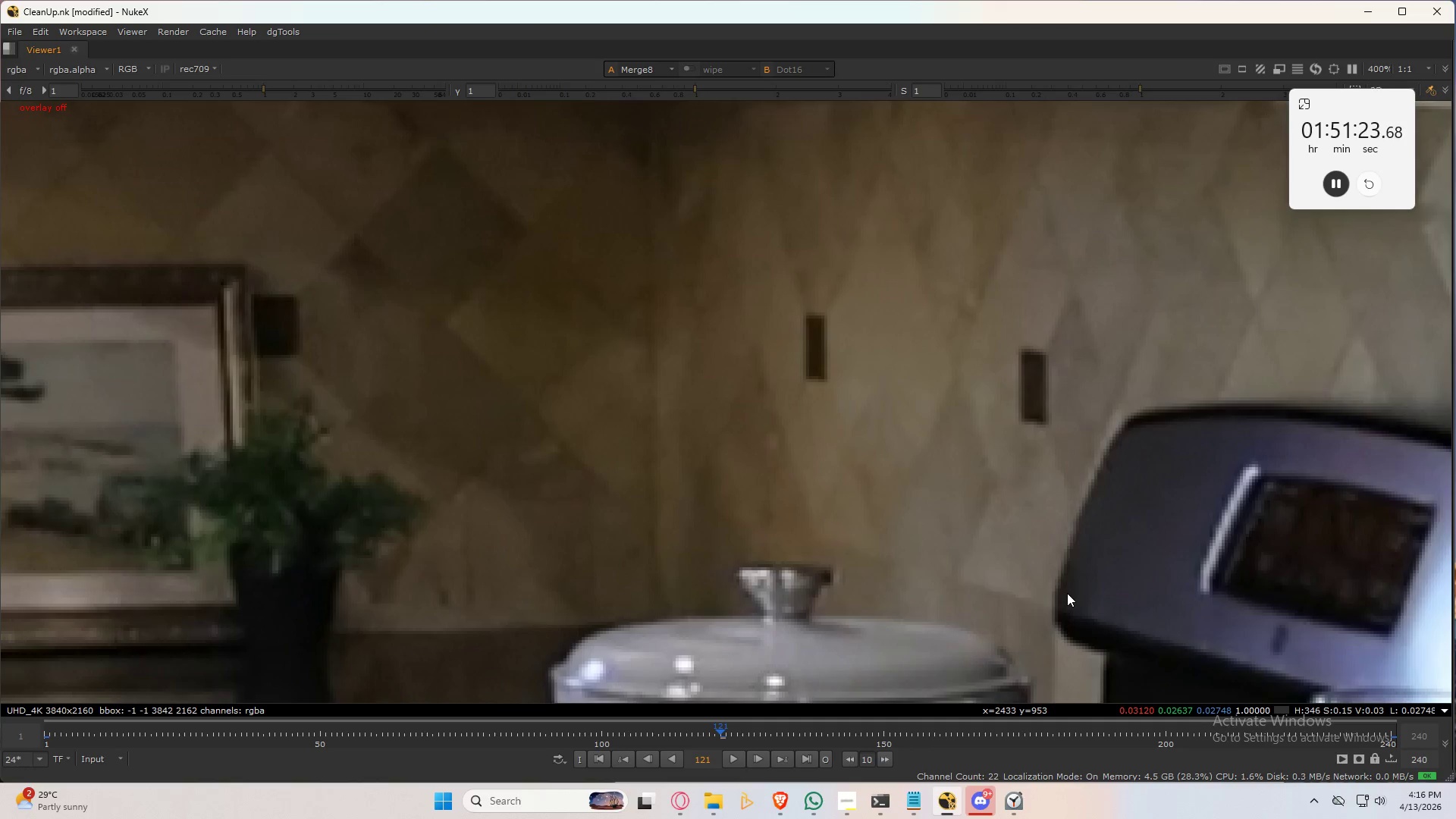 
key(Control+S)
 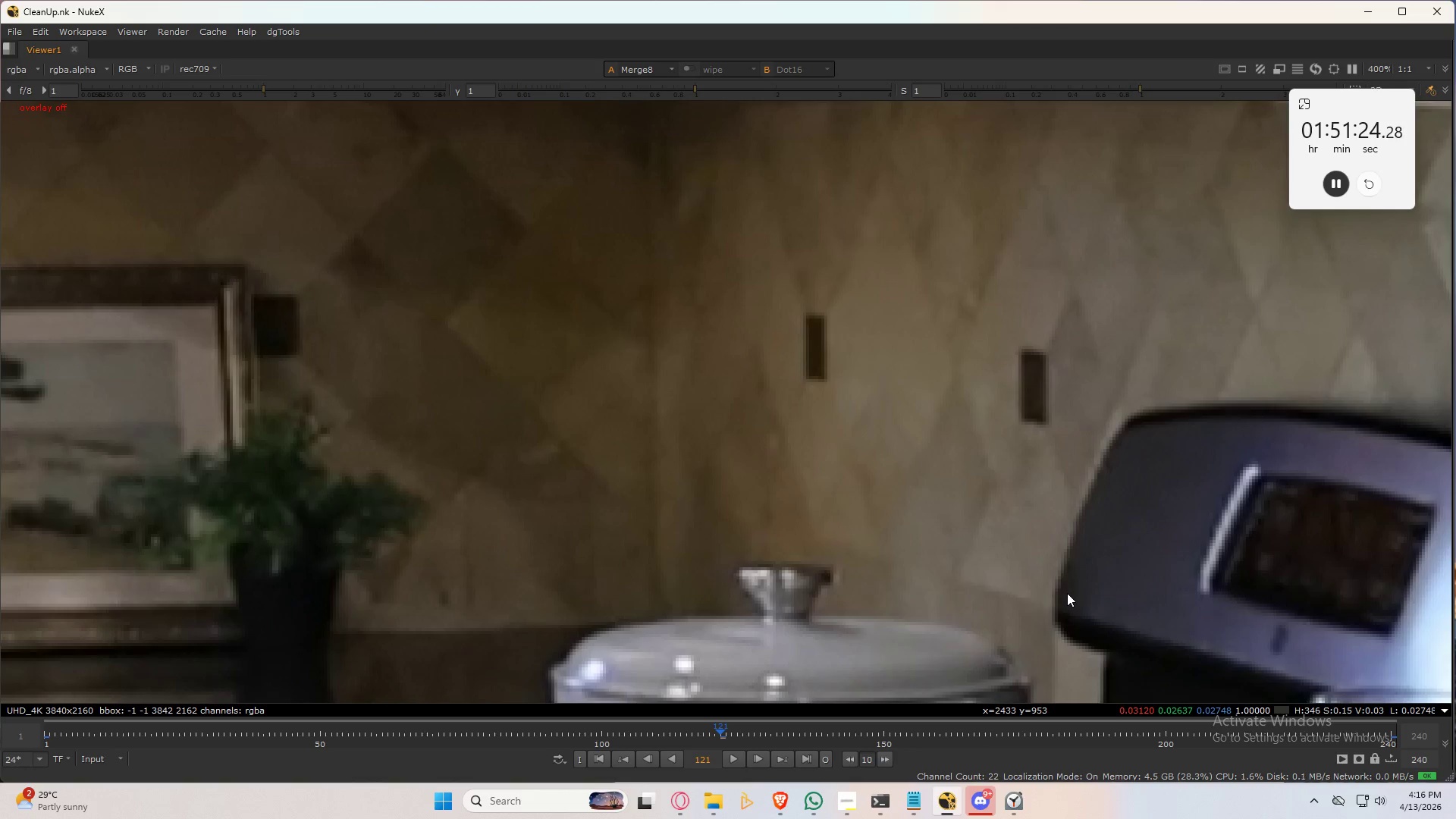 
key(Control+S)
 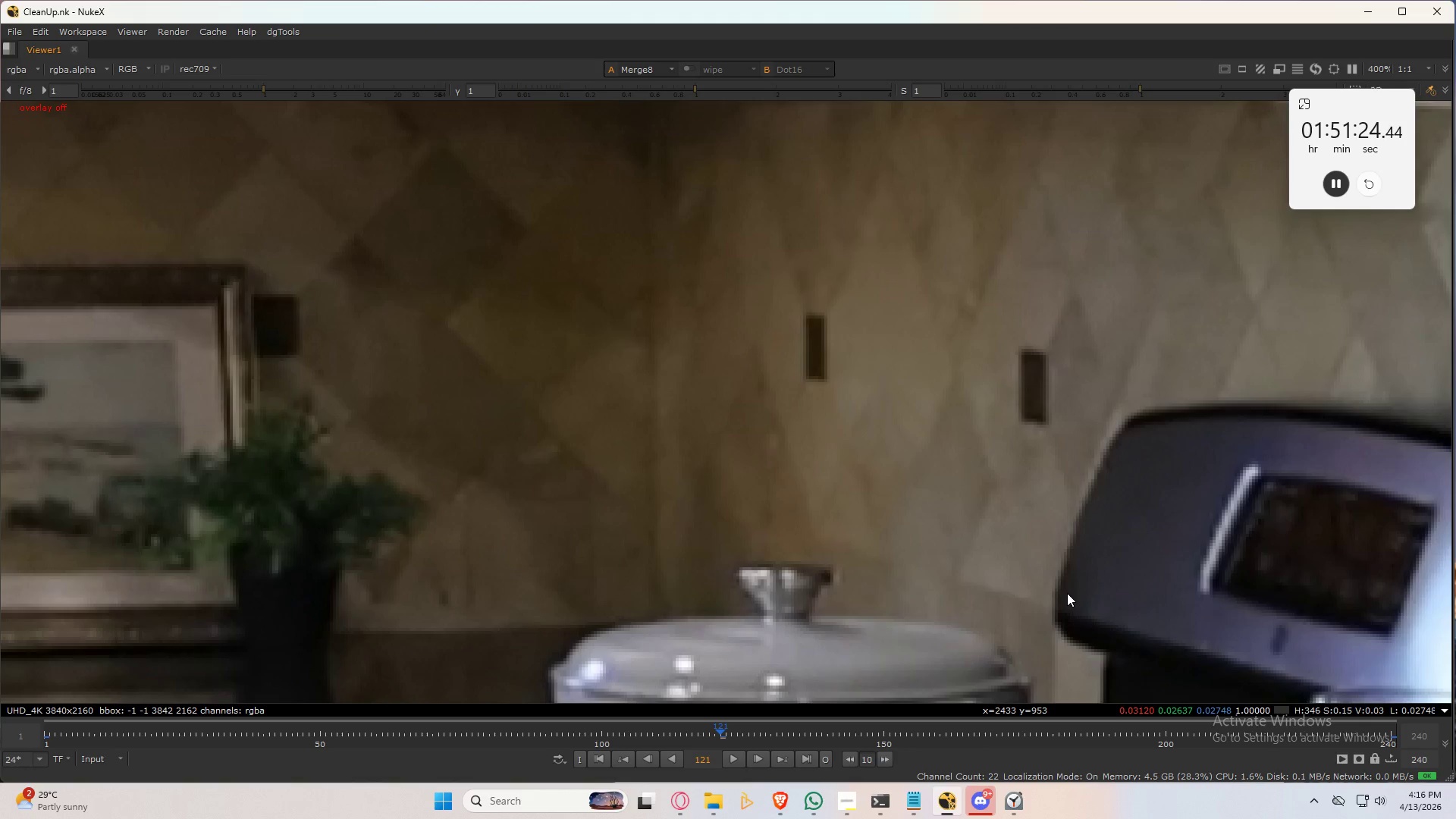 
key(Control+S)
 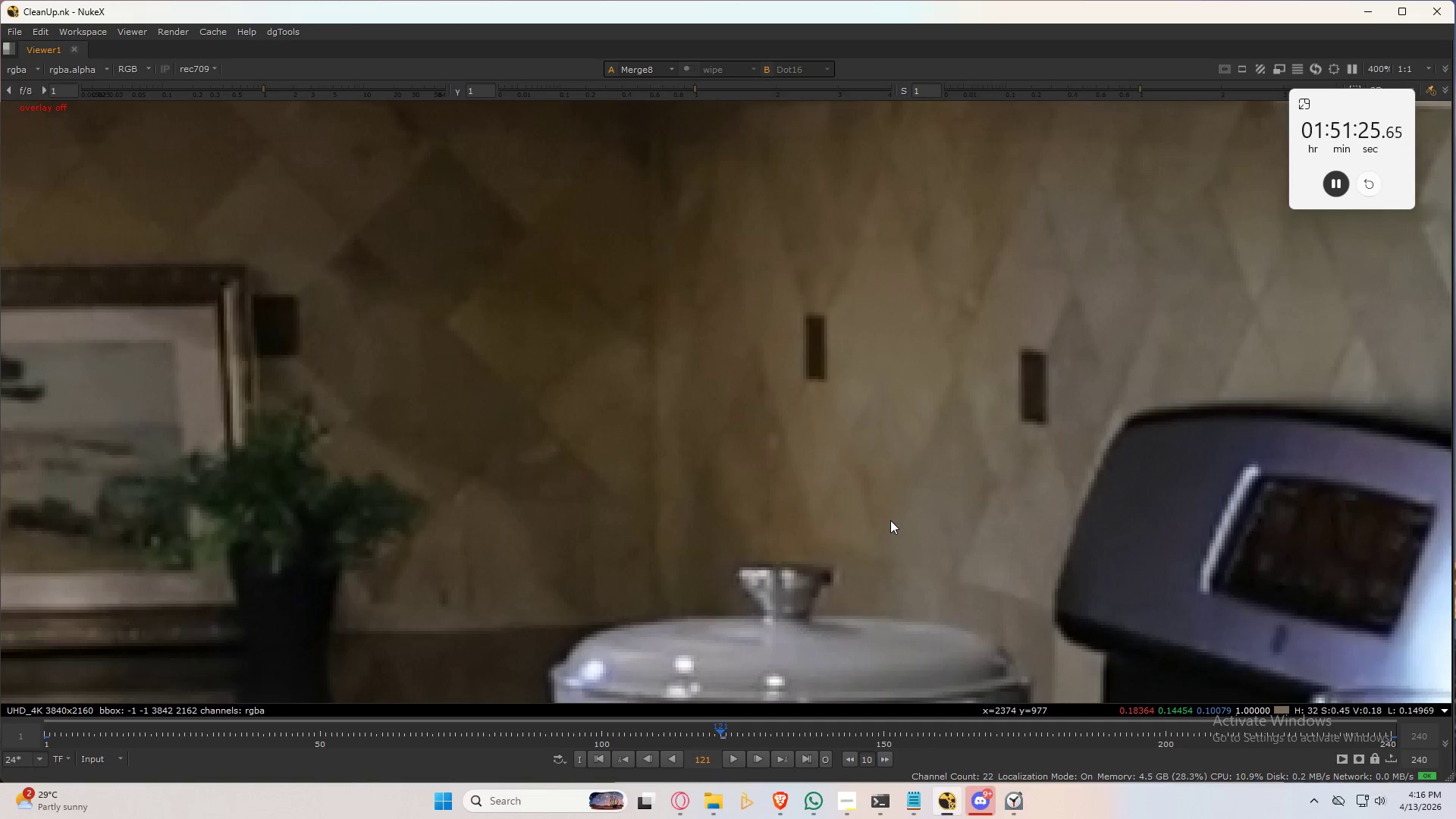 
hold_key(key=3, duration=0.36)
 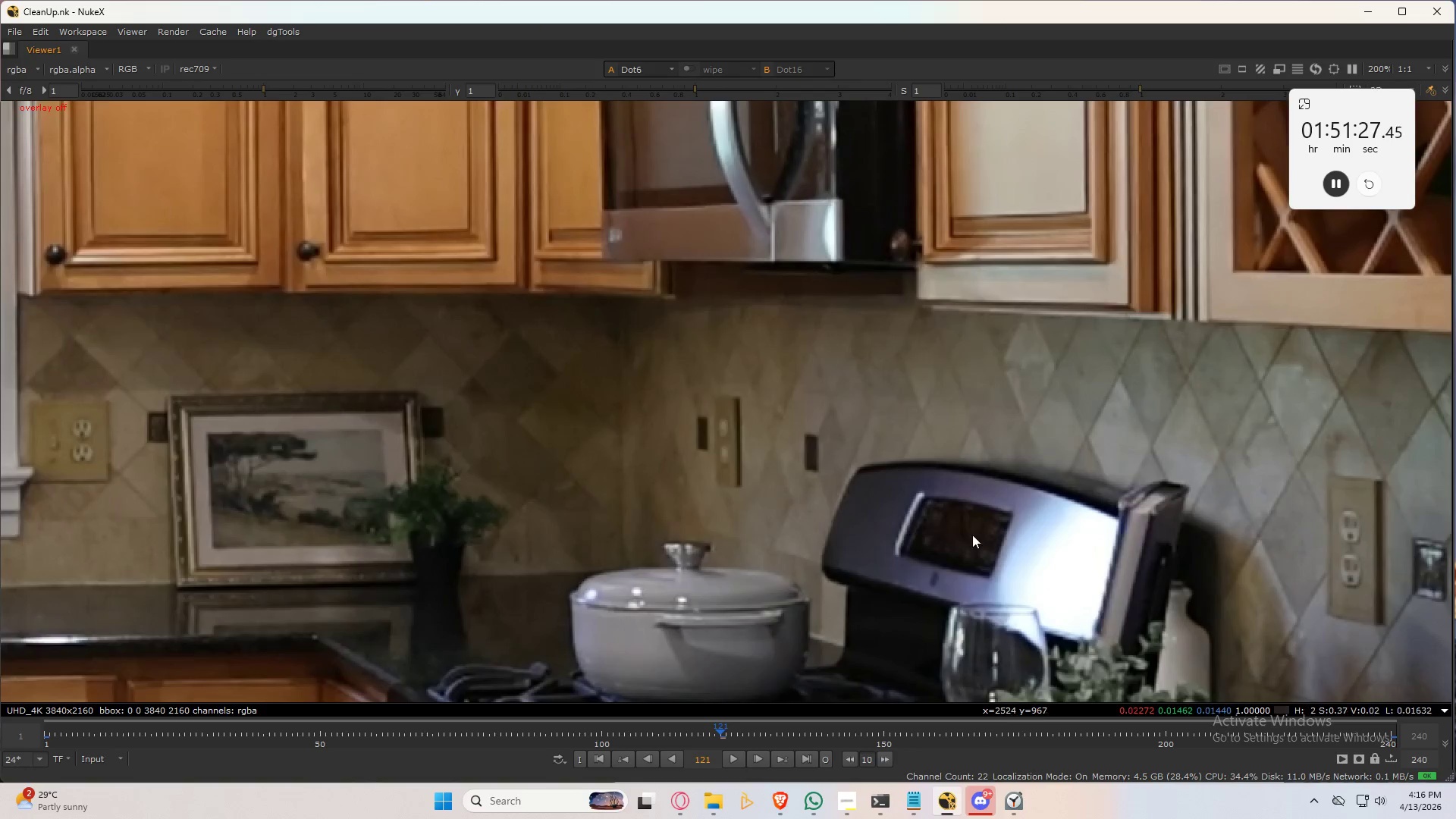 
key(Control+2)
 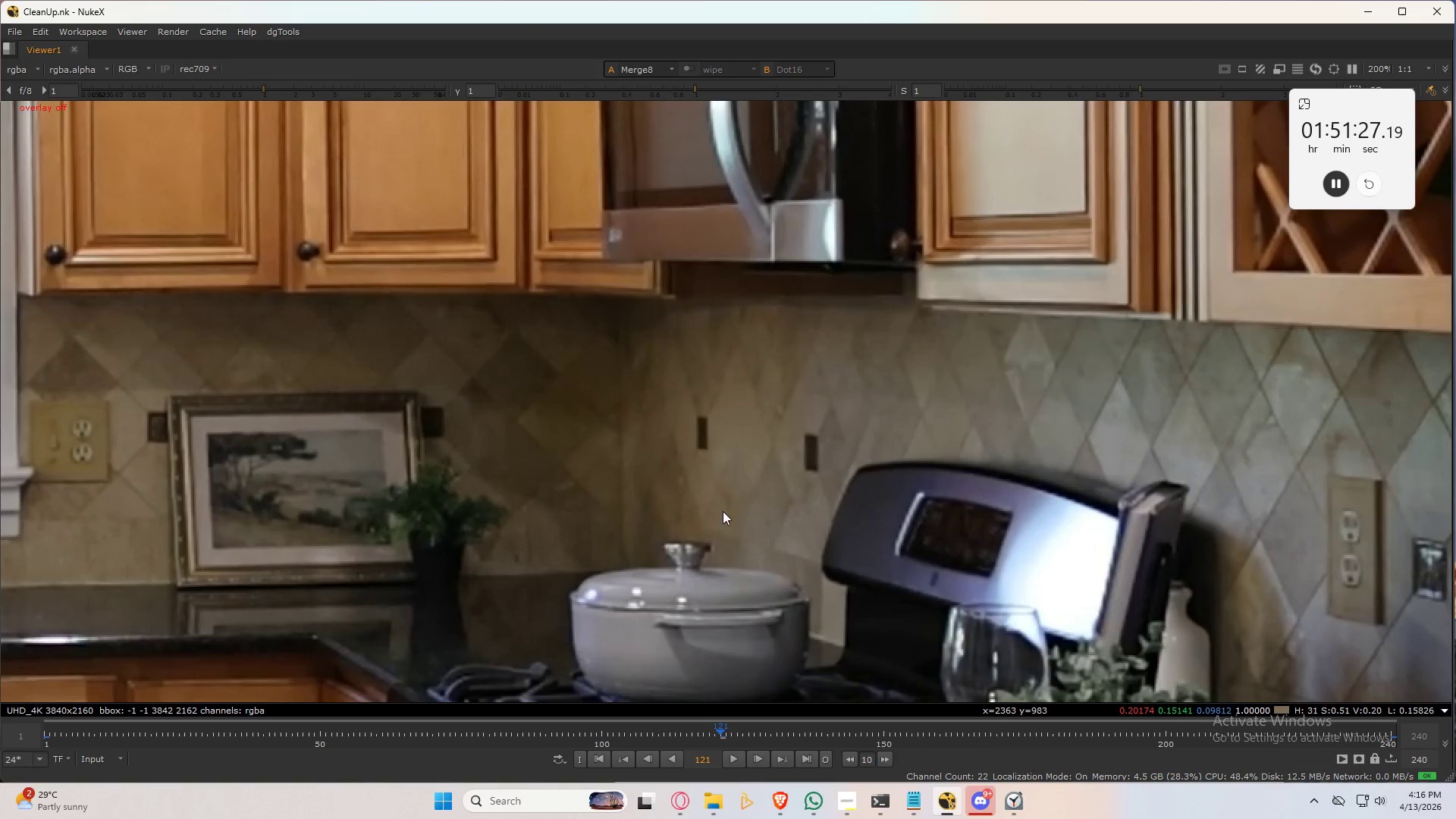 
scroll: coordinate [711, 522], scroll_direction: down, amount: 4.0
 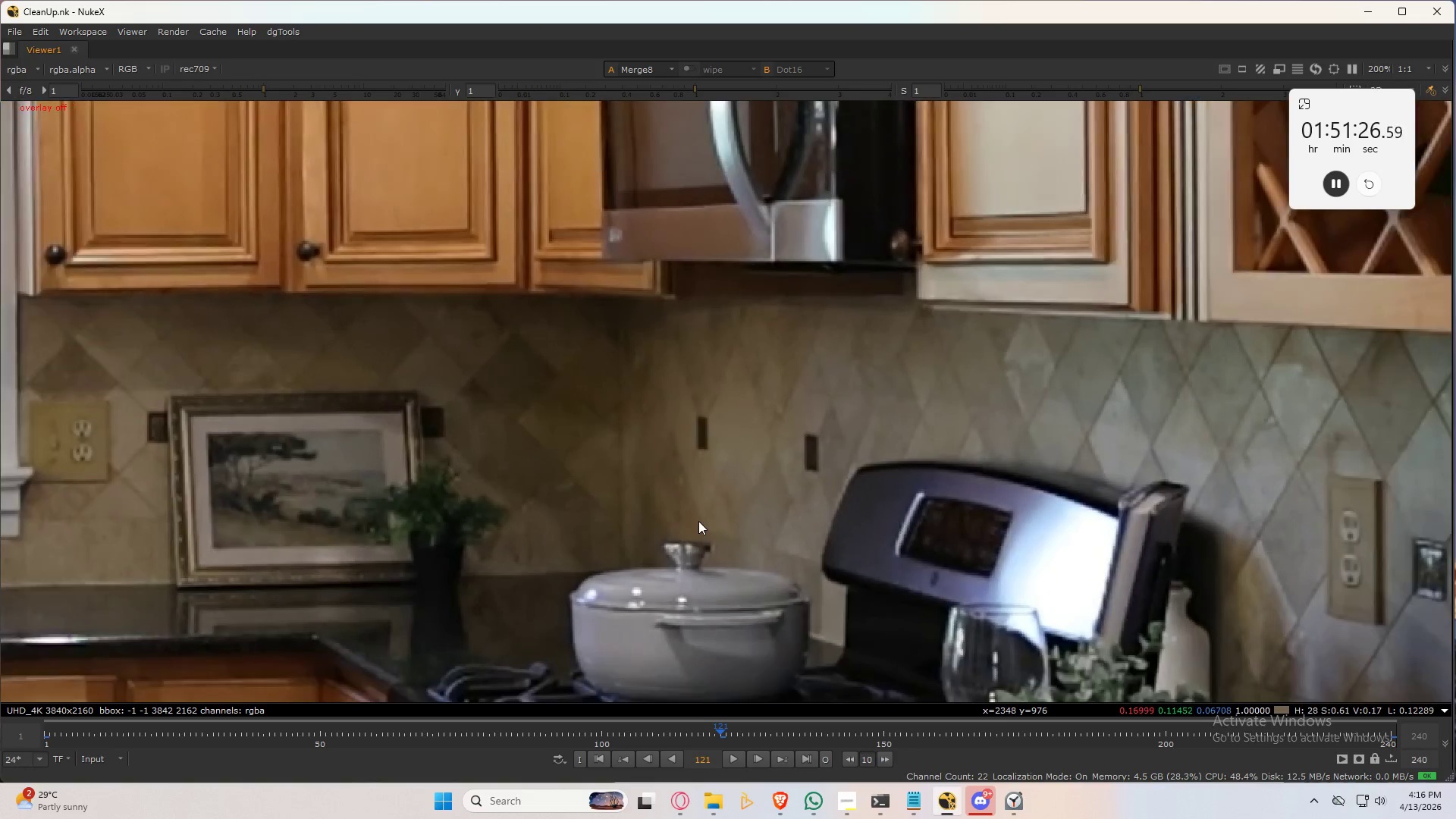 
key(Control+3)
 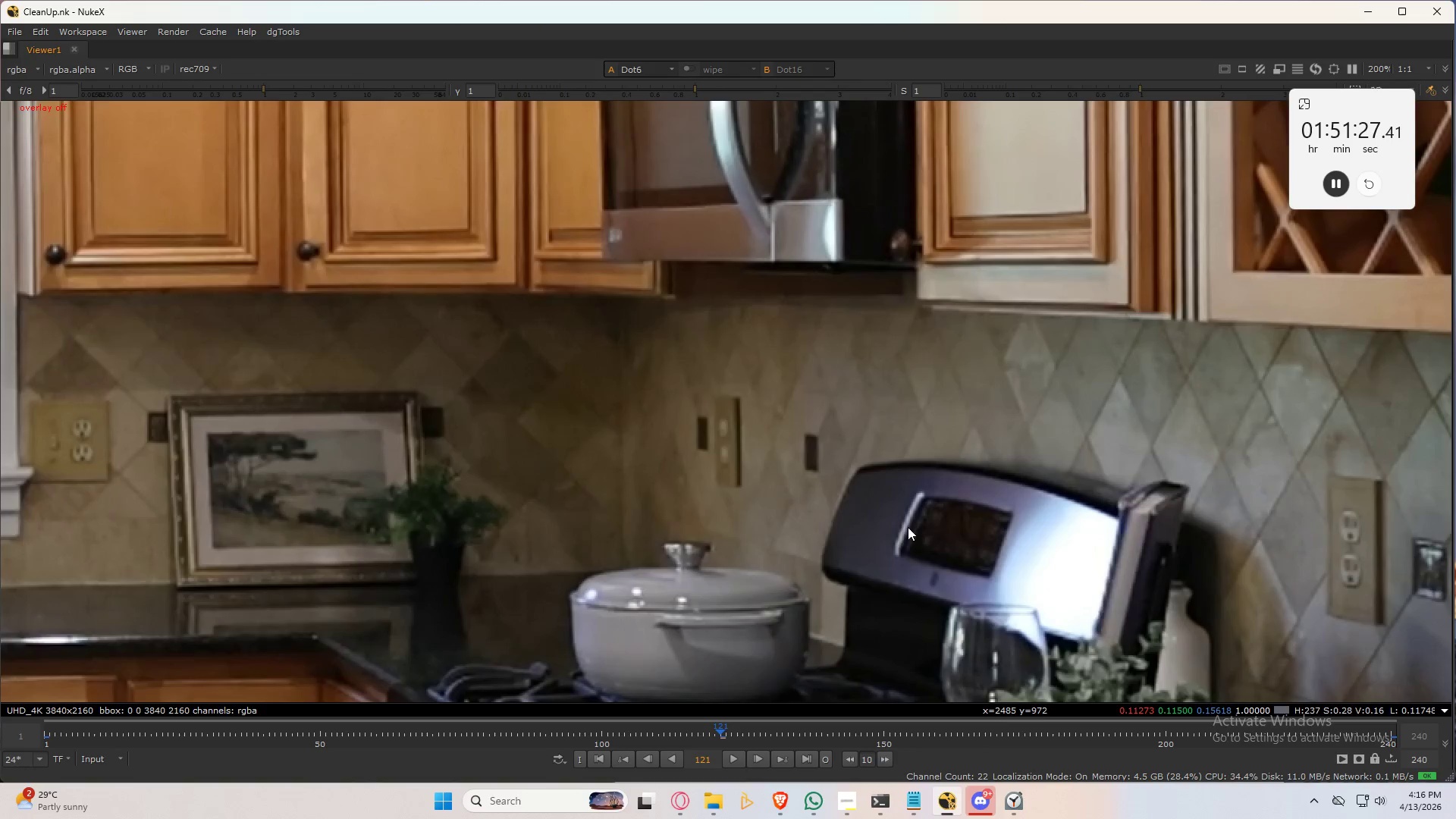 
key(Control+2)
 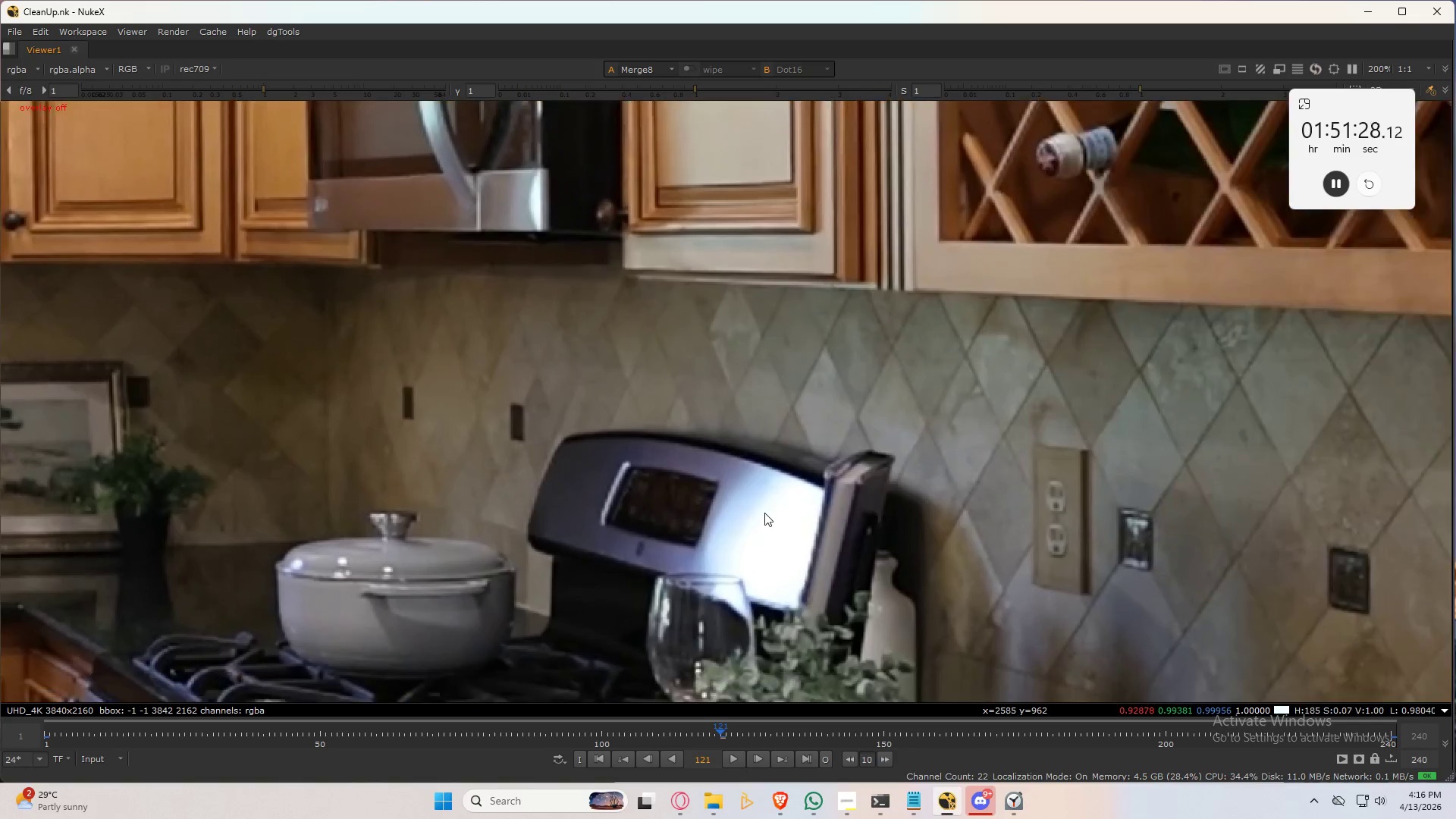 
hold_key(key=3, duration=0.34)
 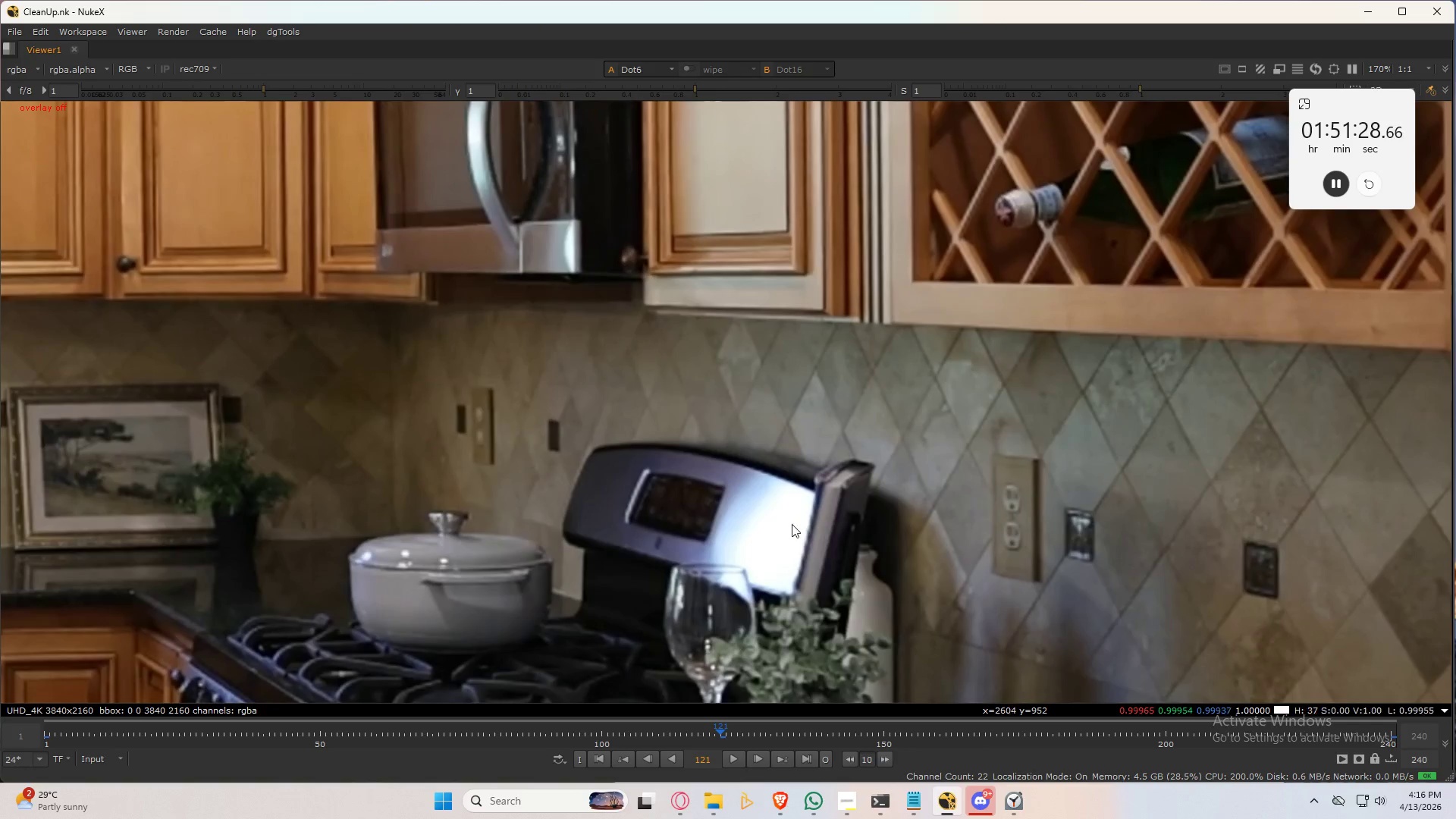 
scroll: coordinate [764, 513], scroll_direction: down, amount: 1.0
 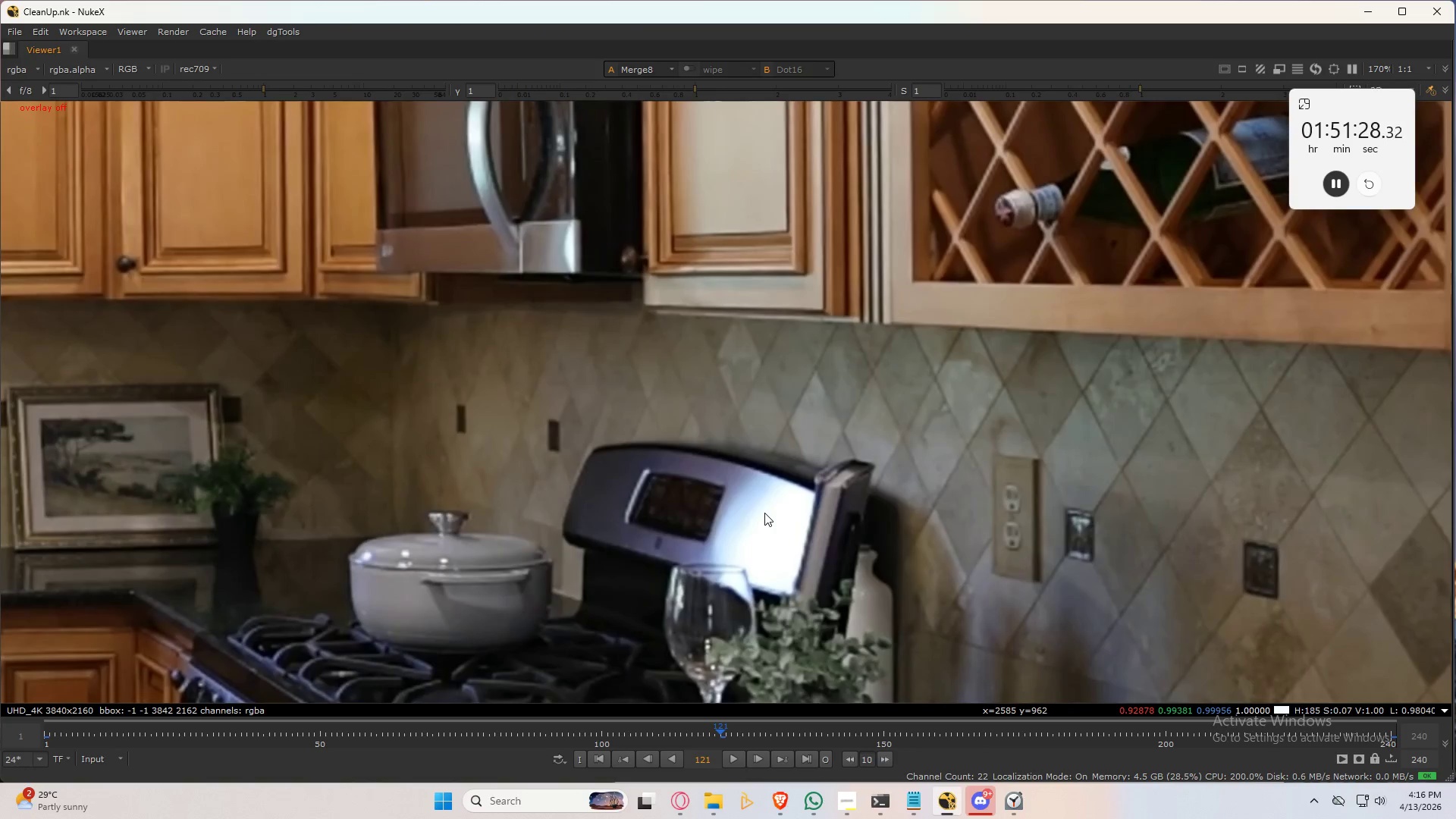 
hold_key(key=2, duration=0.31)
 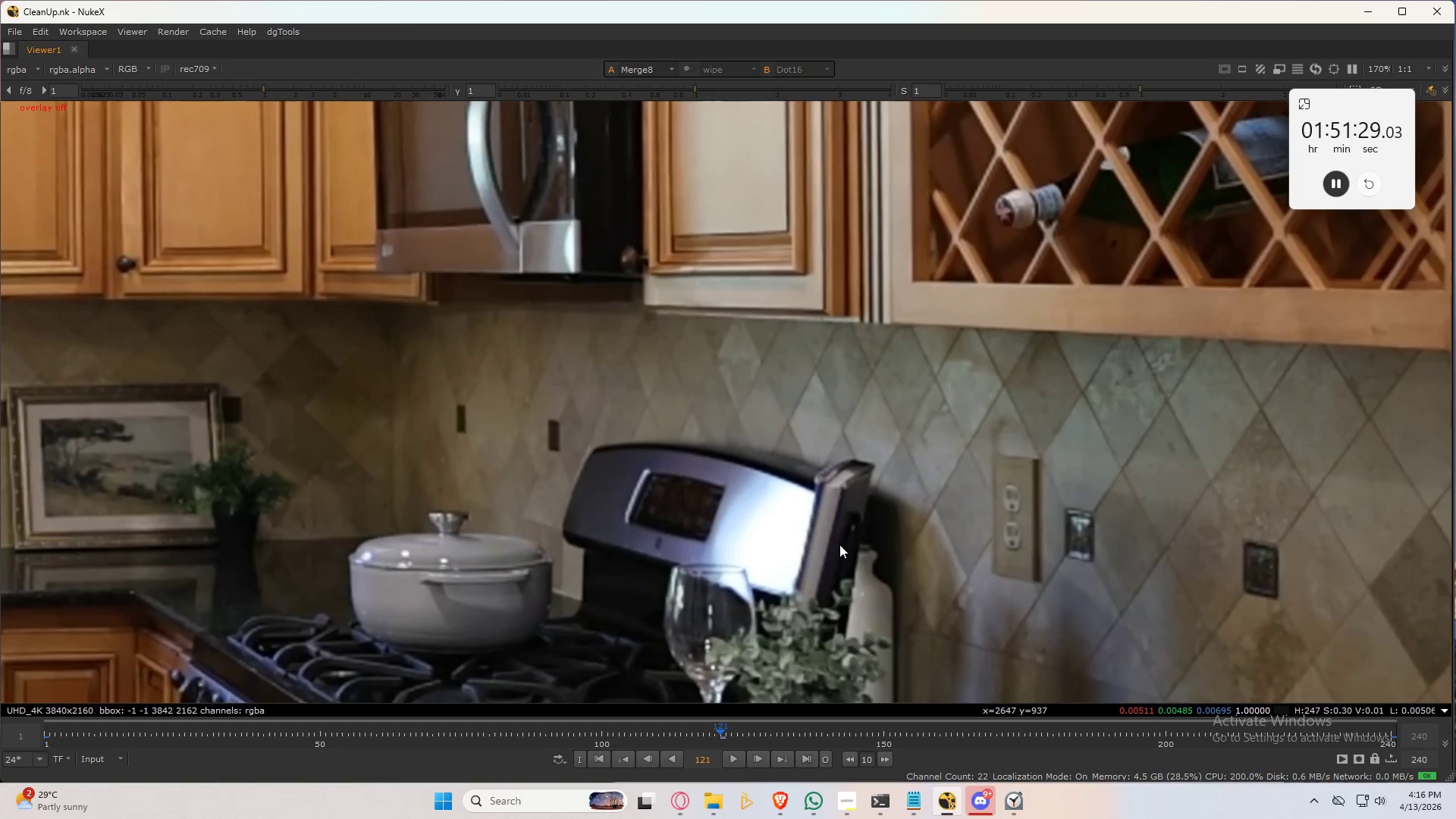 
key(Control+3)
 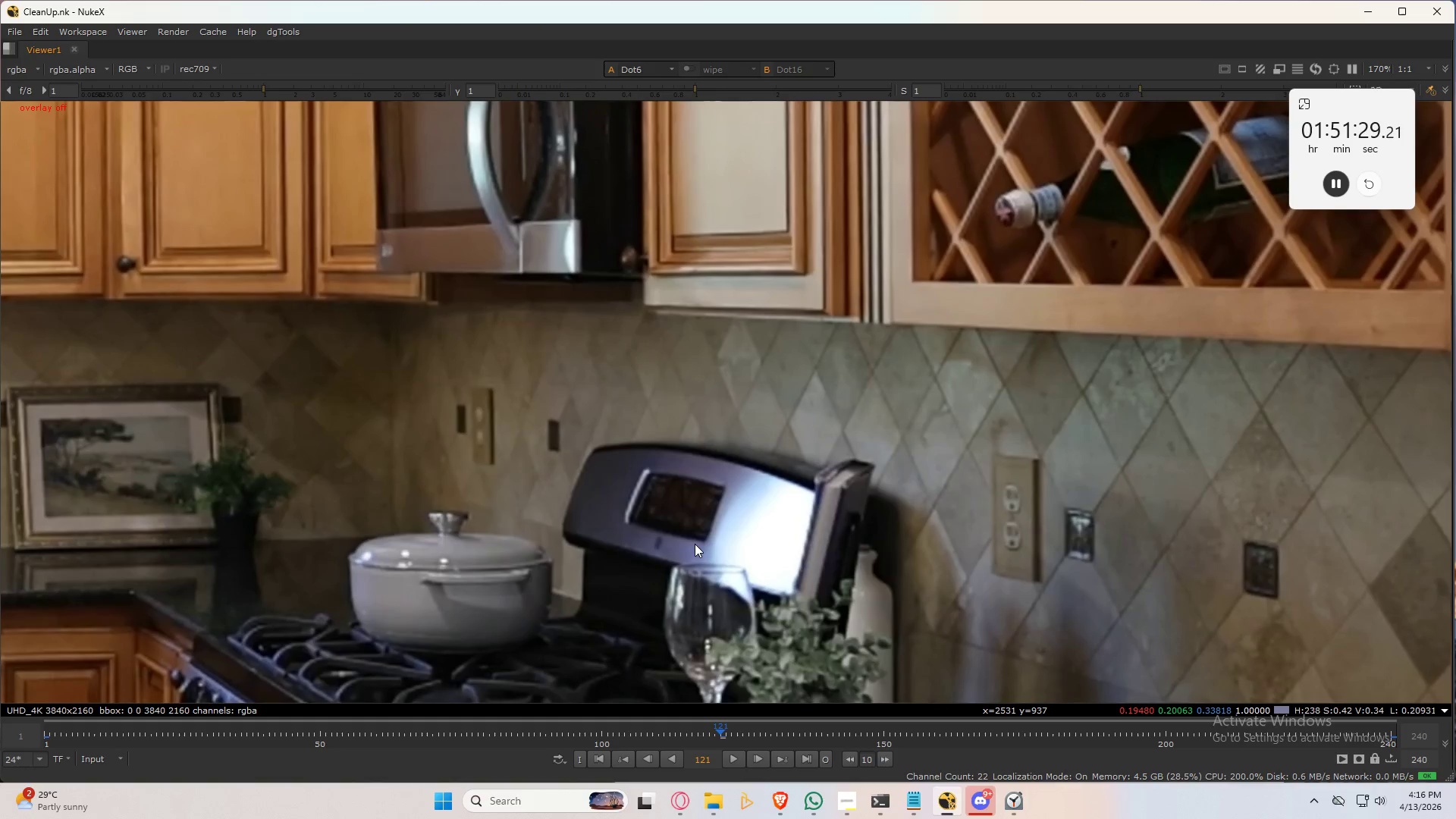 
key(Control+2)
 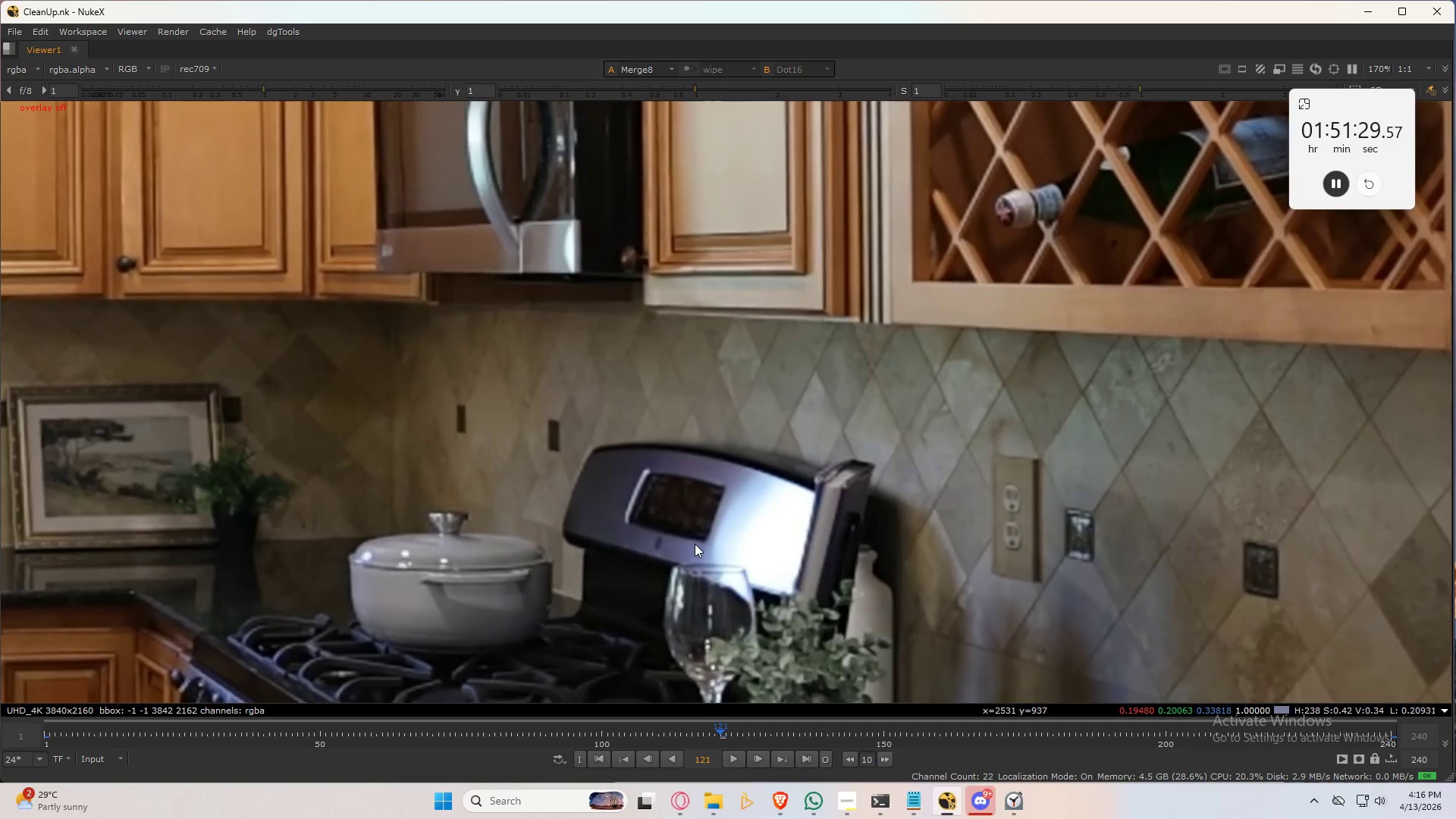 
key(Control+S)
 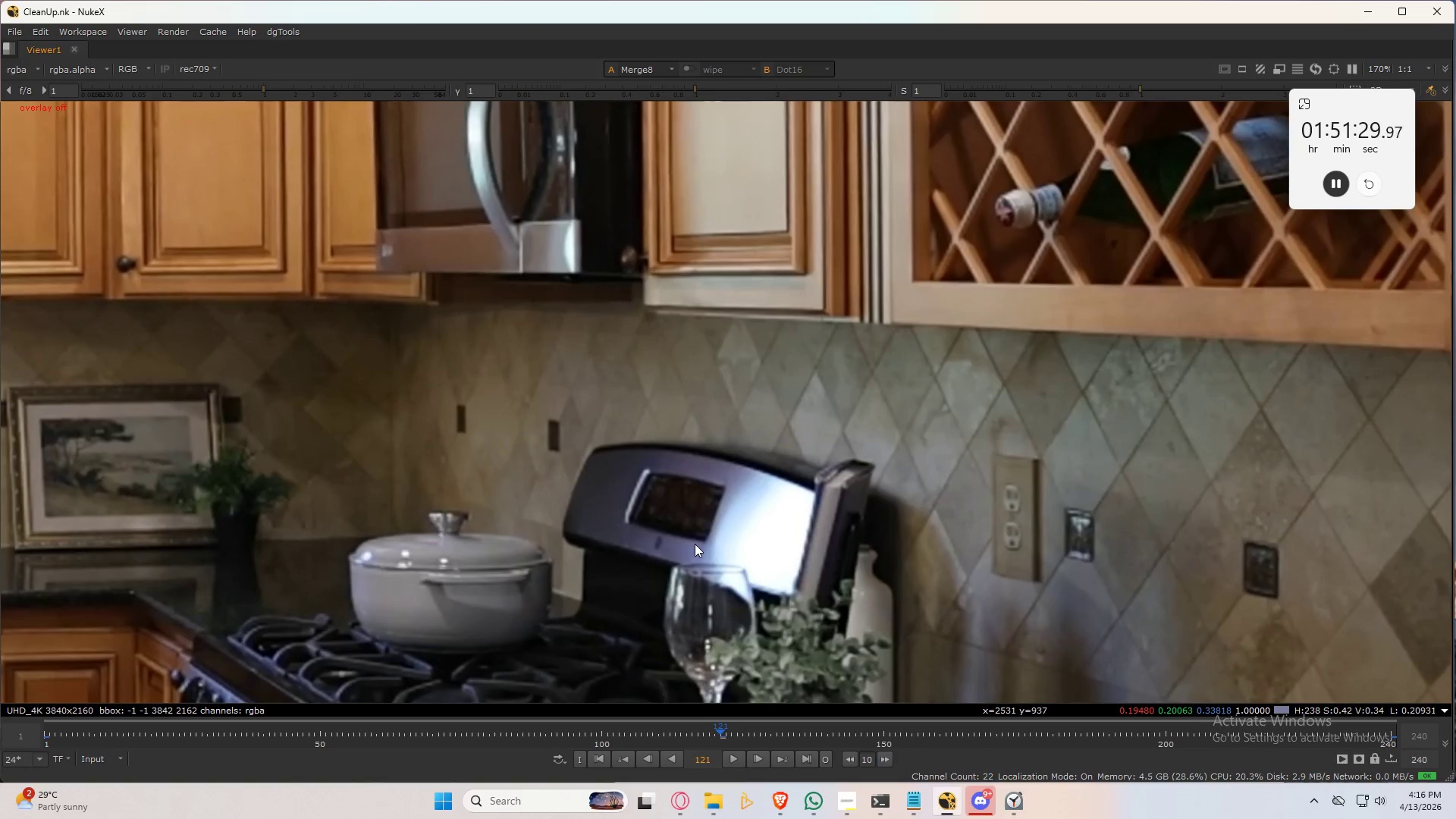 
key(Control+S)
 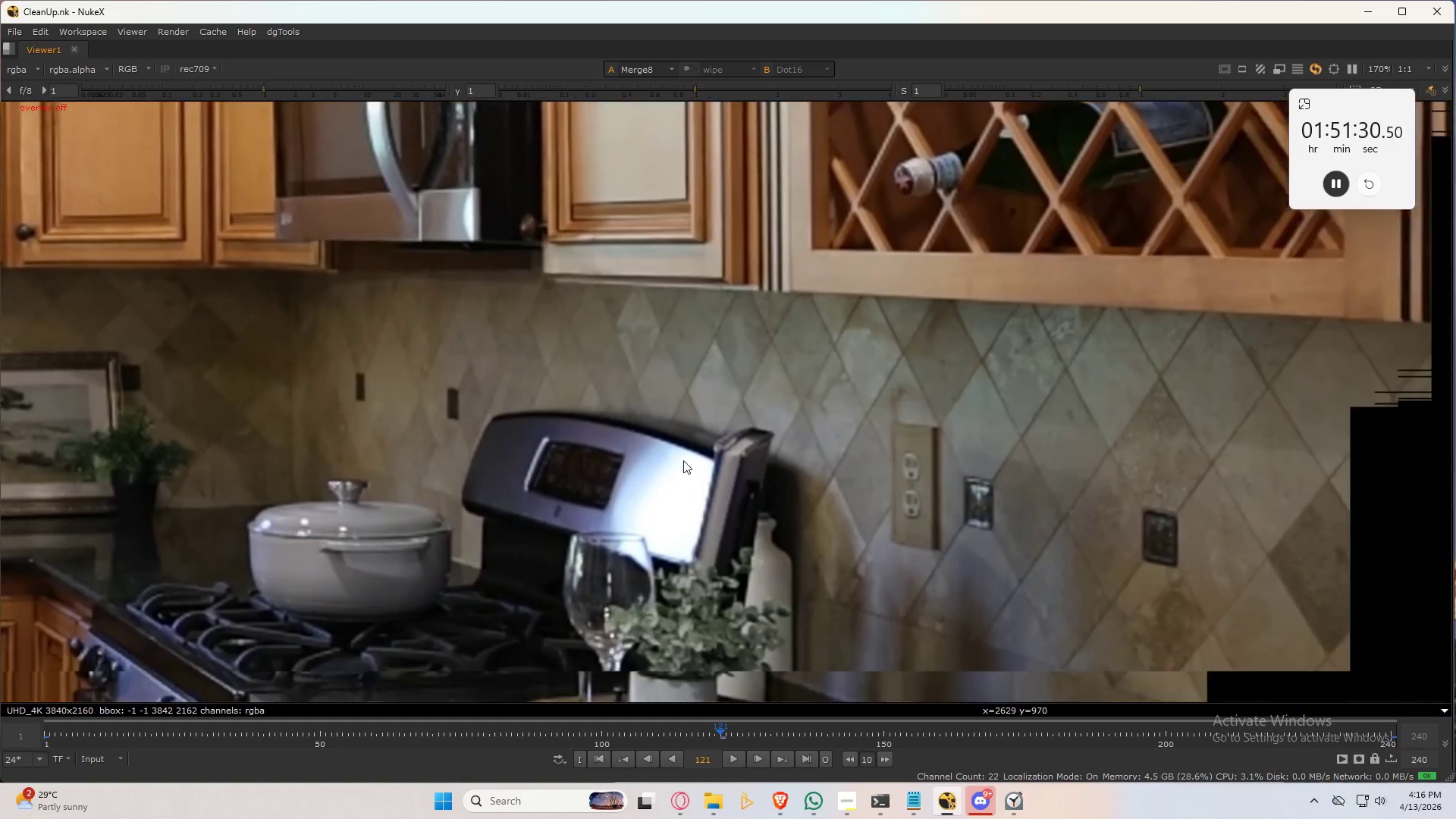 
key(Control+Space)
 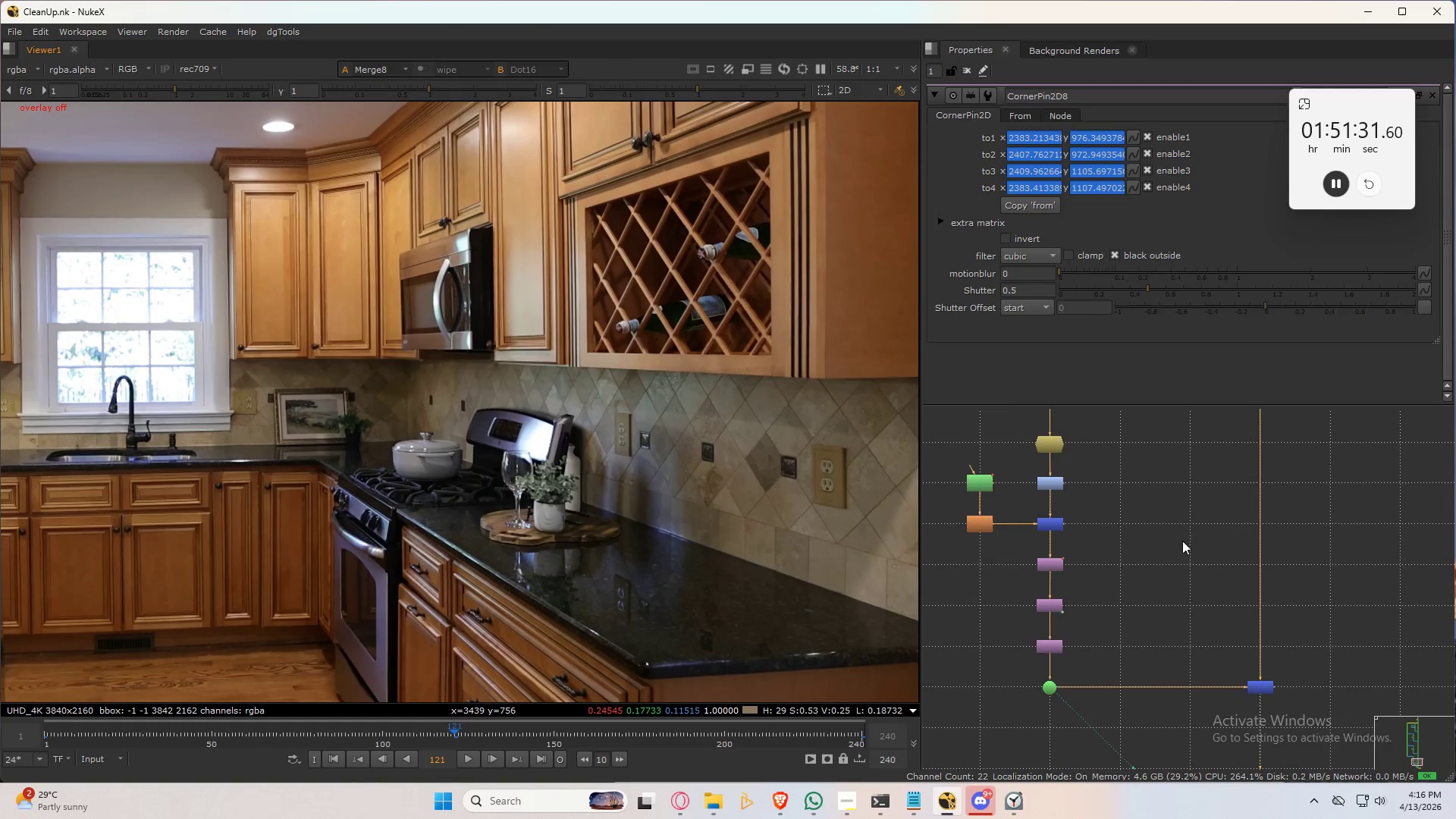 
scroll: coordinate [1138, 571], scroll_direction: down, amount: 11.0
 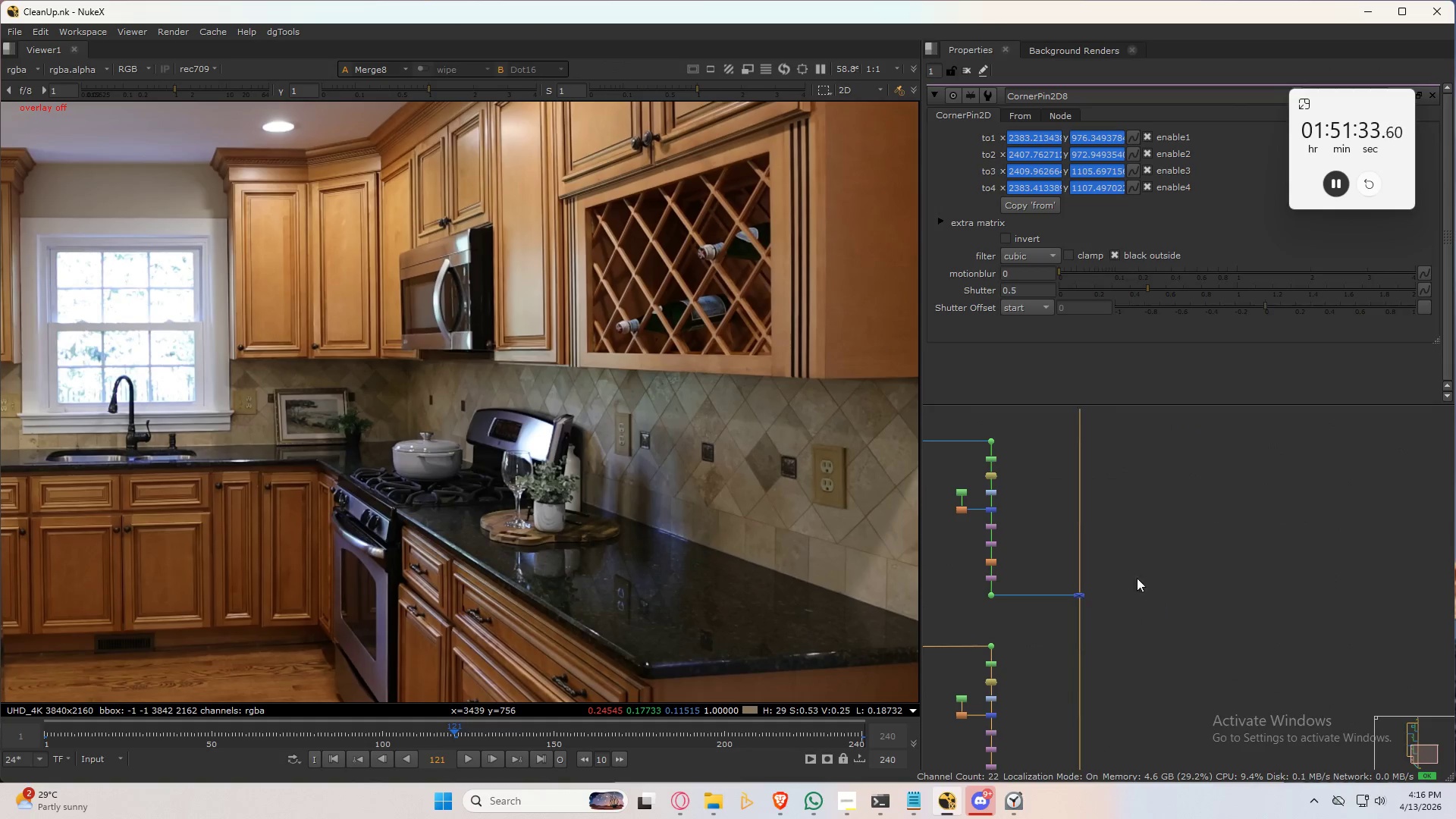 
key(Control+Space)
 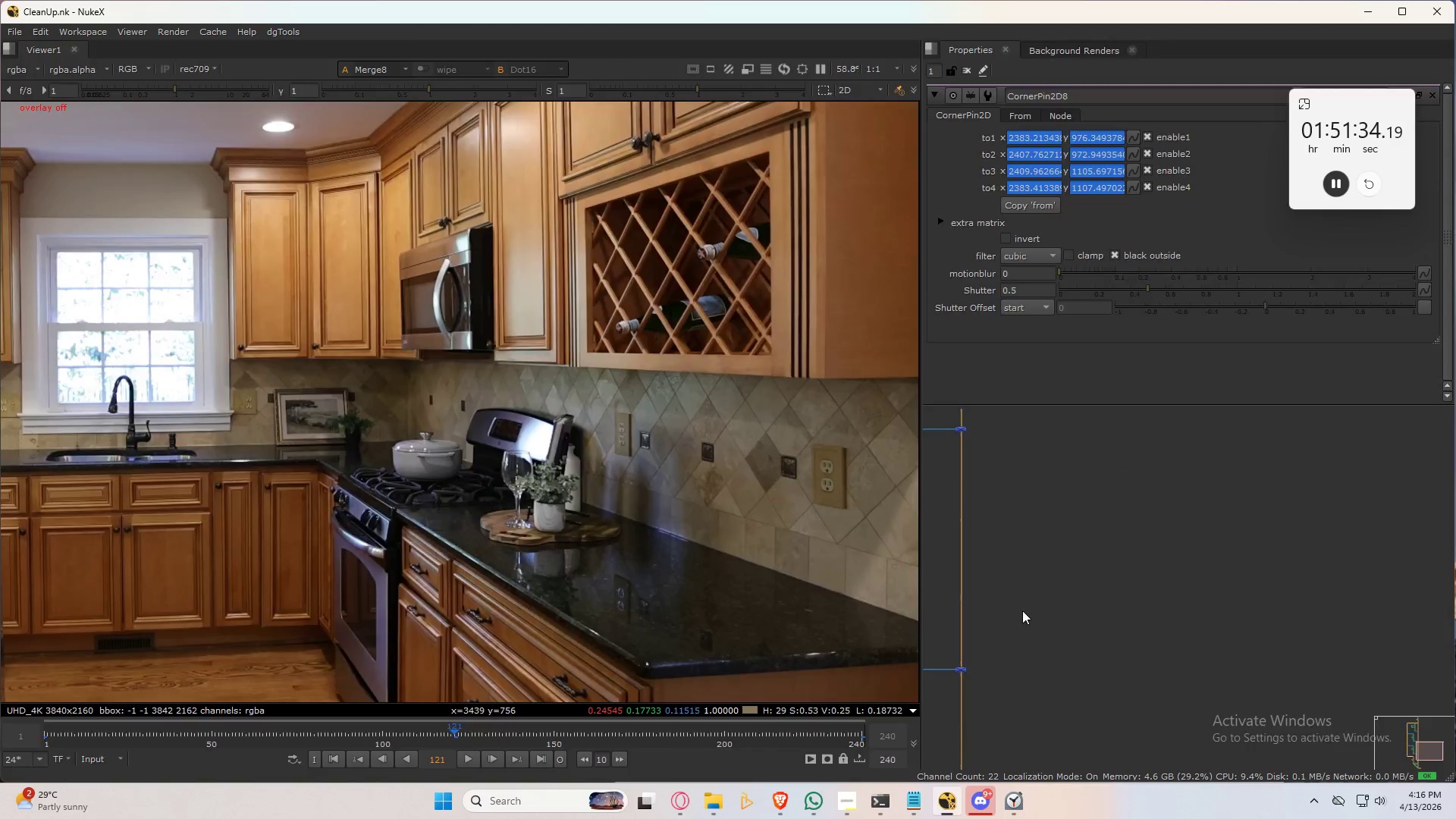 
scroll: coordinate [1031, 604], scroll_direction: down, amount: 3.0
 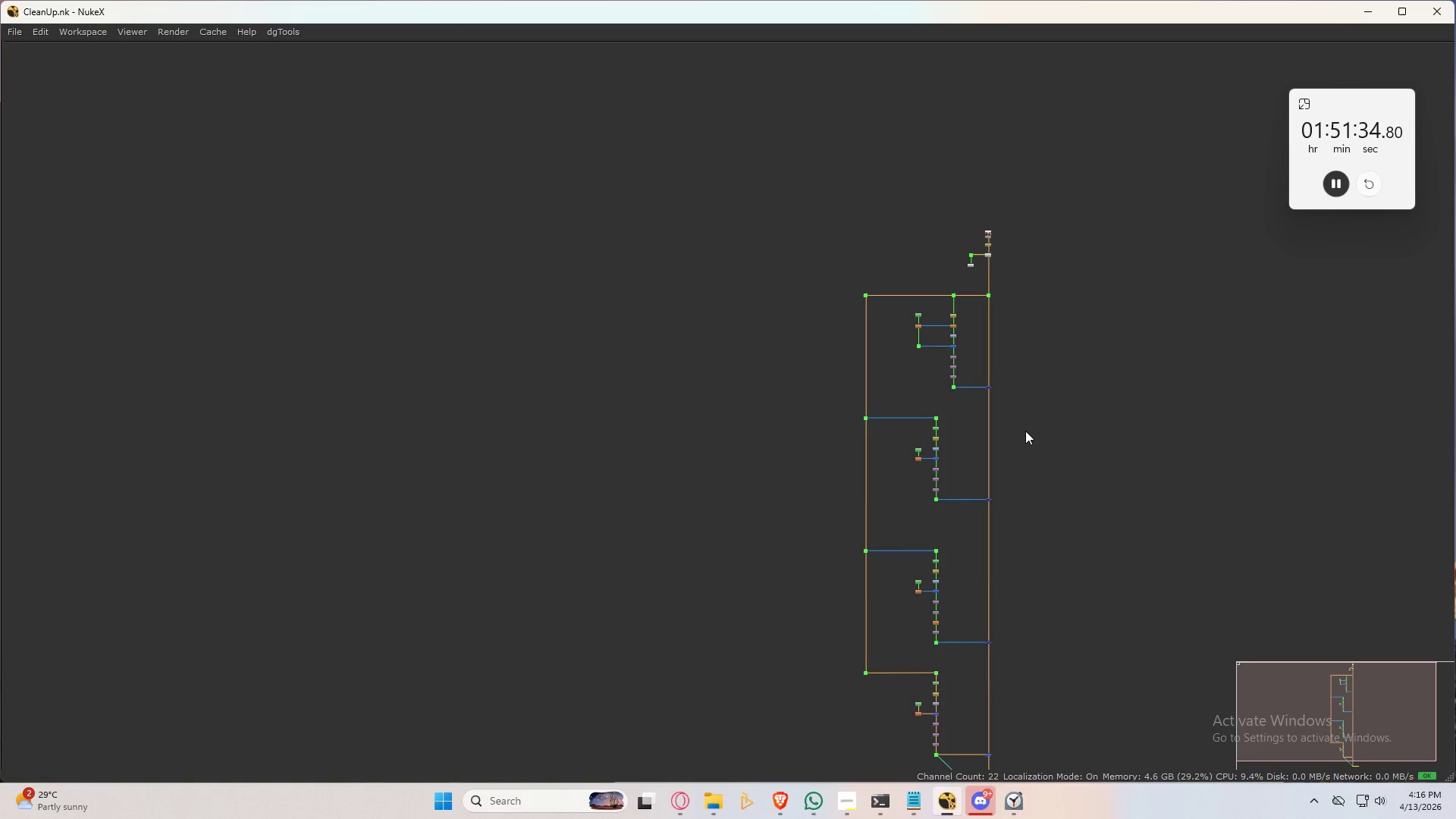 
left_click_drag(start_coordinate=[1049, 337], to_coordinate=[974, 668])
 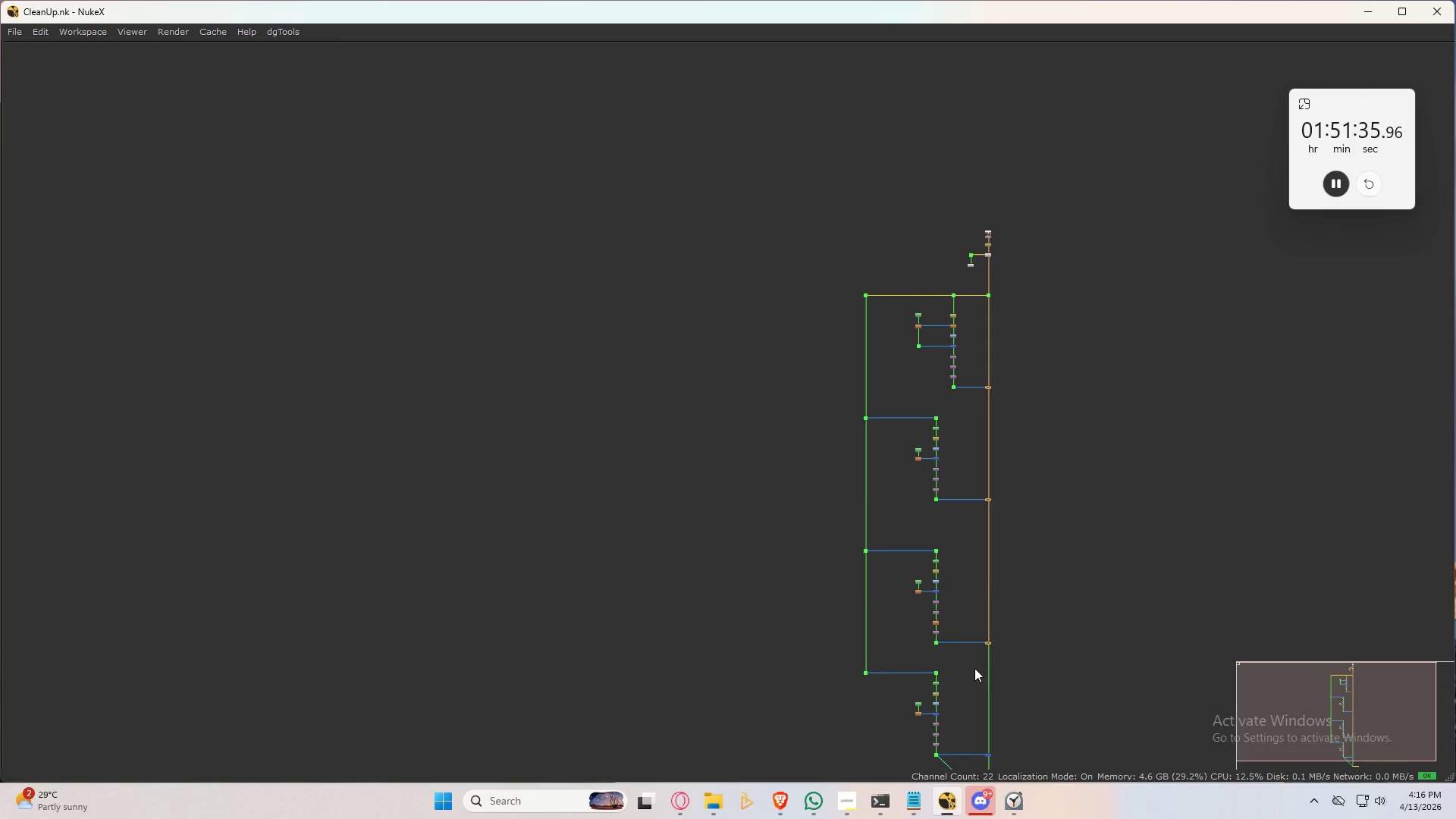 
key(Control+D)
 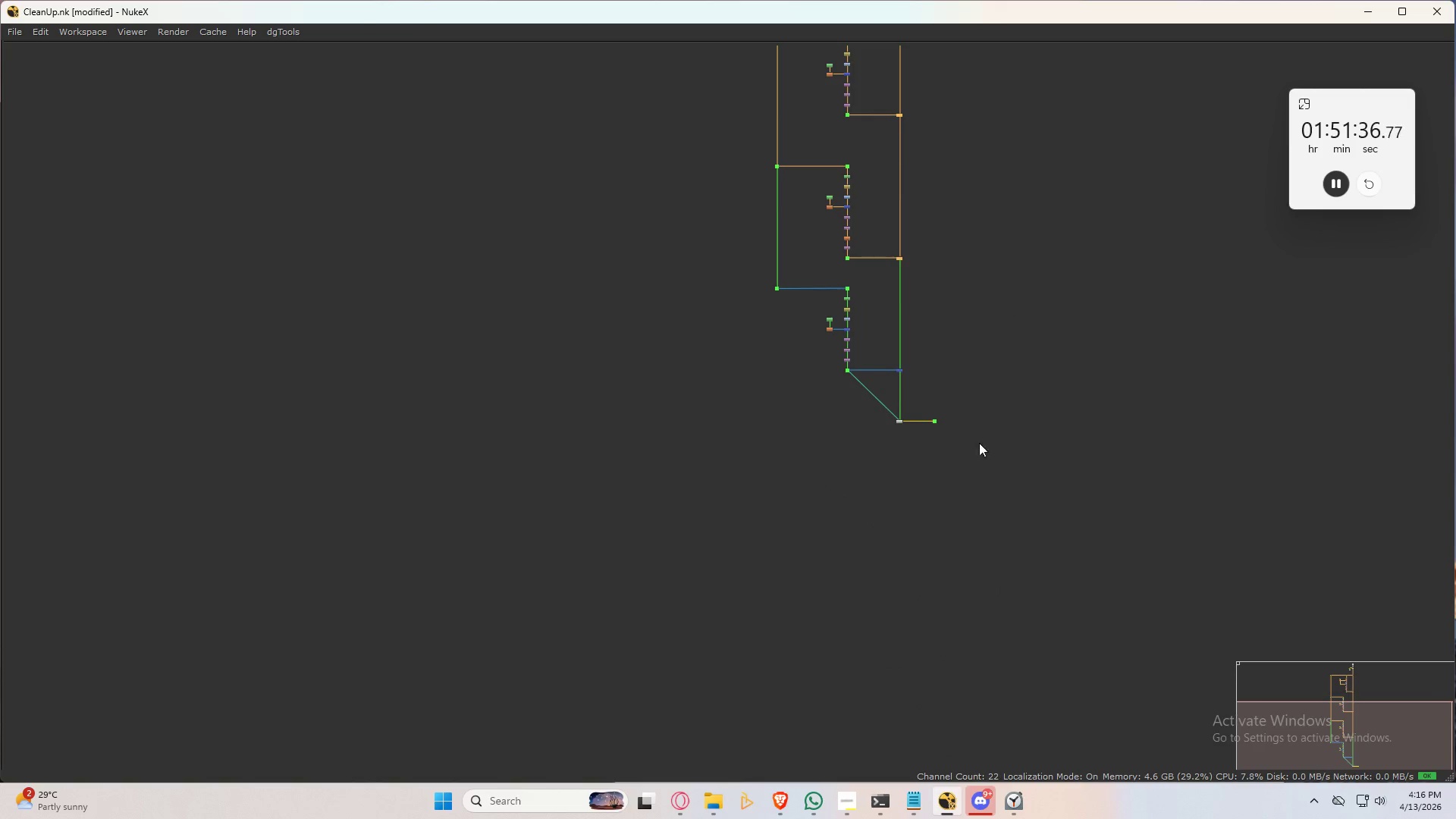 
scroll: coordinate [876, 353], scroll_direction: up, amount: 6.0
 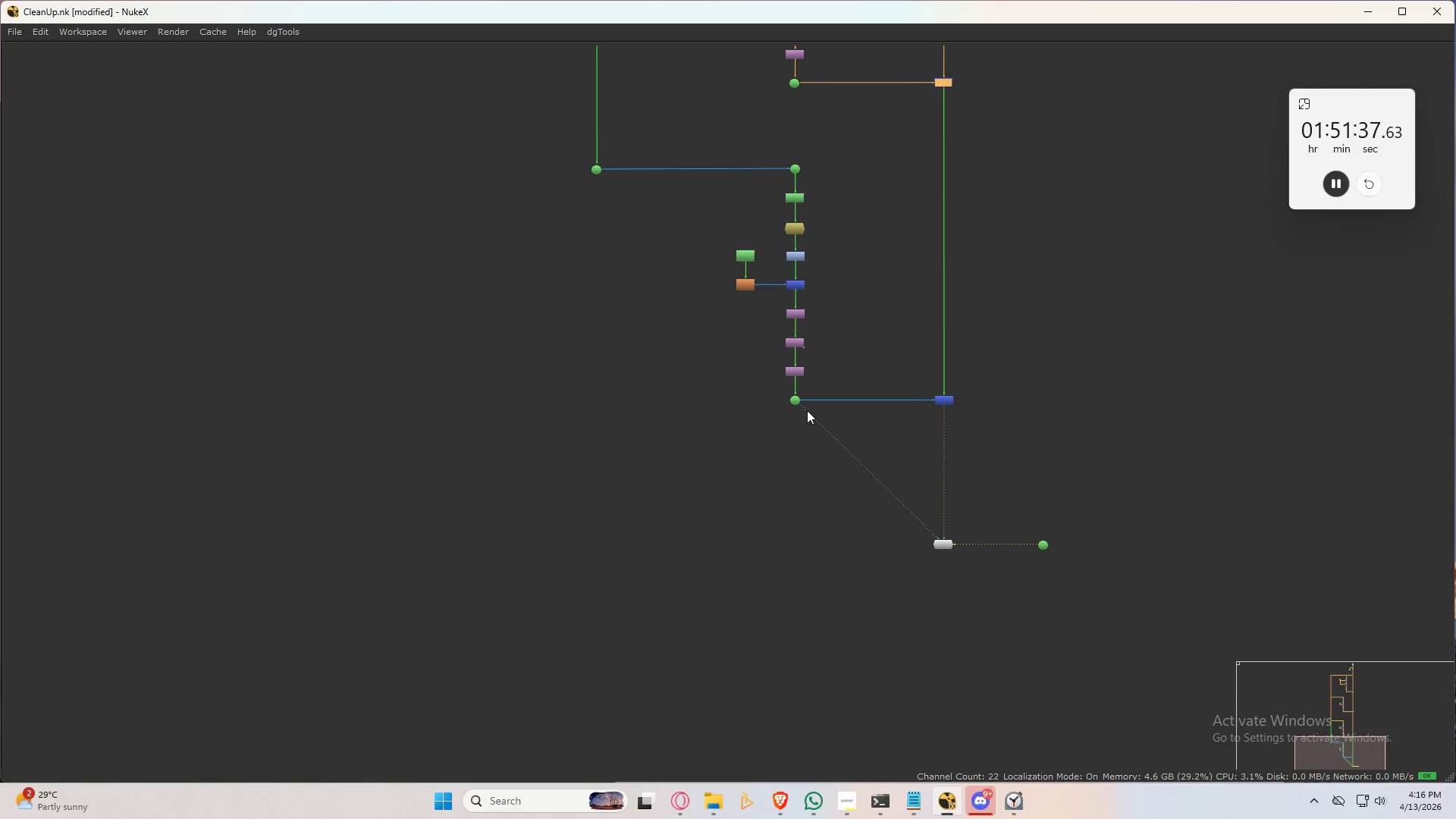 
left_click_drag(start_coordinate=[805, 411], to_coordinate=[813, 416])
 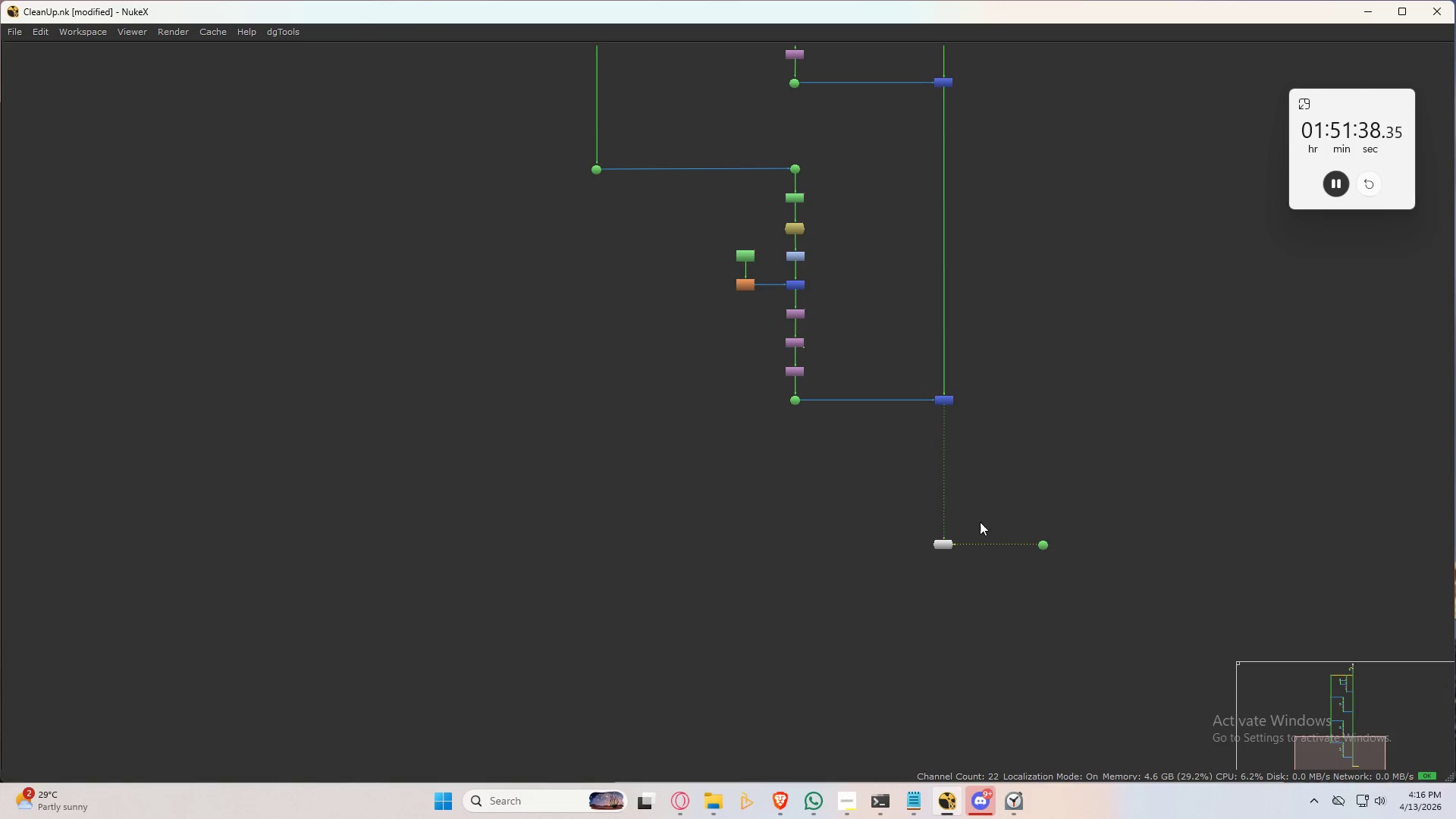 
left_click_drag(start_coordinate=[852, 490], to_coordinate=[1286, 627])
 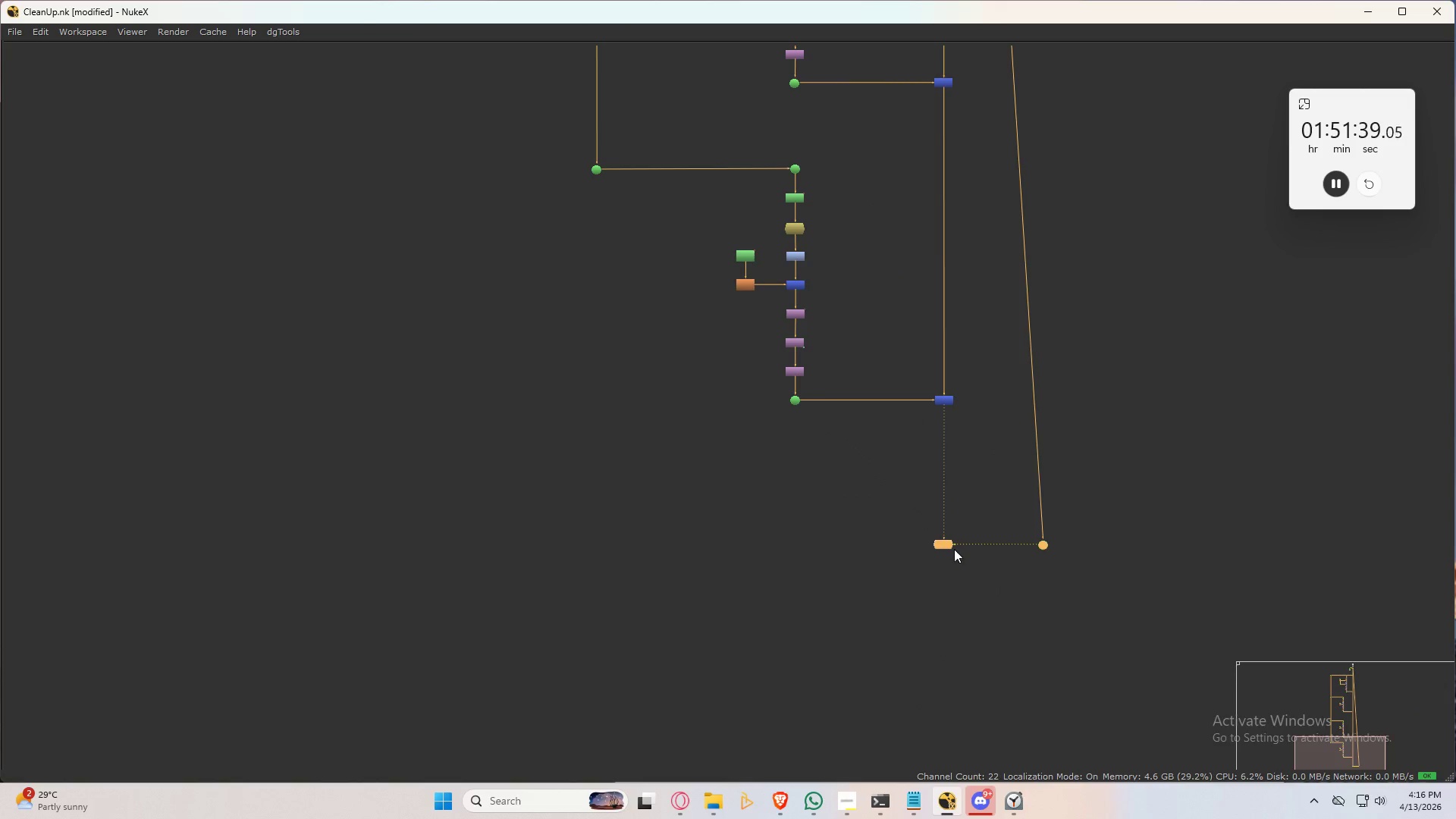 
left_click_drag(start_coordinate=[950, 546], to_coordinate=[955, 745])
 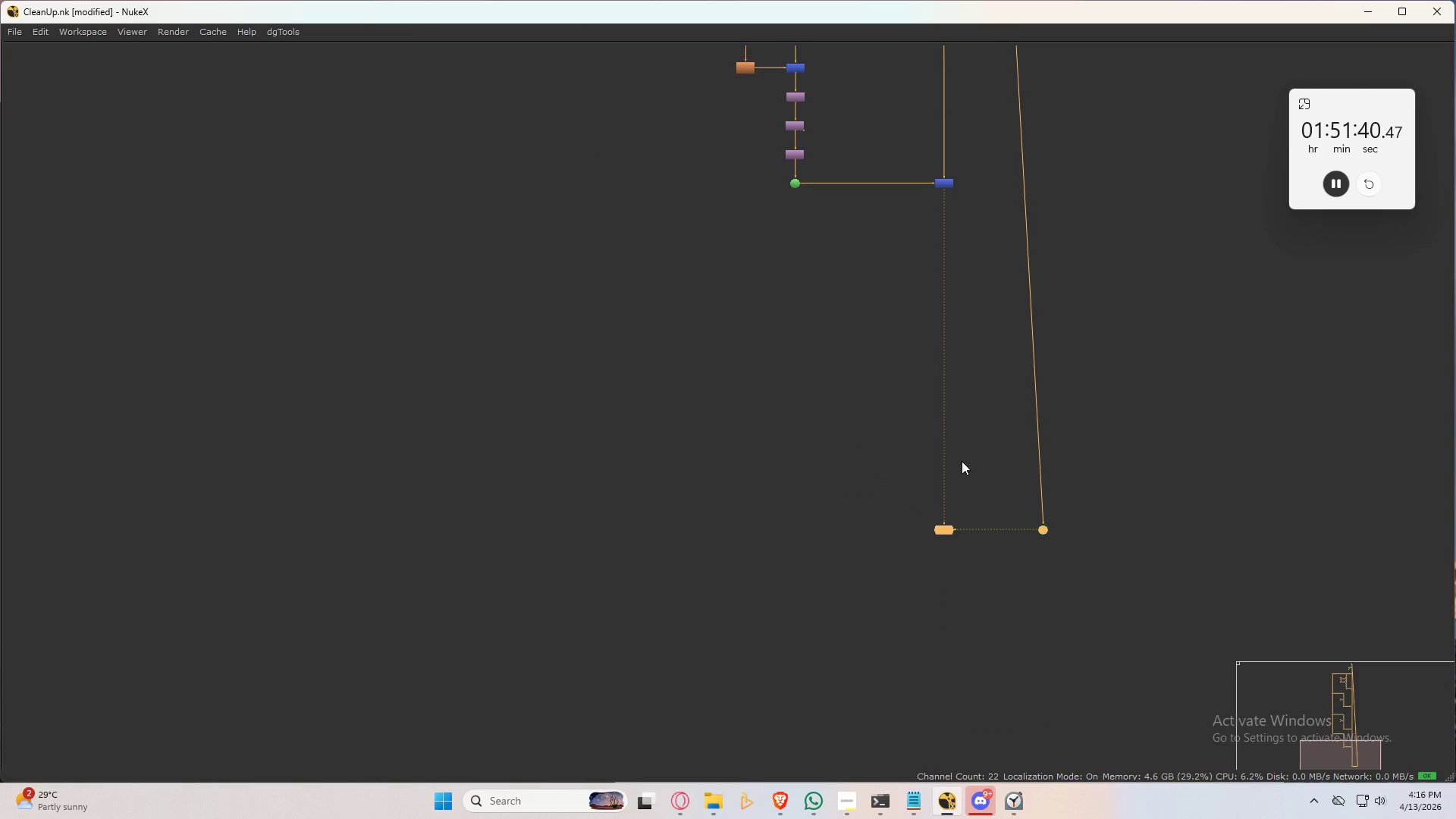 
left_click_drag(start_coordinate=[902, 447], to_coordinate=[902, 528])
 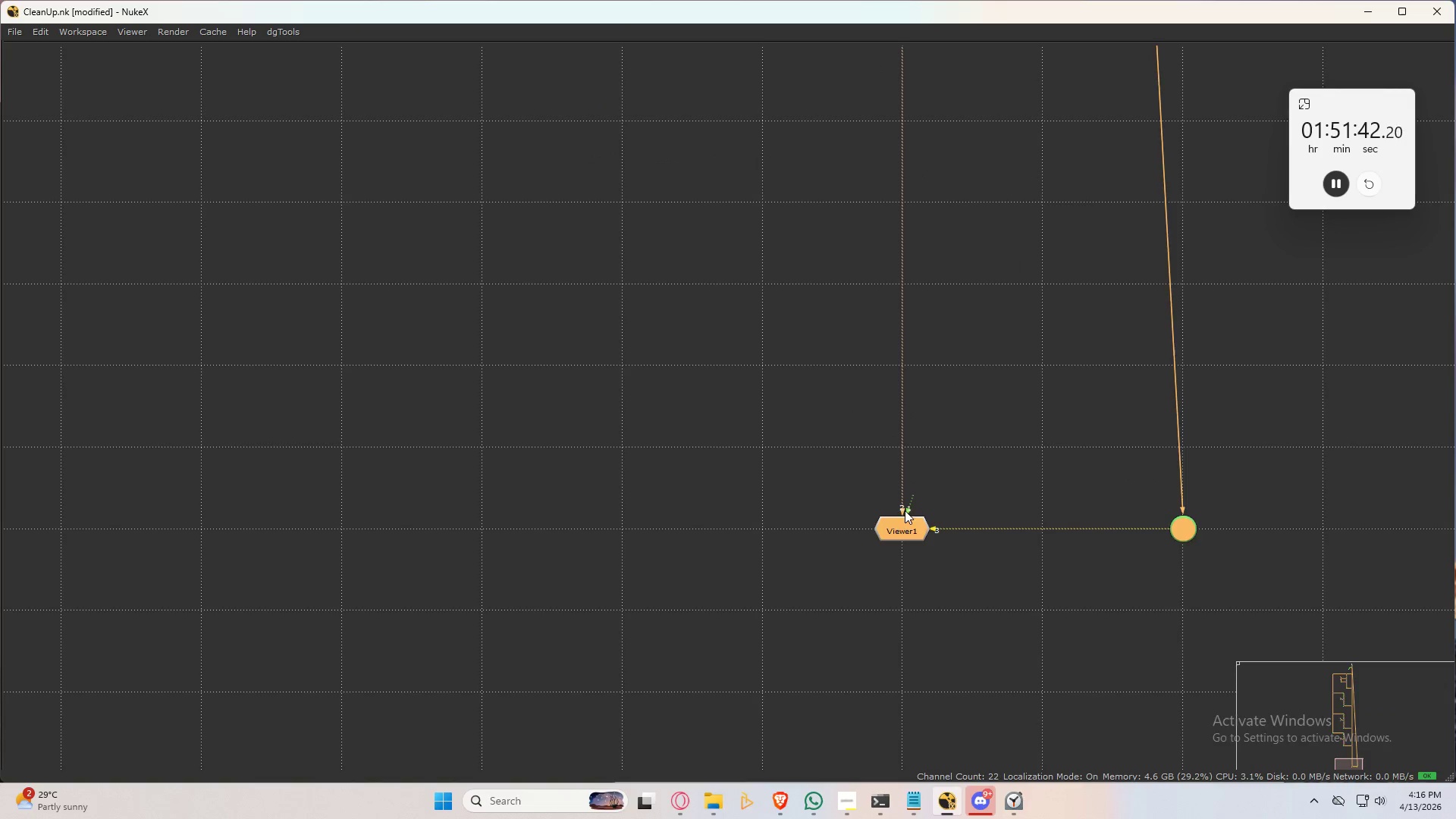 
scroll: coordinate [959, 563], scroll_direction: up, amount: 6.0
 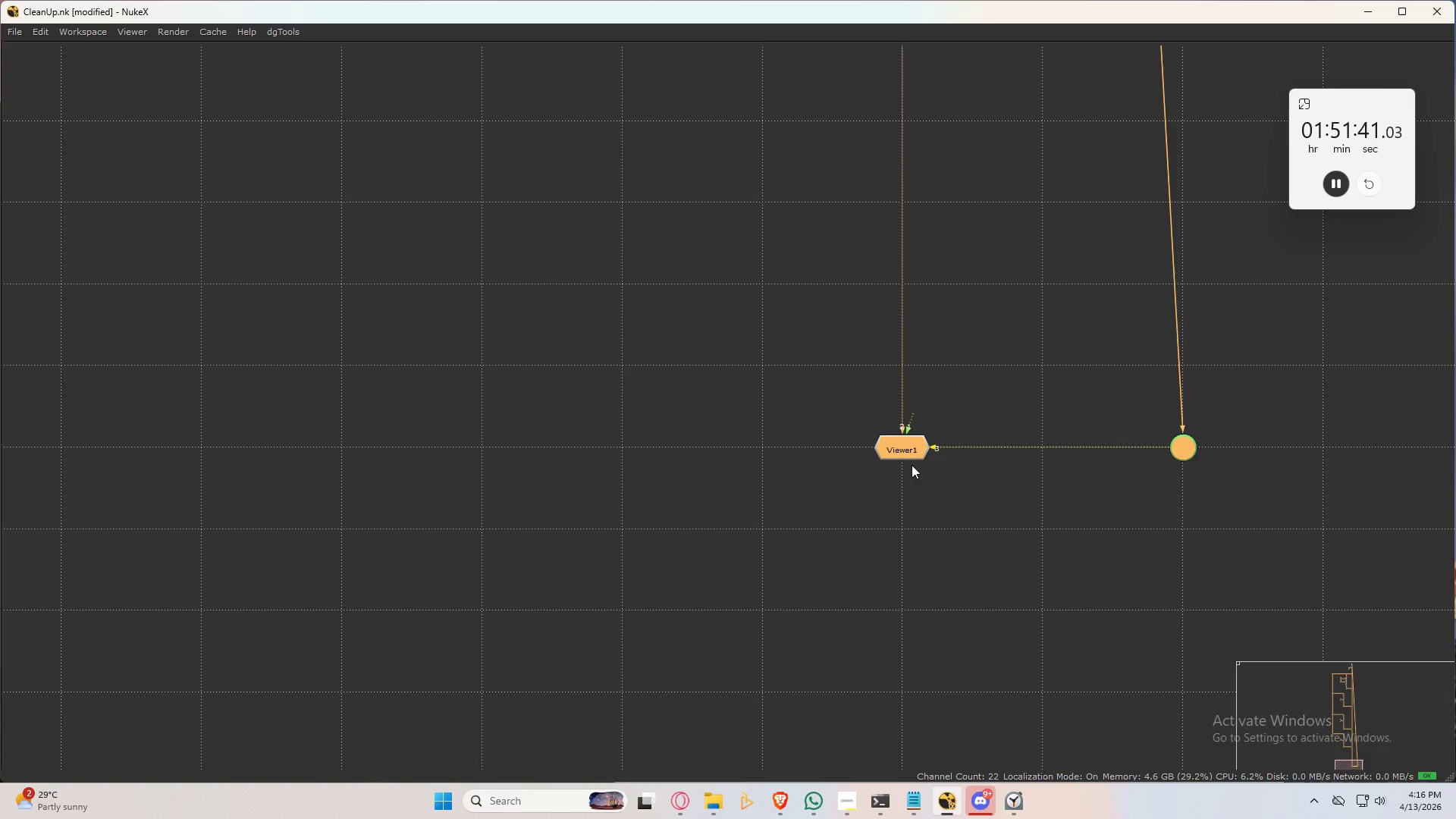 
left_click_drag(start_coordinate=[954, 440], to_coordinate=[955, 436])
 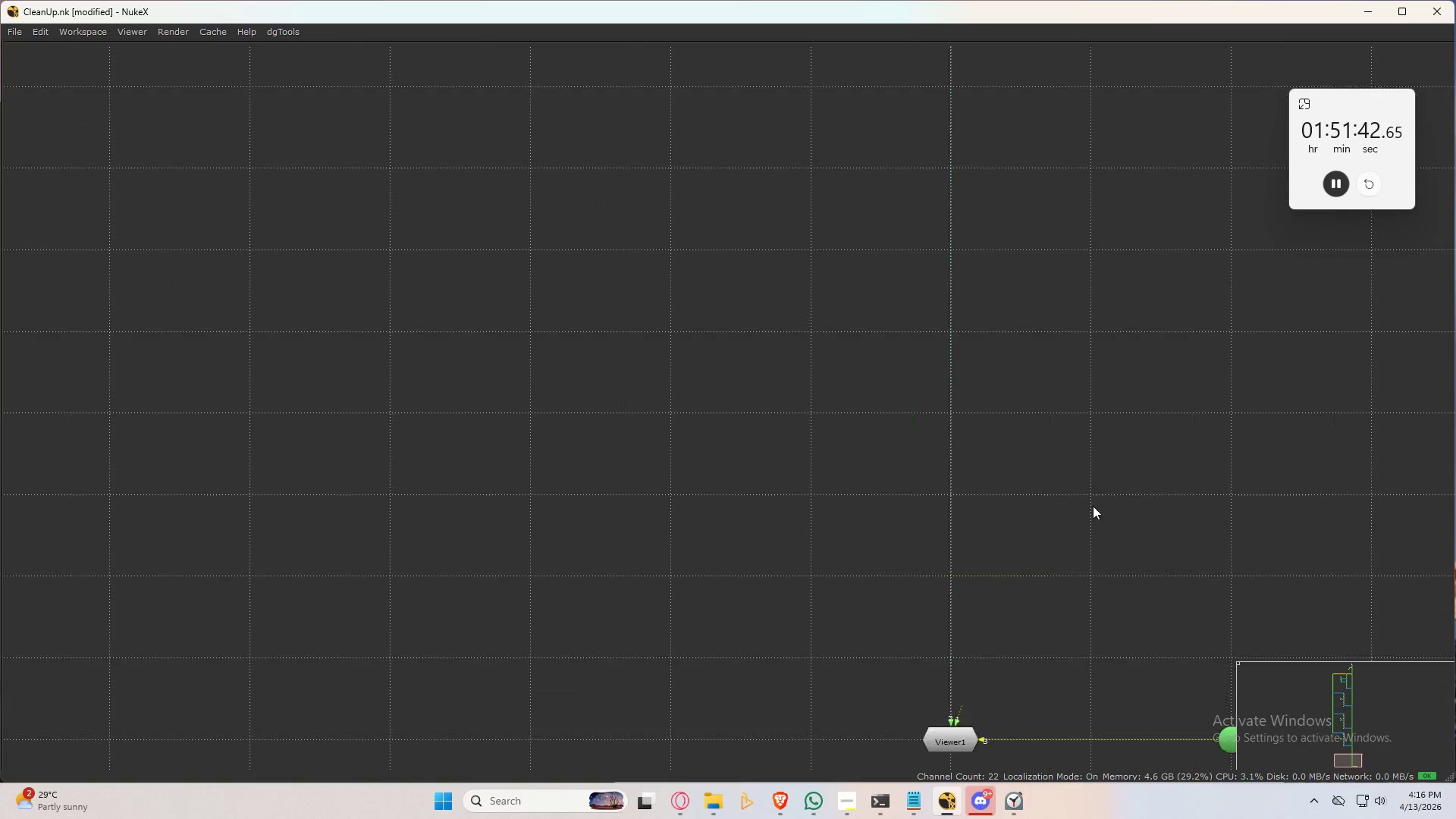 
scroll: coordinate [1059, 536], scroll_direction: down, amount: 3.0
 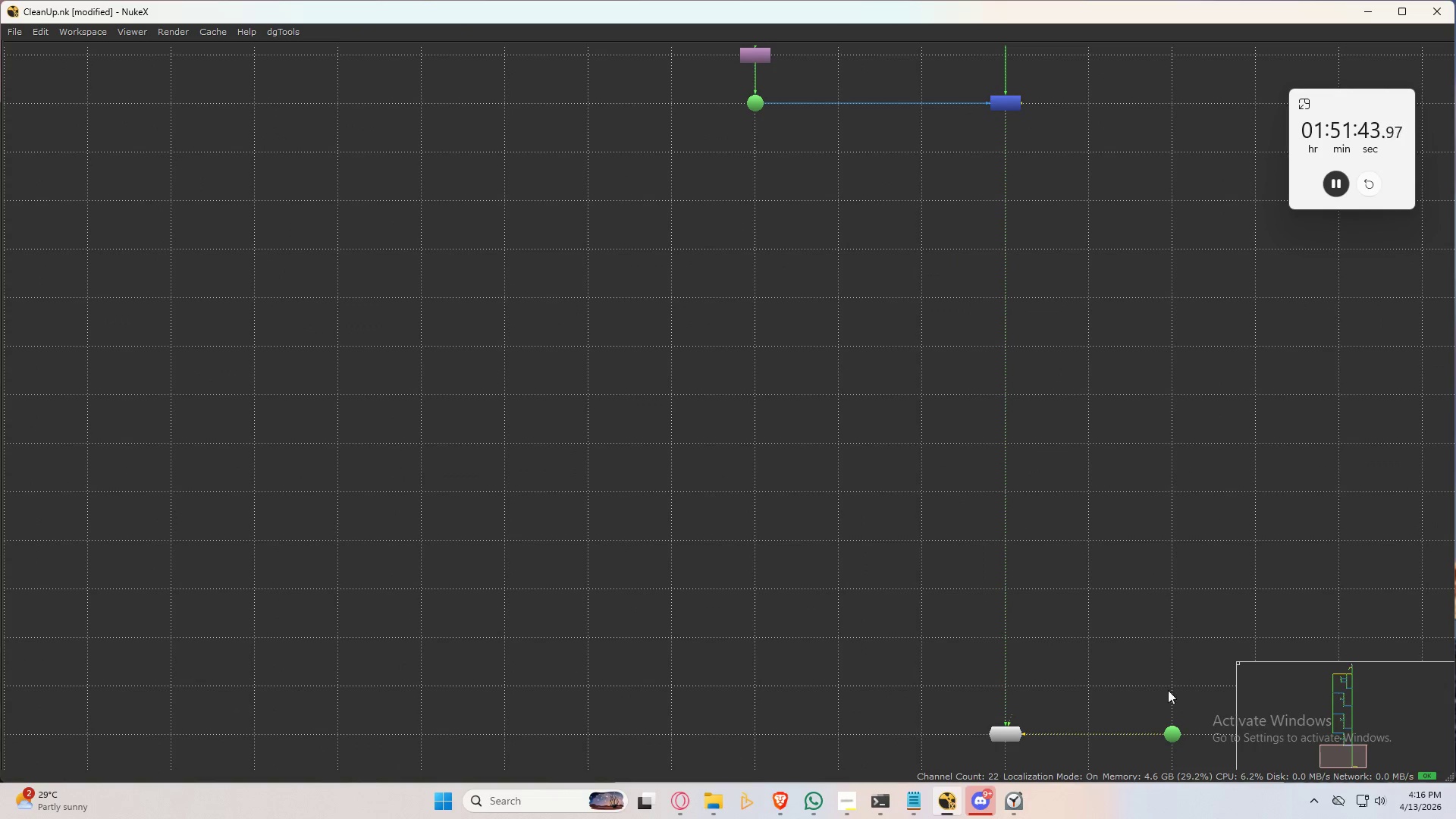 
left_click_drag(start_coordinate=[1180, 737], to_coordinate=[1183, 253])
 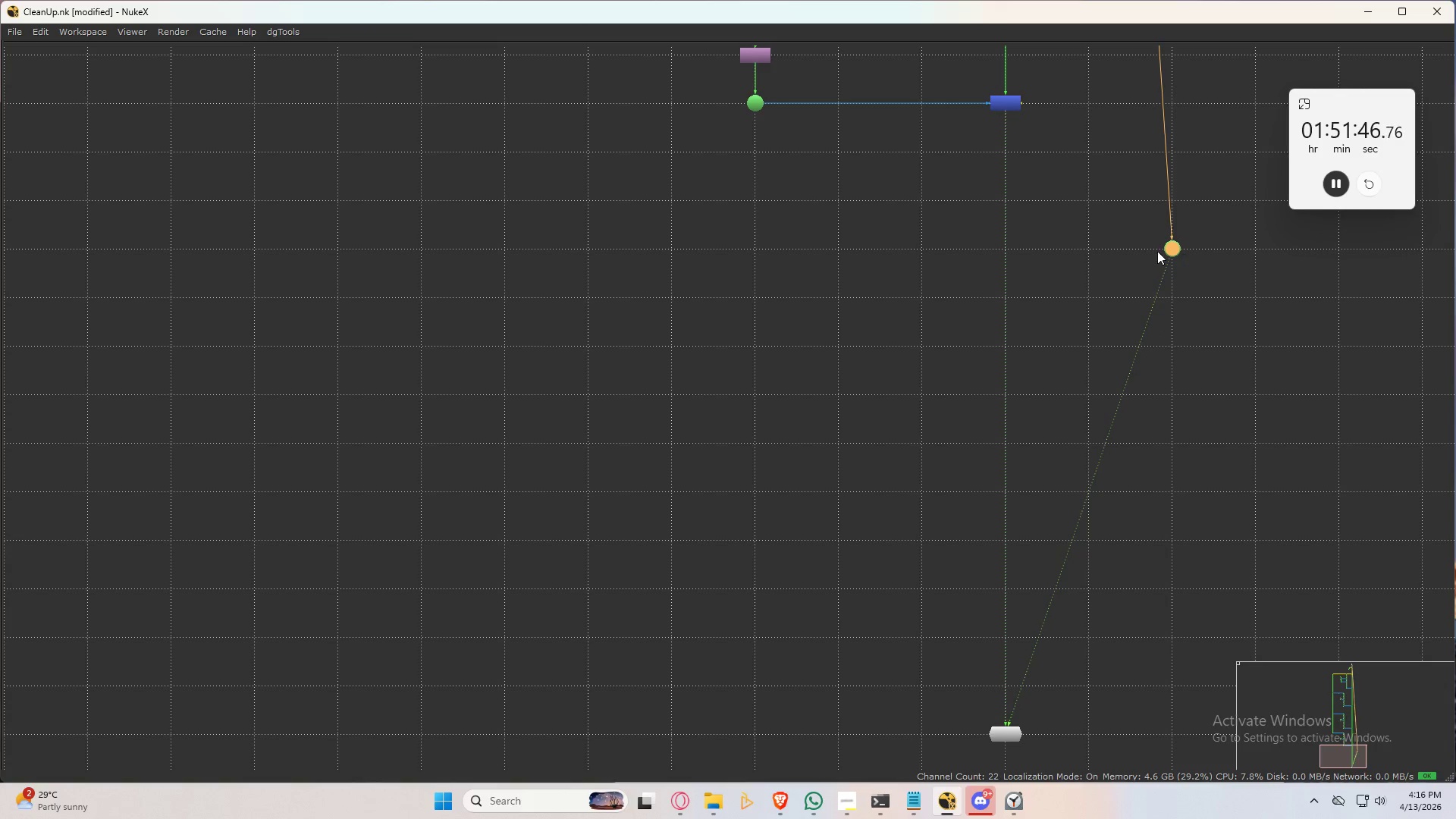 
left_click([1125, 243])
 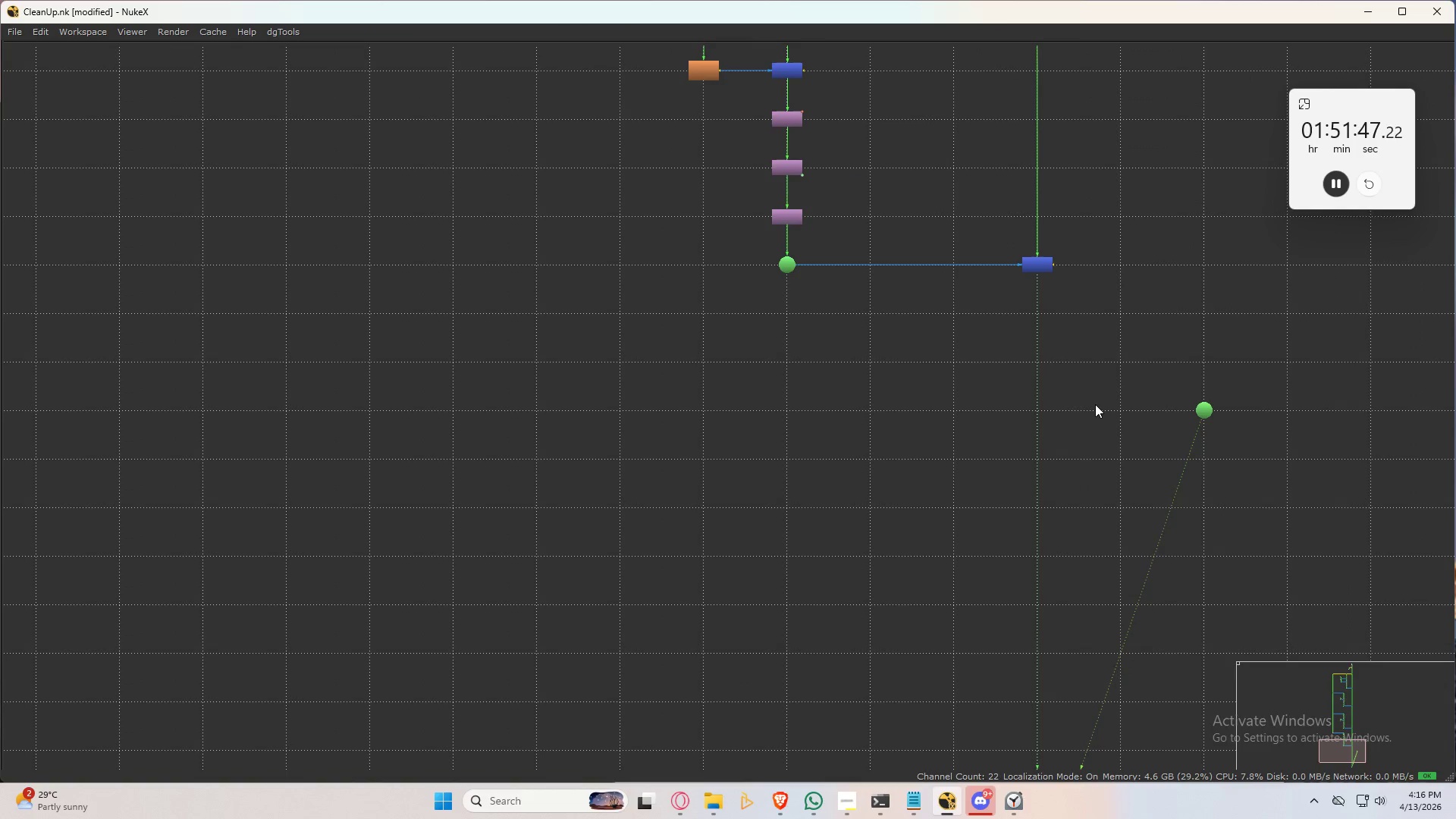 
left_click([1095, 404])
 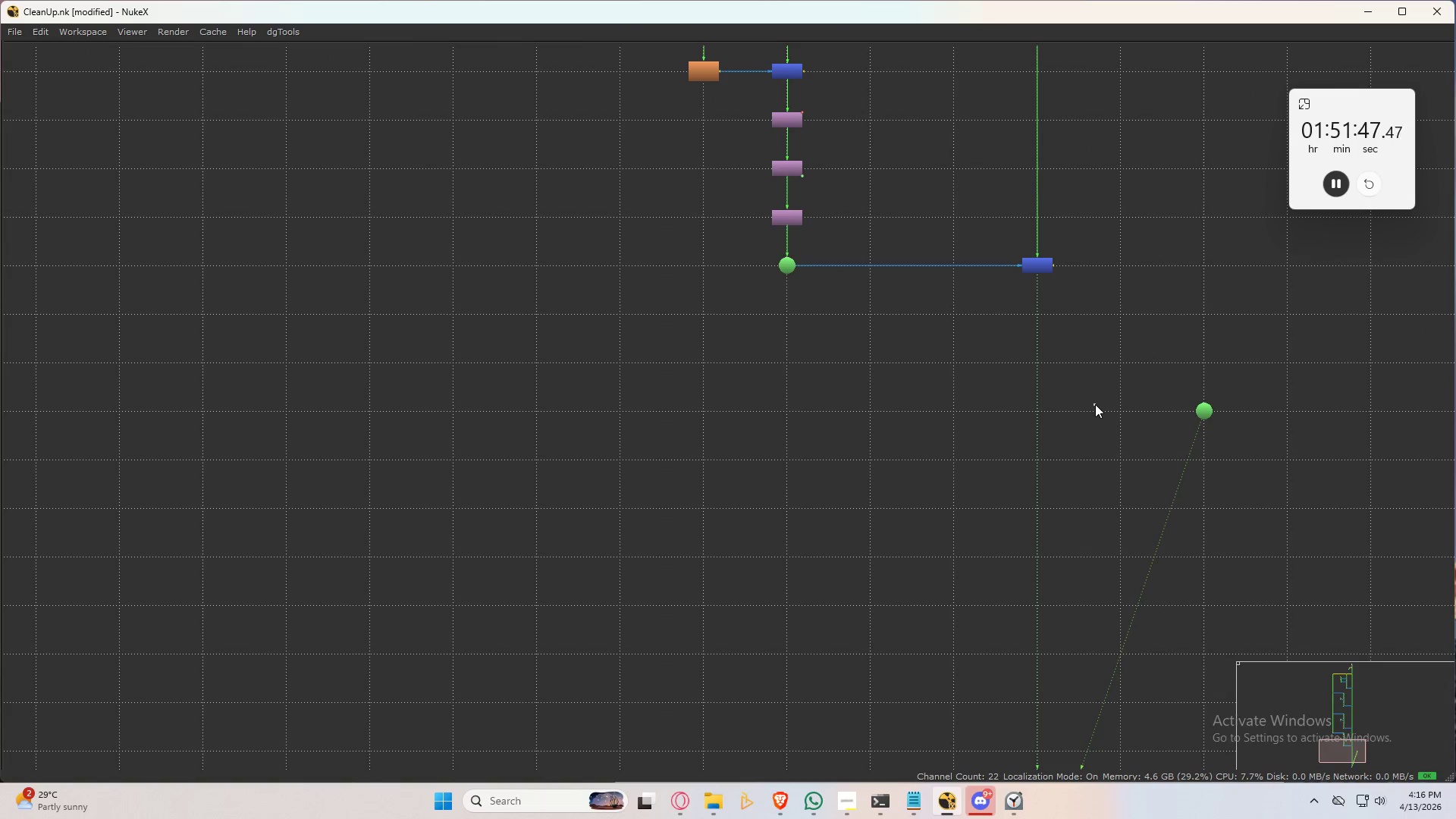 
key(Tab)
type(das)
 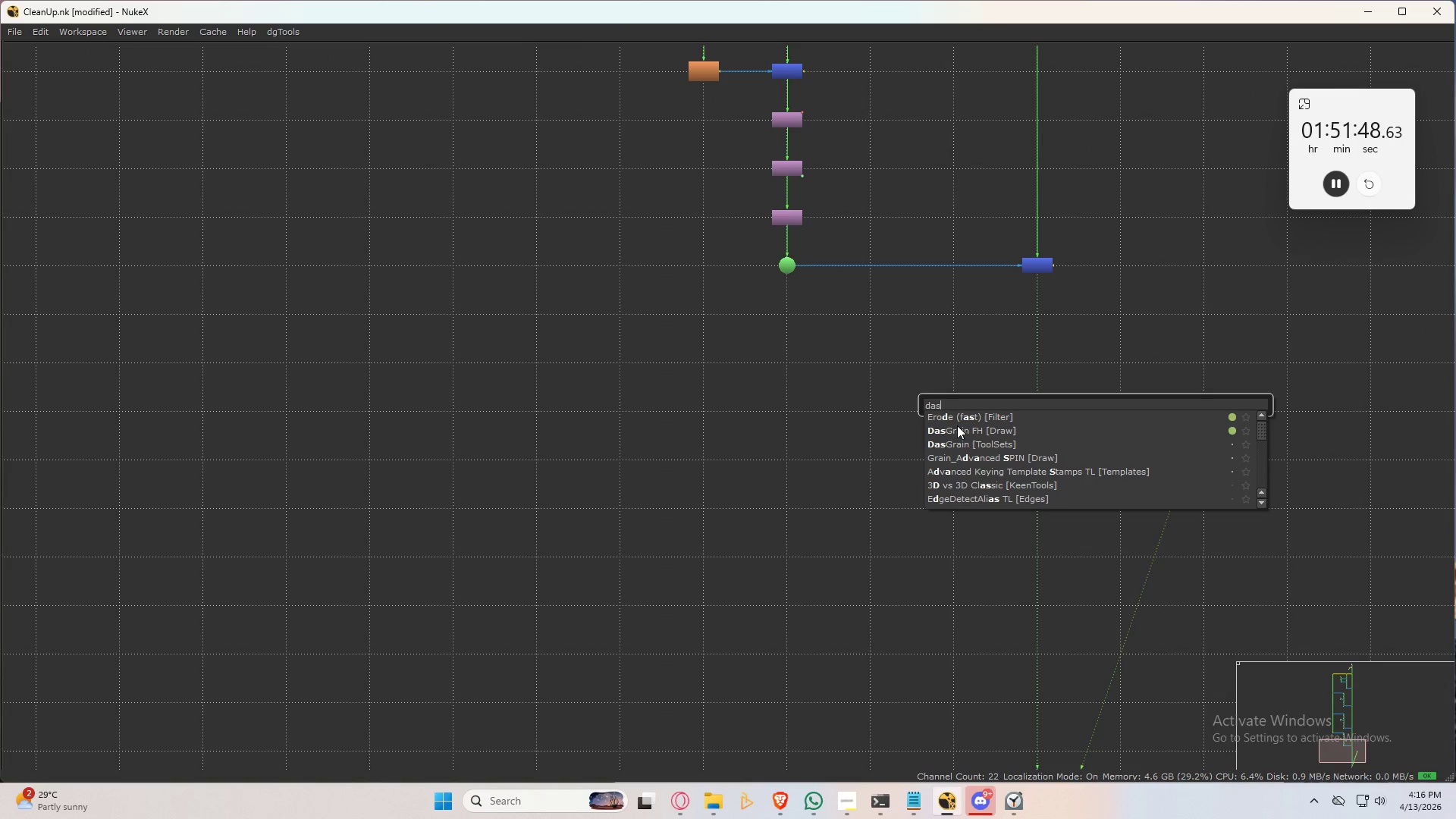 
left_click([959, 431])
 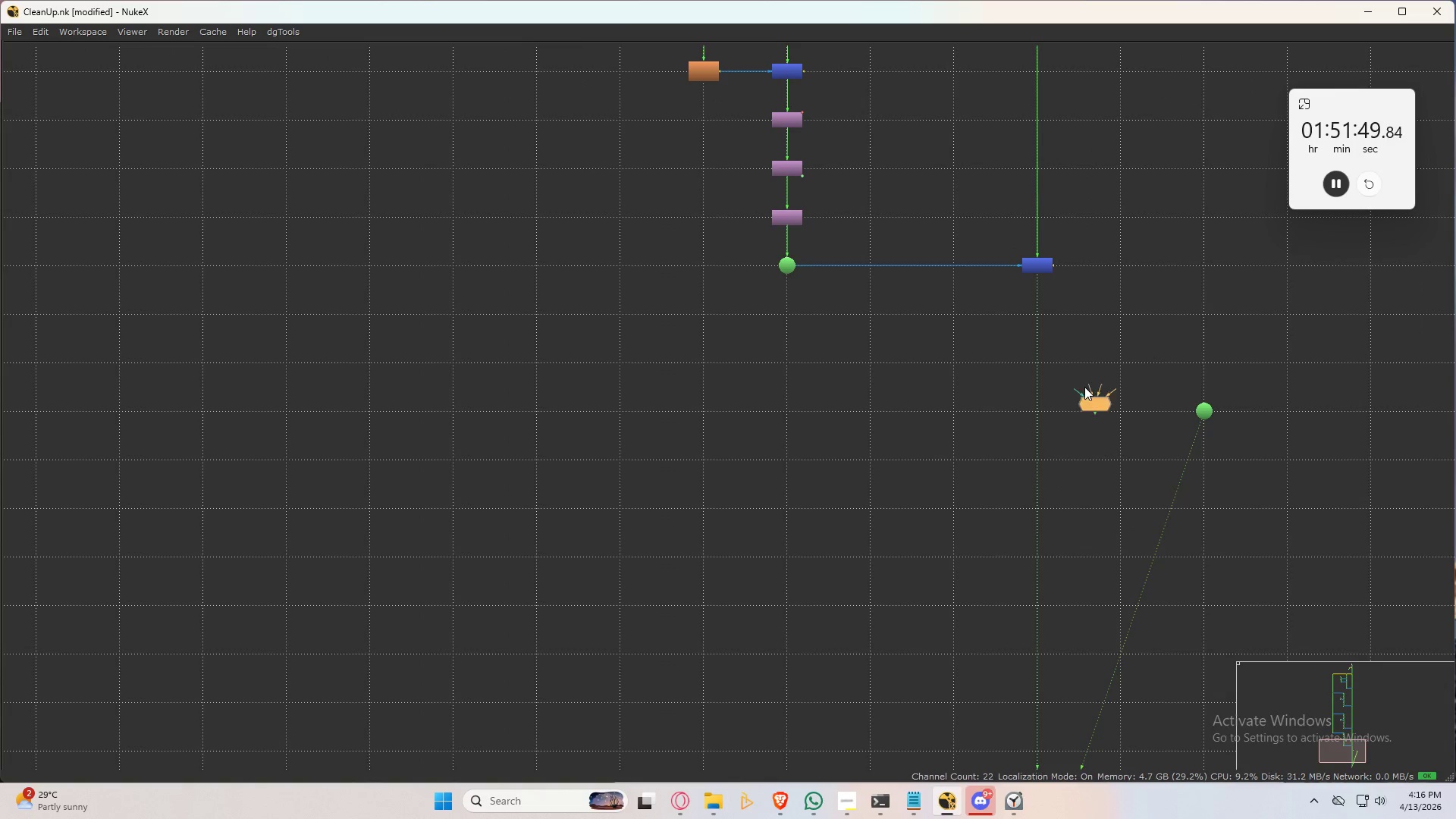 
left_click_drag(start_coordinate=[1097, 406], to_coordinate=[1034, 415])
 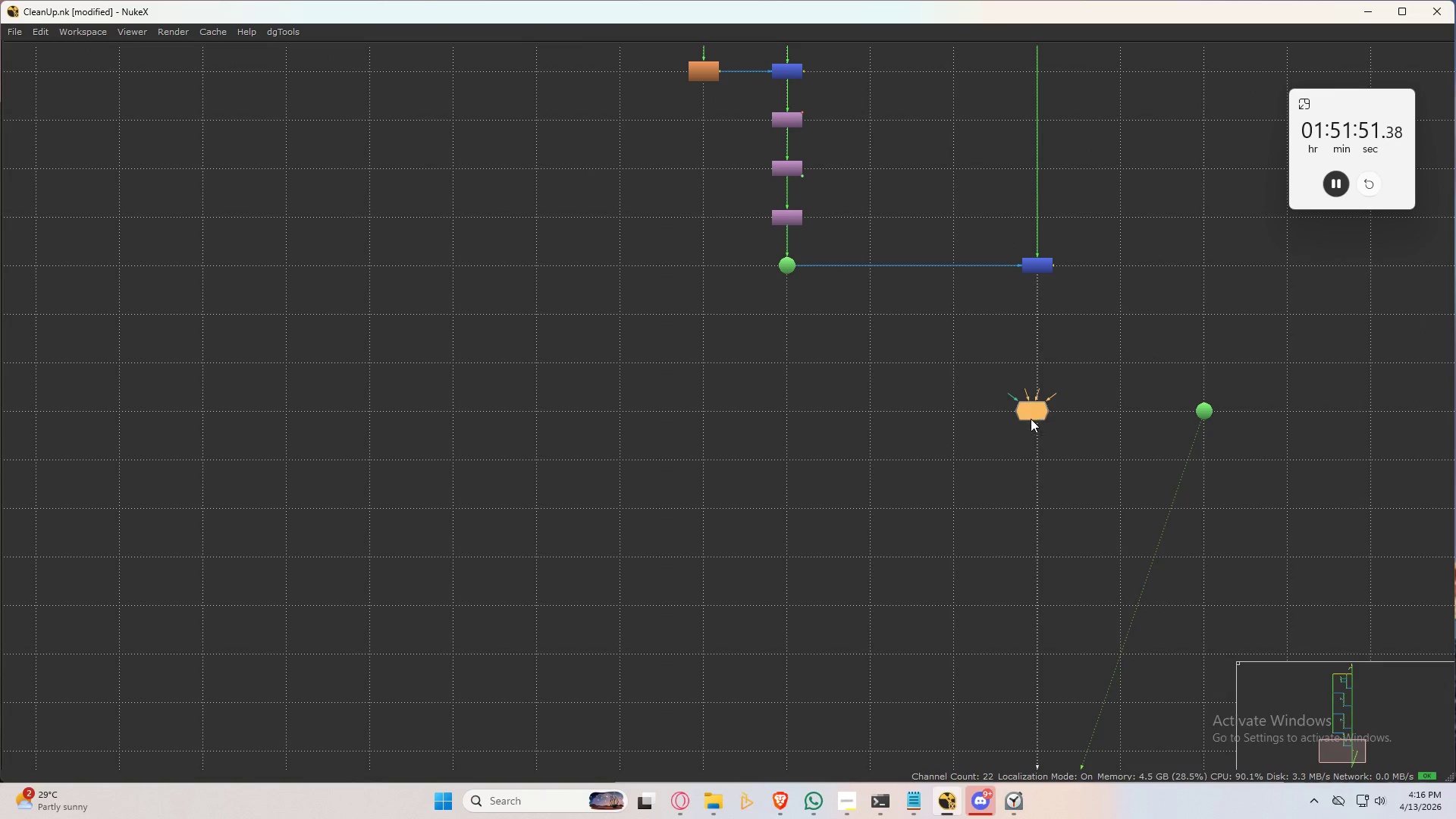 
left_click_drag(start_coordinate=[1029, 413], to_coordinate=[1035, 413])
 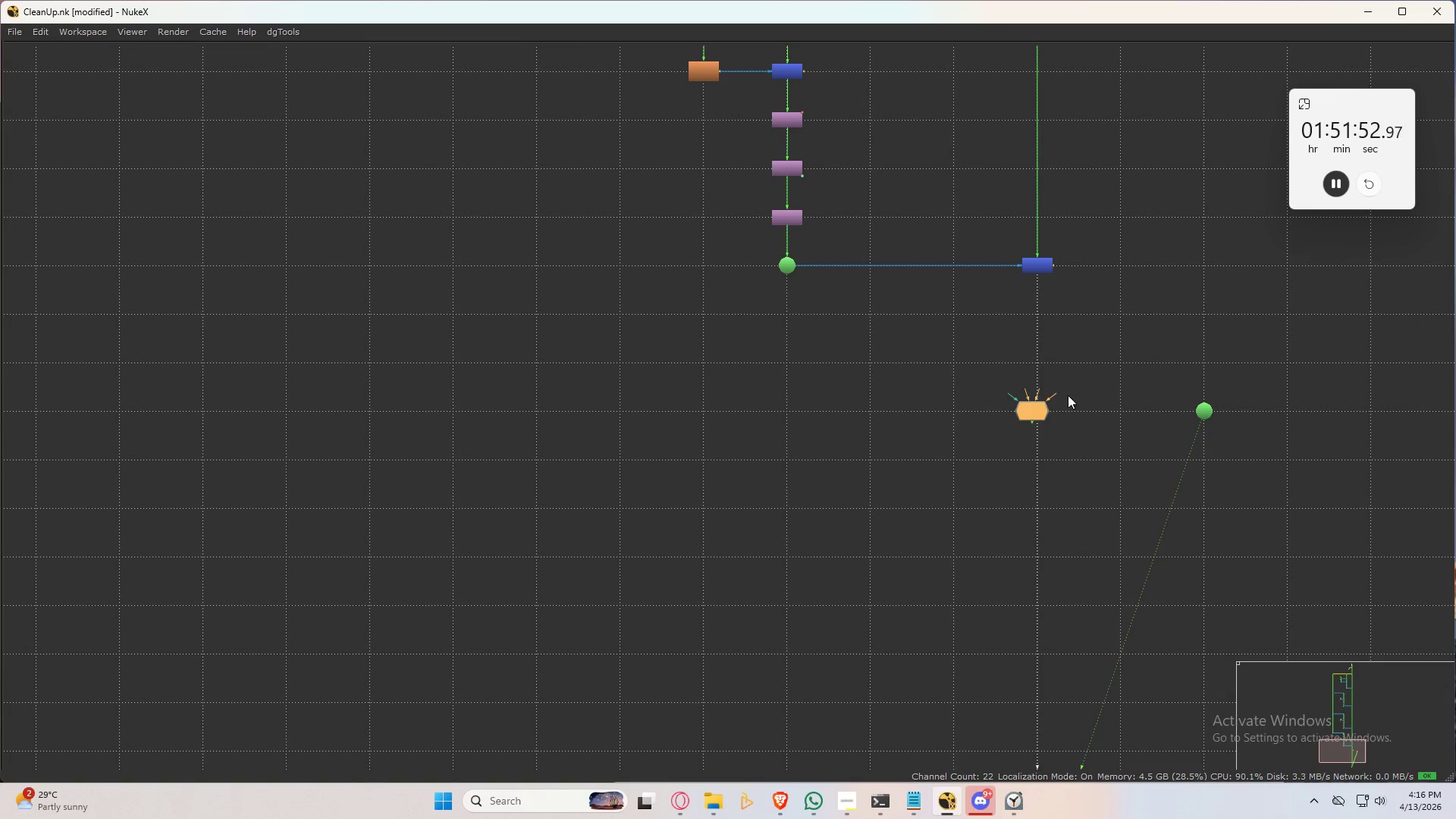 
scroll: coordinate [1096, 387], scroll_direction: up, amount: 4.0
 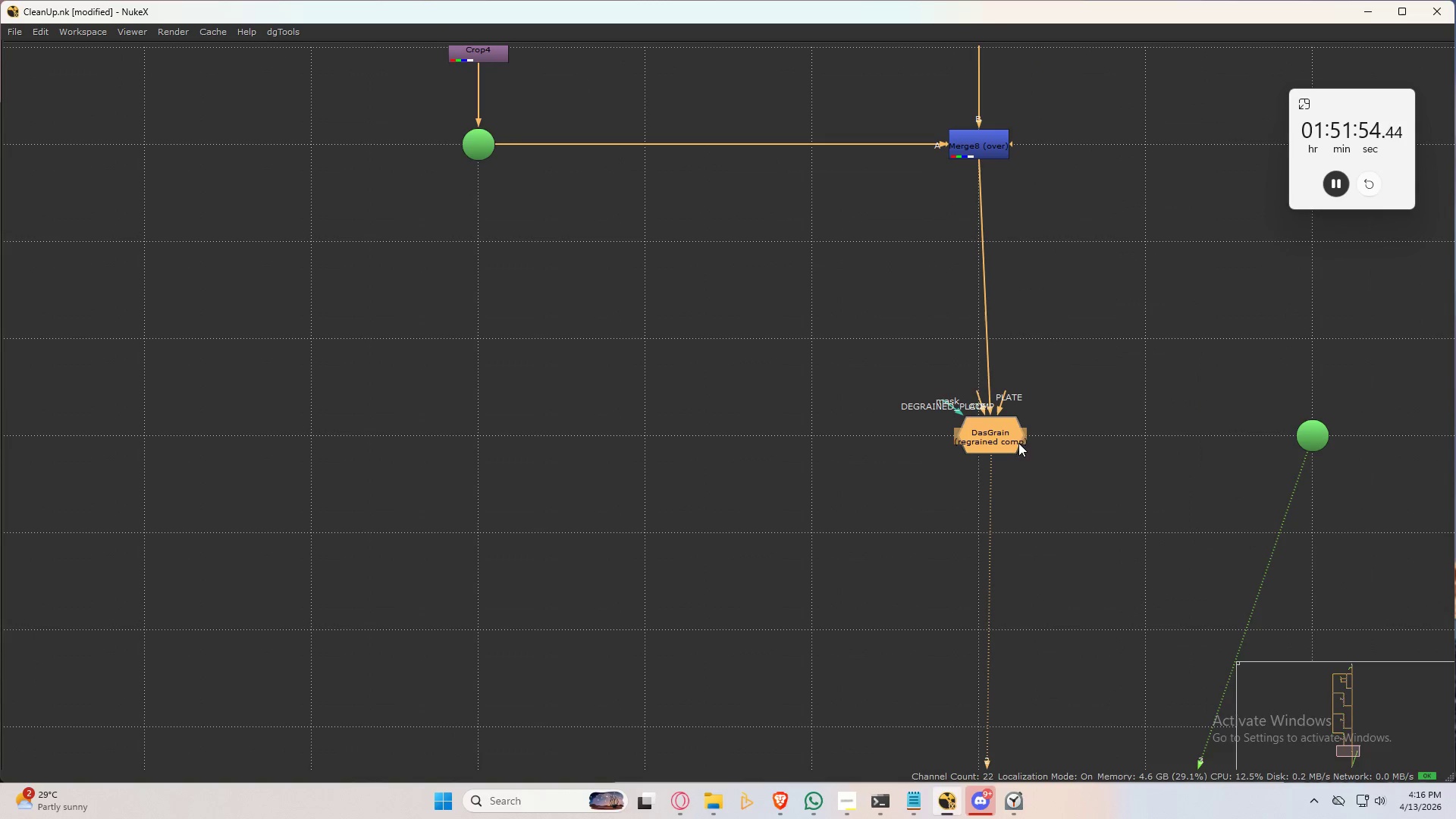 
left_click_drag(start_coordinate=[999, 440], to_coordinate=[984, 437])
 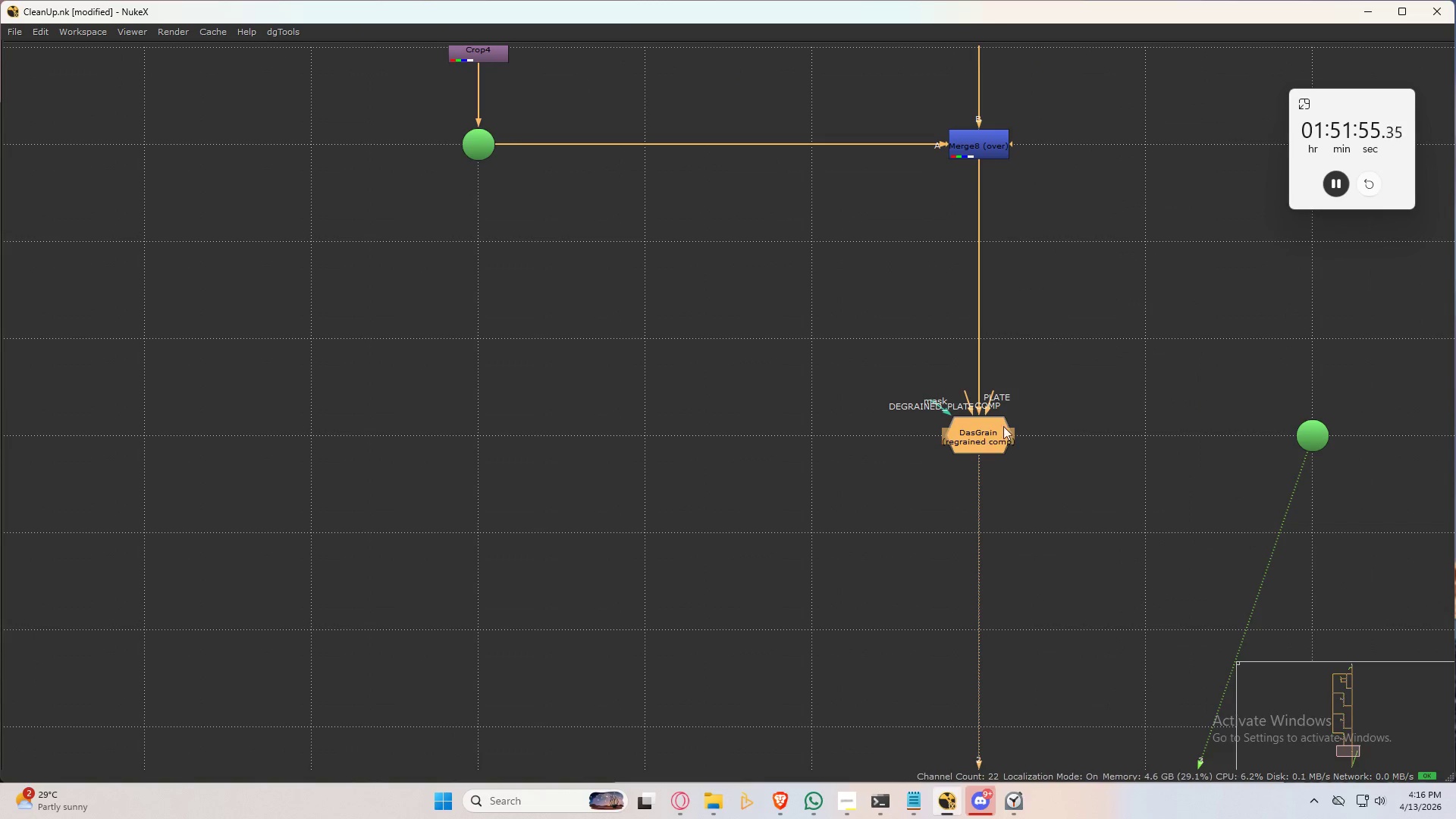 
left_click([1047, 418])
 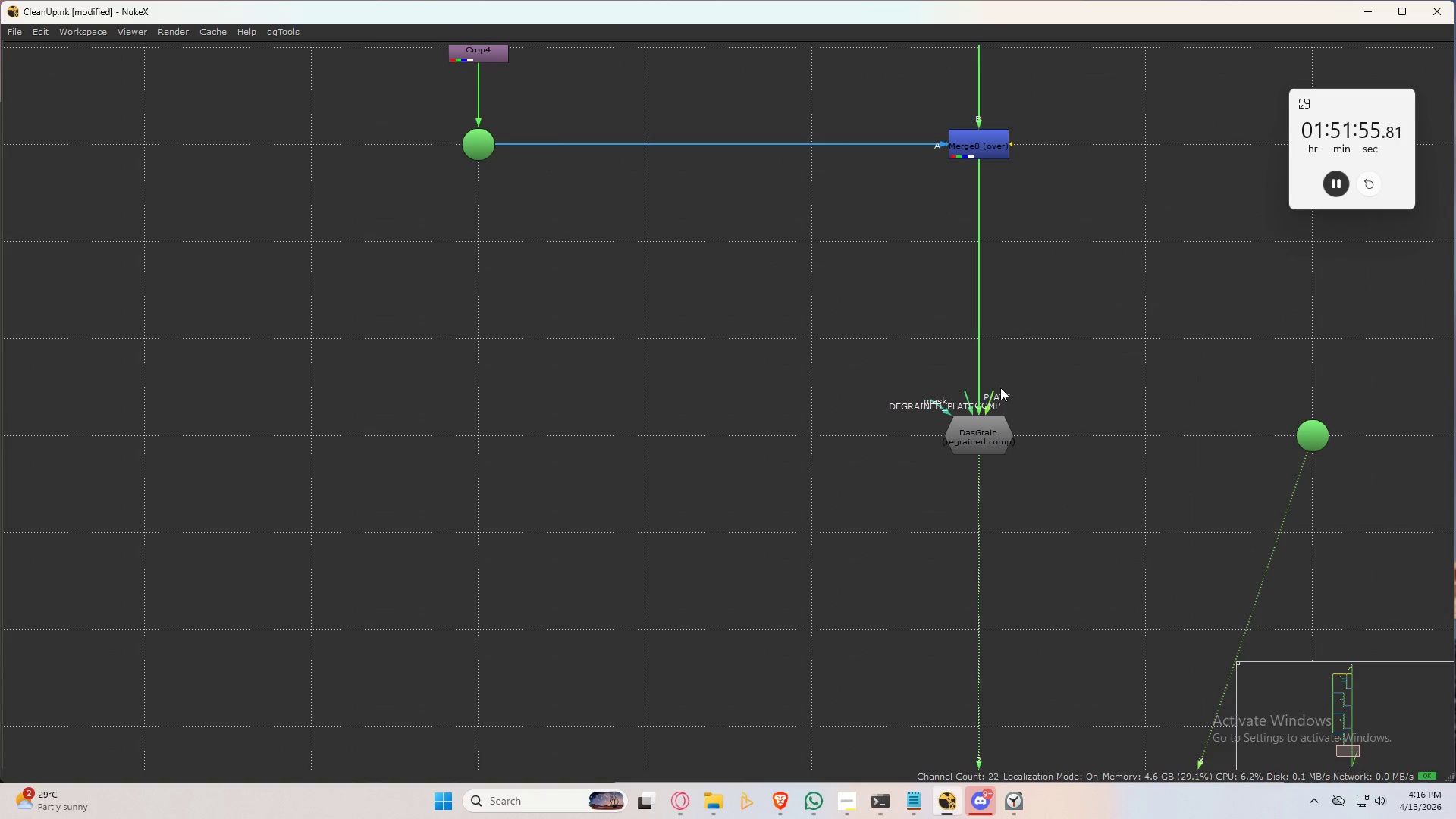 
left_click_drag(start_coordinate=[993, 386], to_coordinate=[1320, 437])
 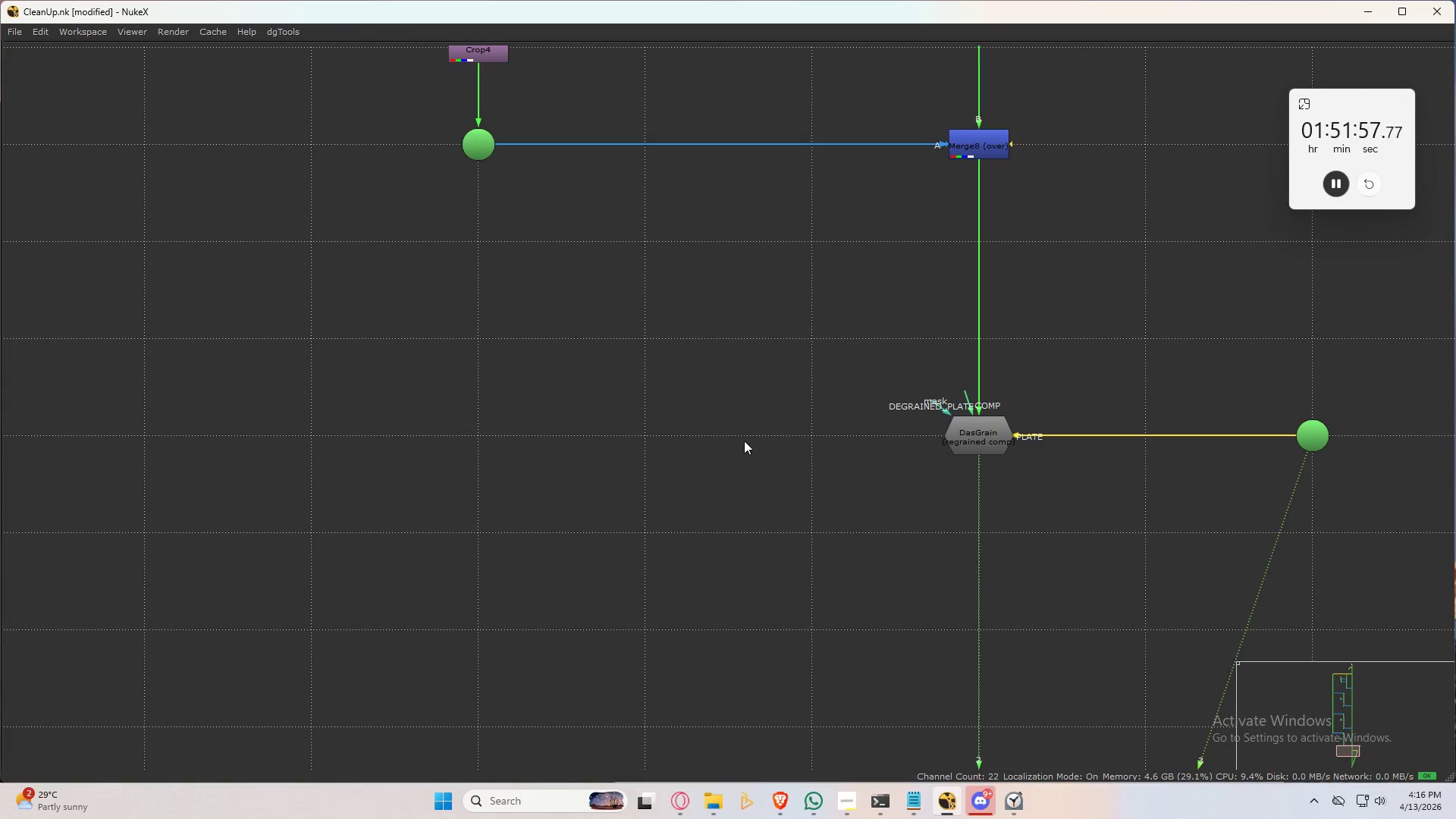 
left_click([744, 439])
 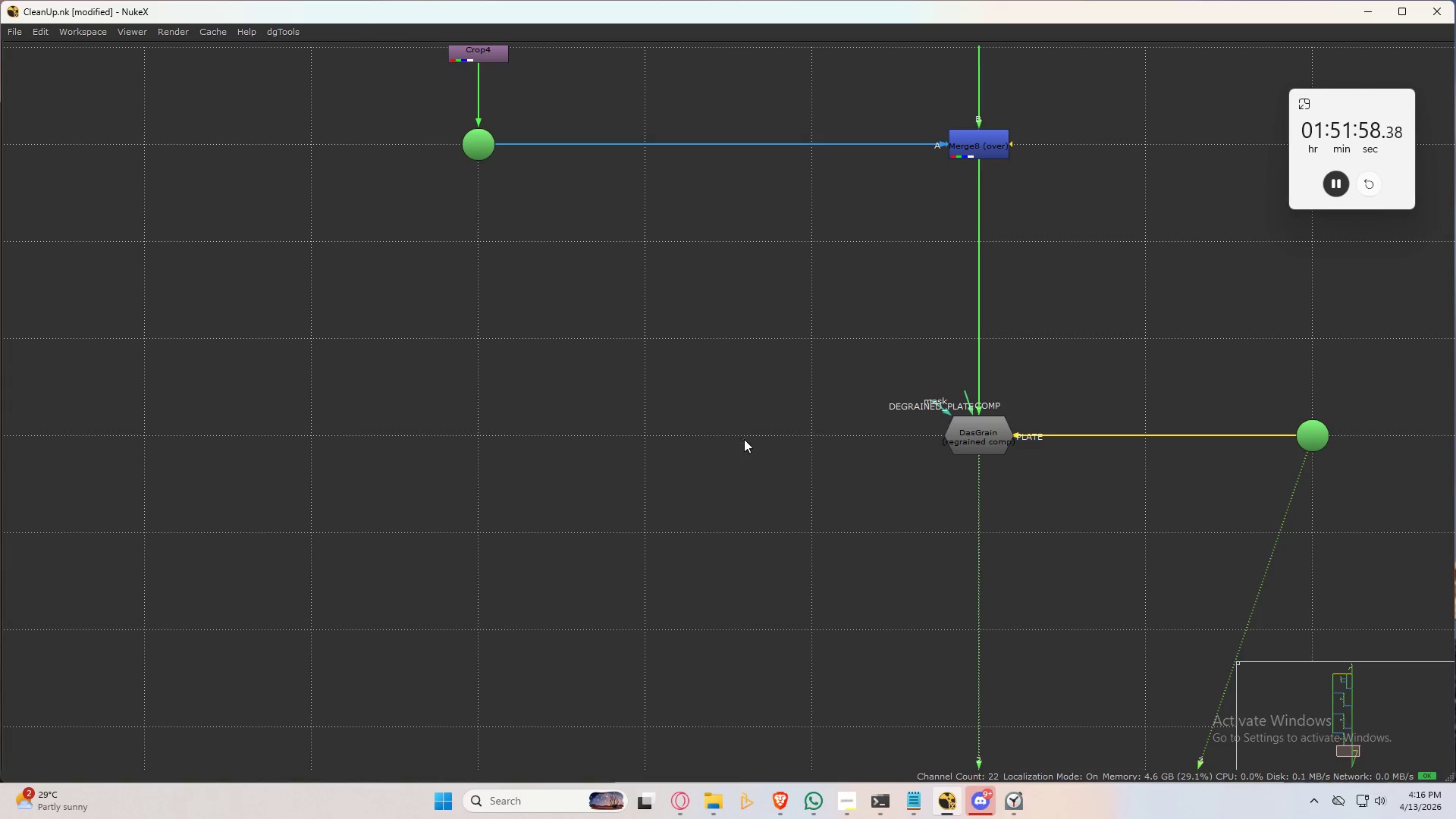 
key(Period)
 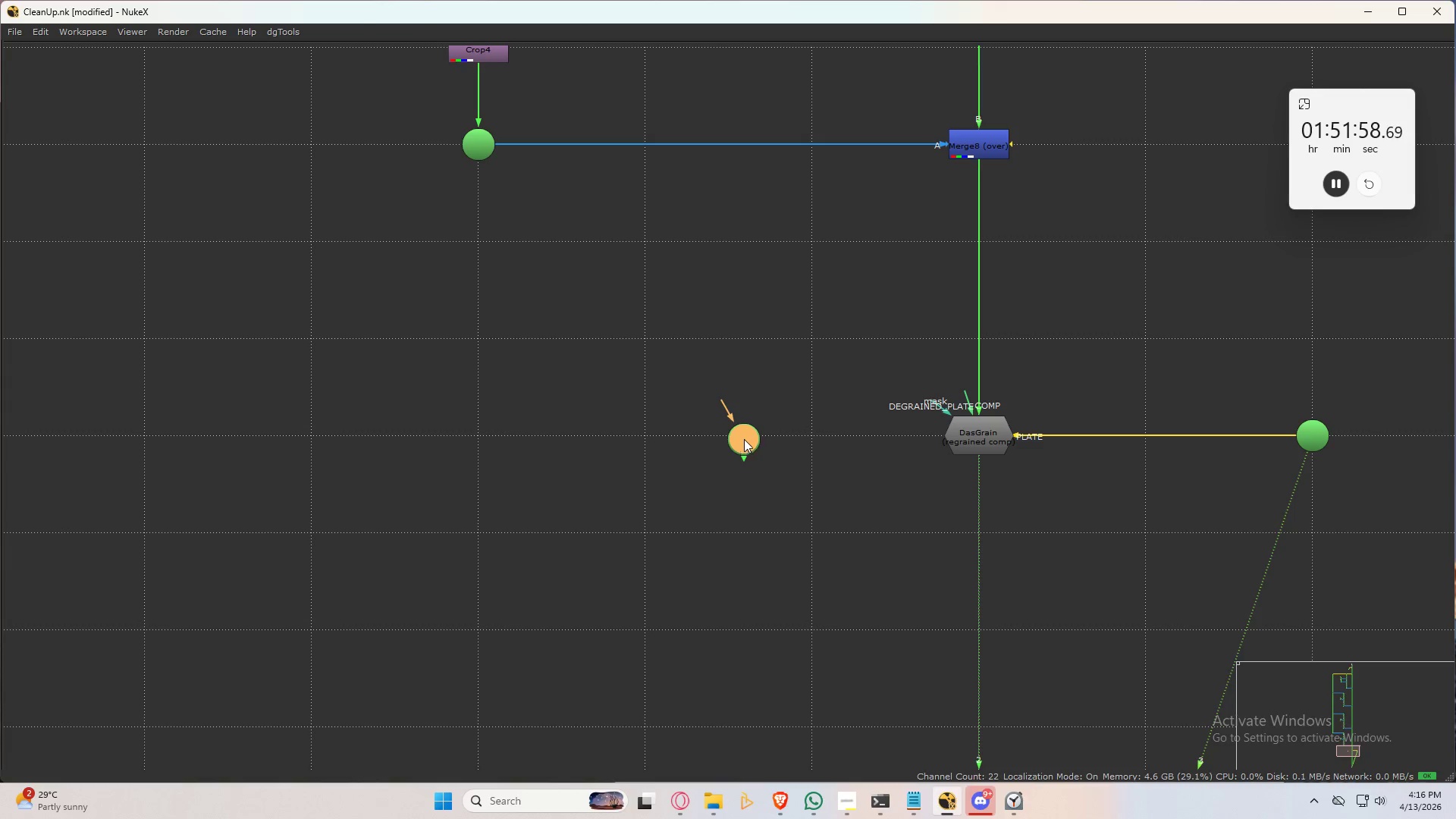 
left_click_drag(start_coordinate=[744, 435], to_coordinate=[646, 435])
 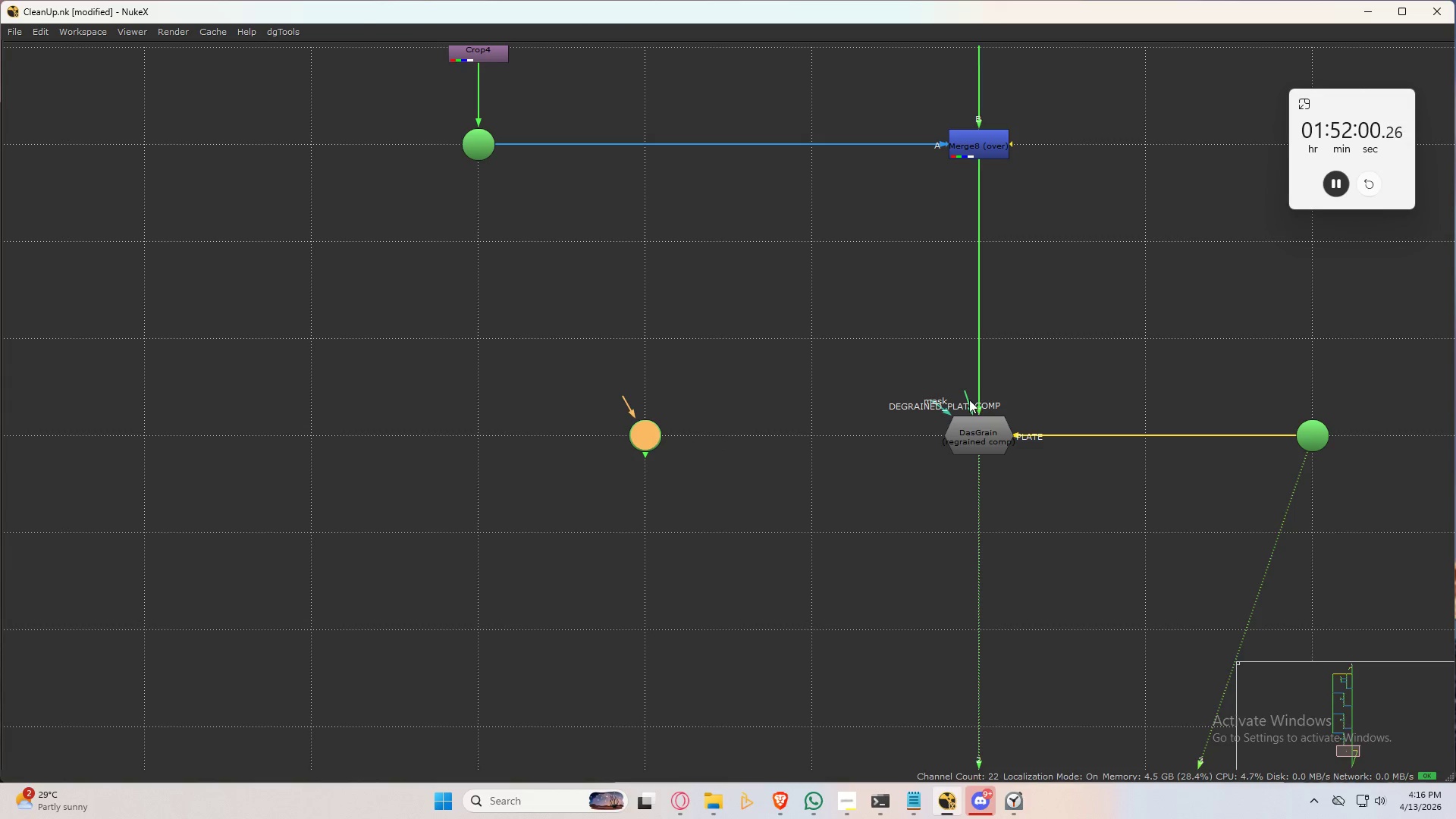 
left_click_drag(start_coordinate=[968, 397], to_coordinate=[646, 441])
 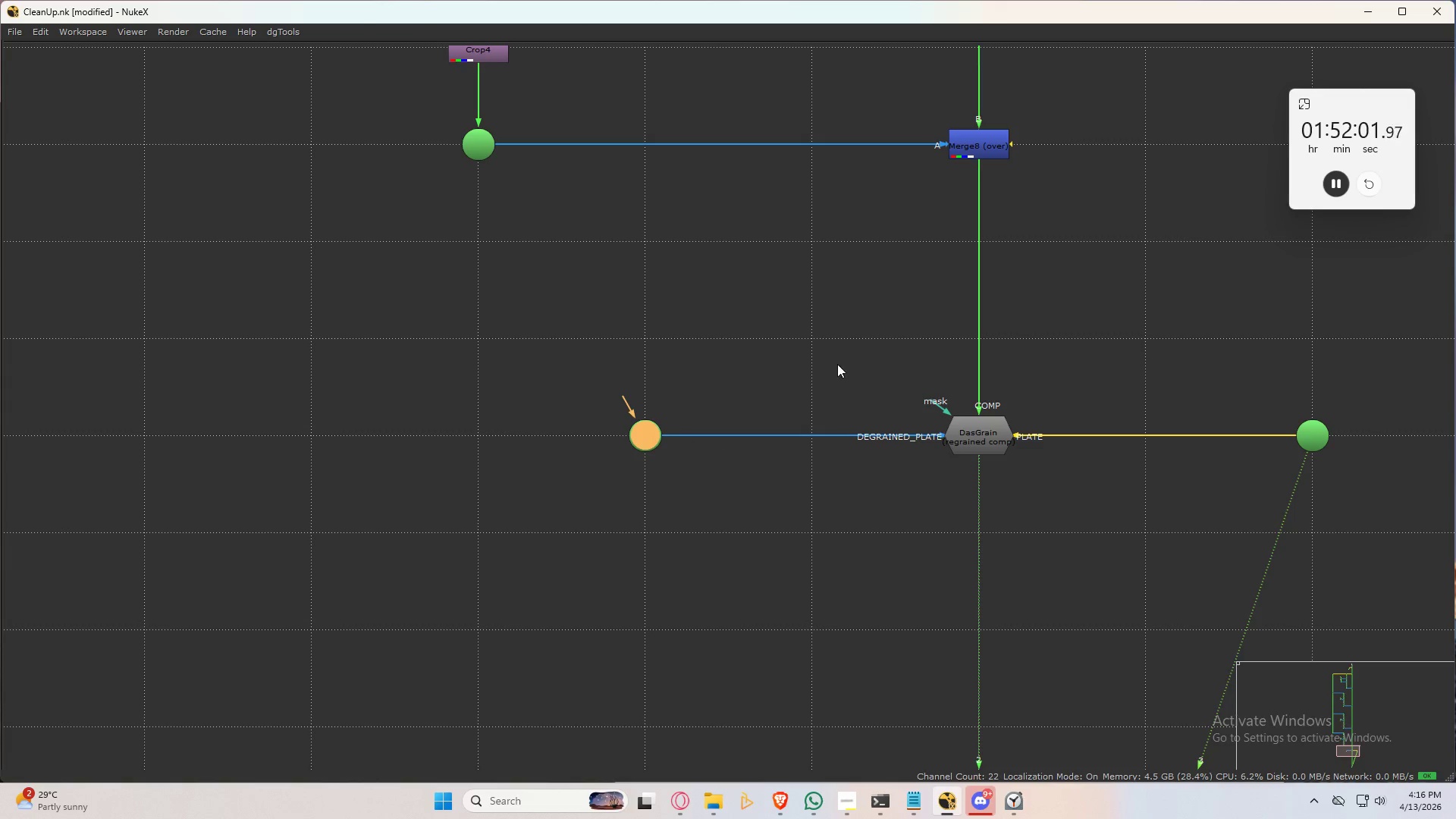 
scroll: coordinate [769, 385], scroll_direction: down, amount: 7.0
 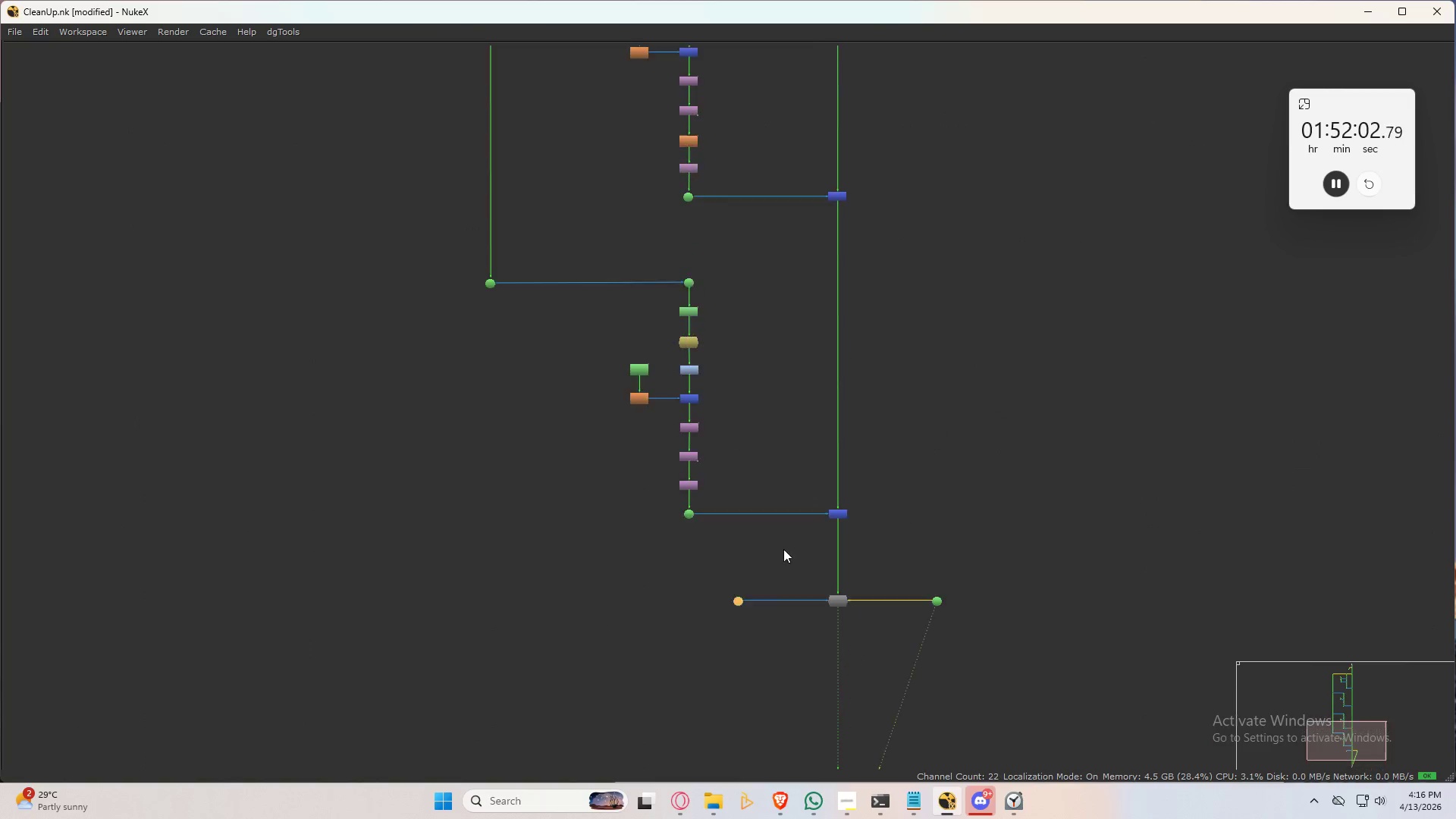 
left_click_drag(start_coordinate=[783, 562], to_coordinate=[725, 620])
 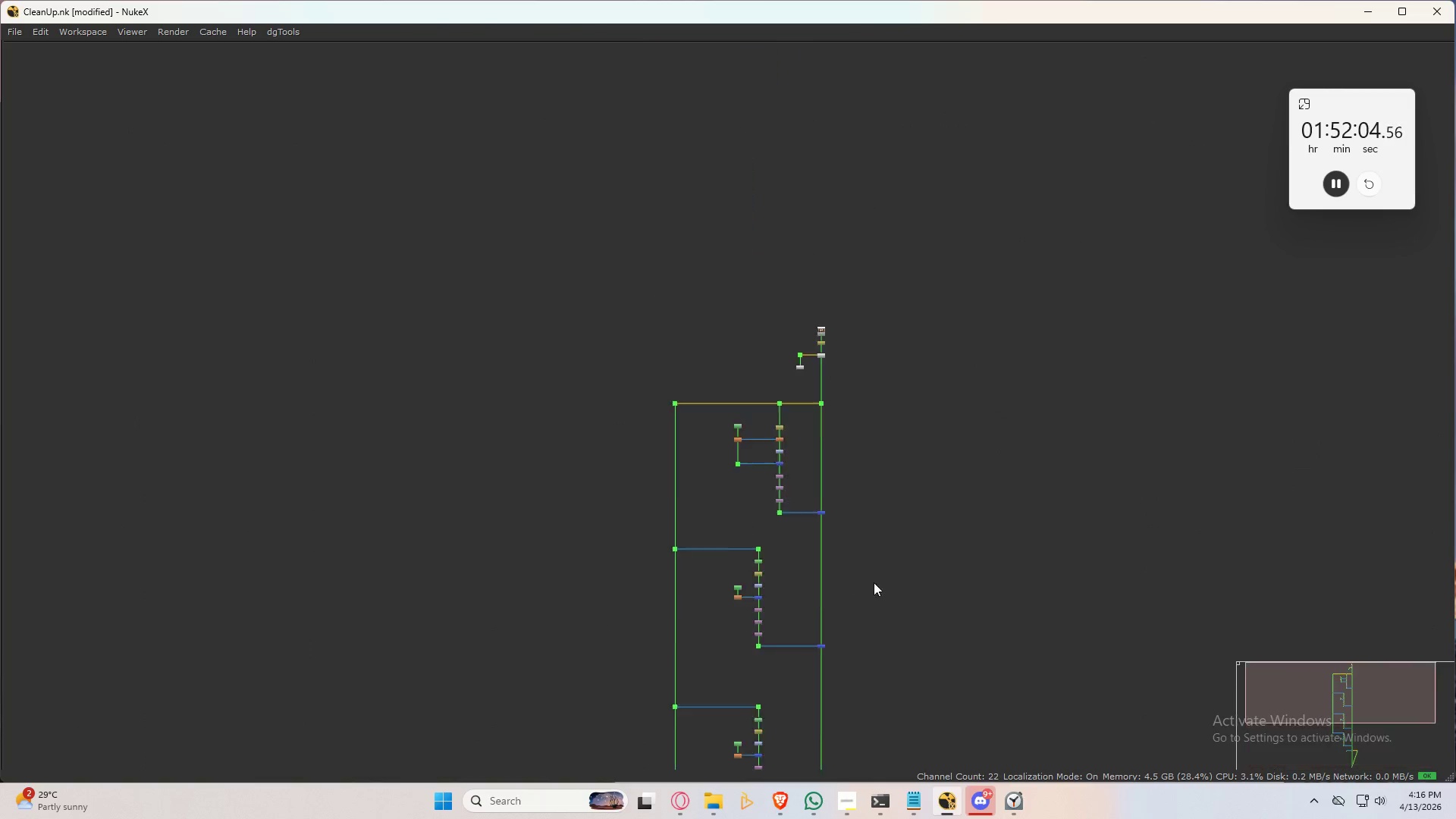 
scroll: coordinate [783, 550], scroll_direction: down, amount: 5.0
 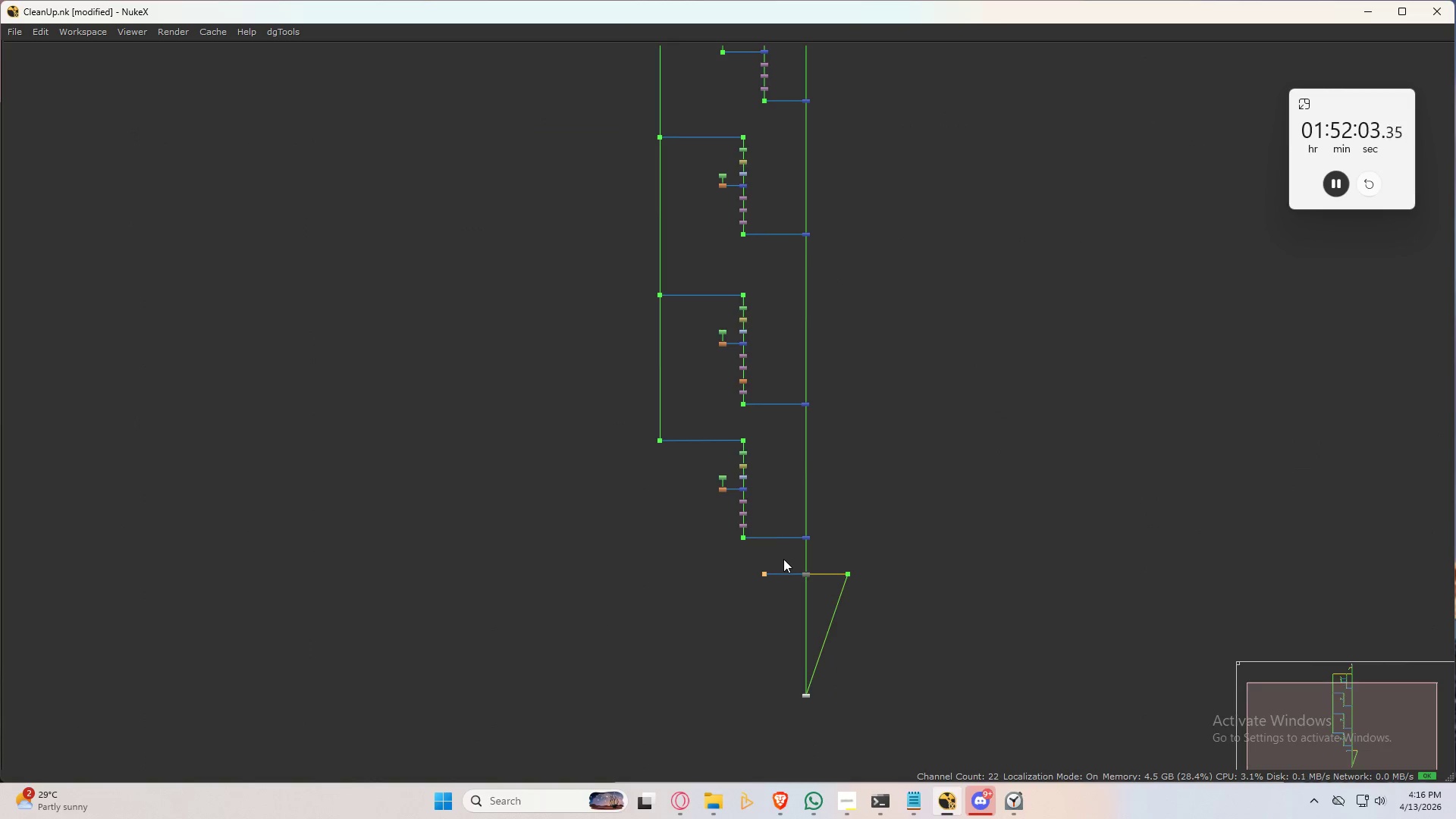 
hold_key(key=ShiftLeft, duration=1.48)
left_click([821, 463])
 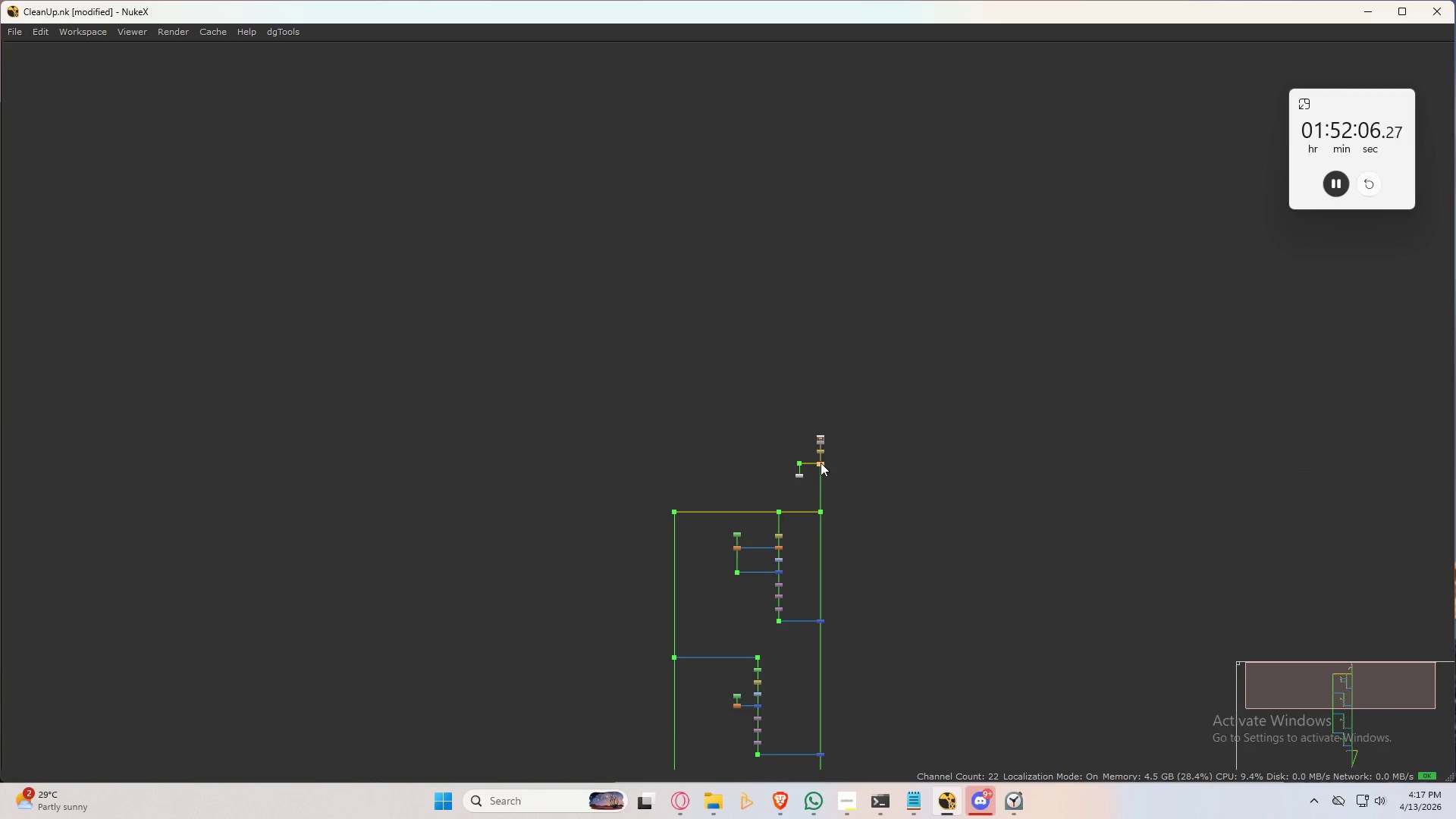 
hold_key(key=ShiftLeft, duration=22.28)
 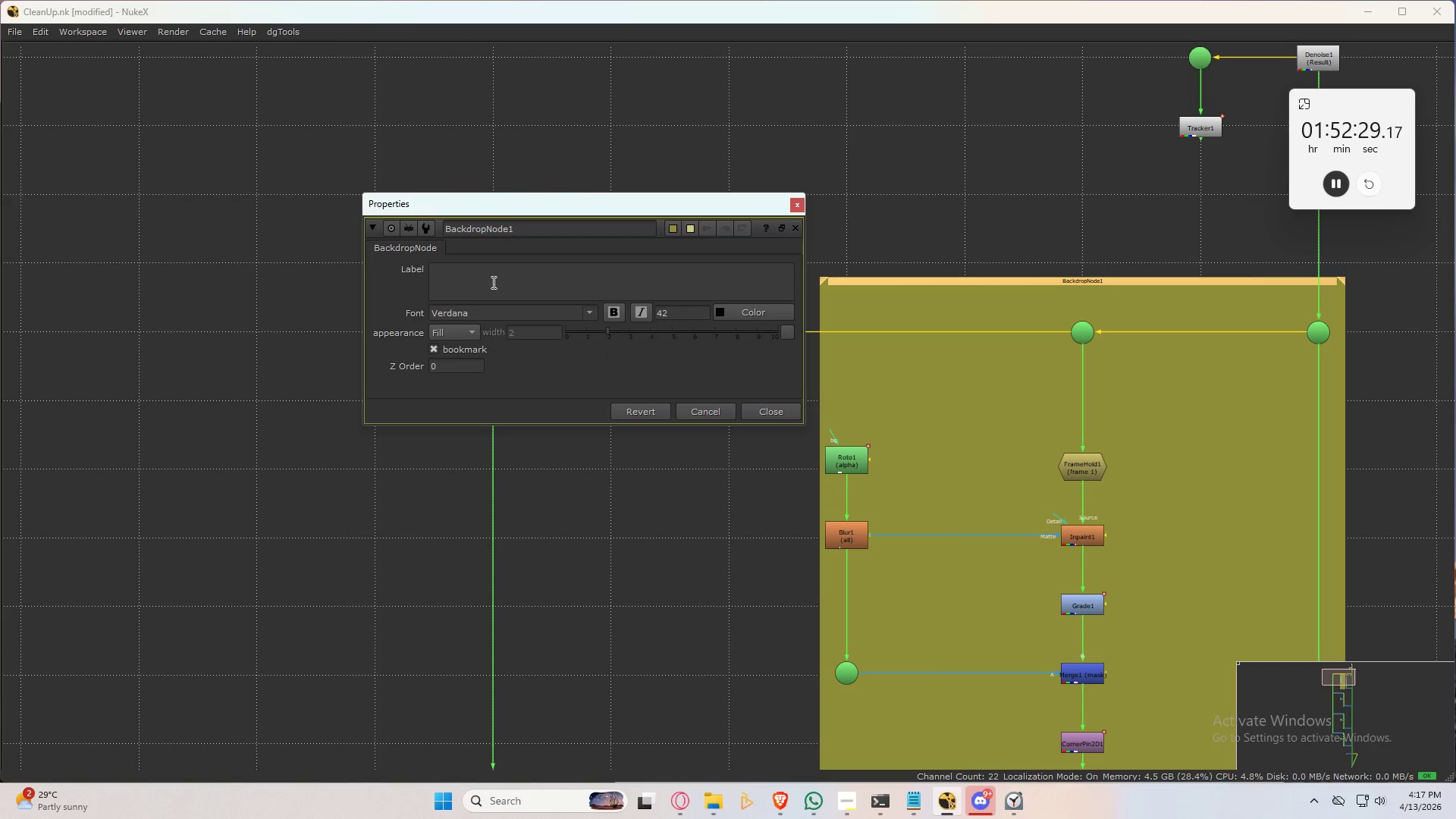 
key(Y)
 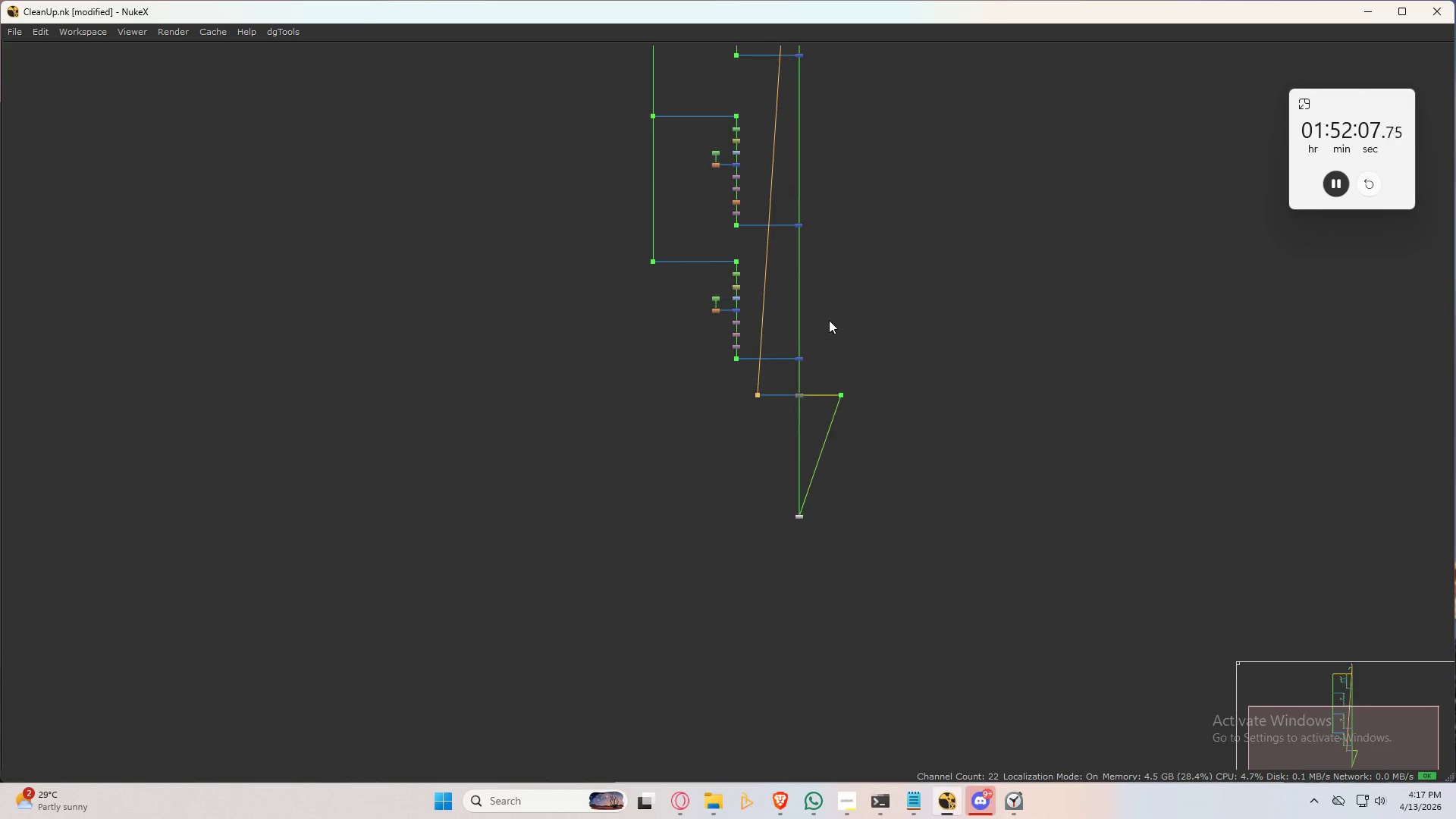 
scroll: coordinate [766, 377], scroll_direction: up, amount: 7.0
 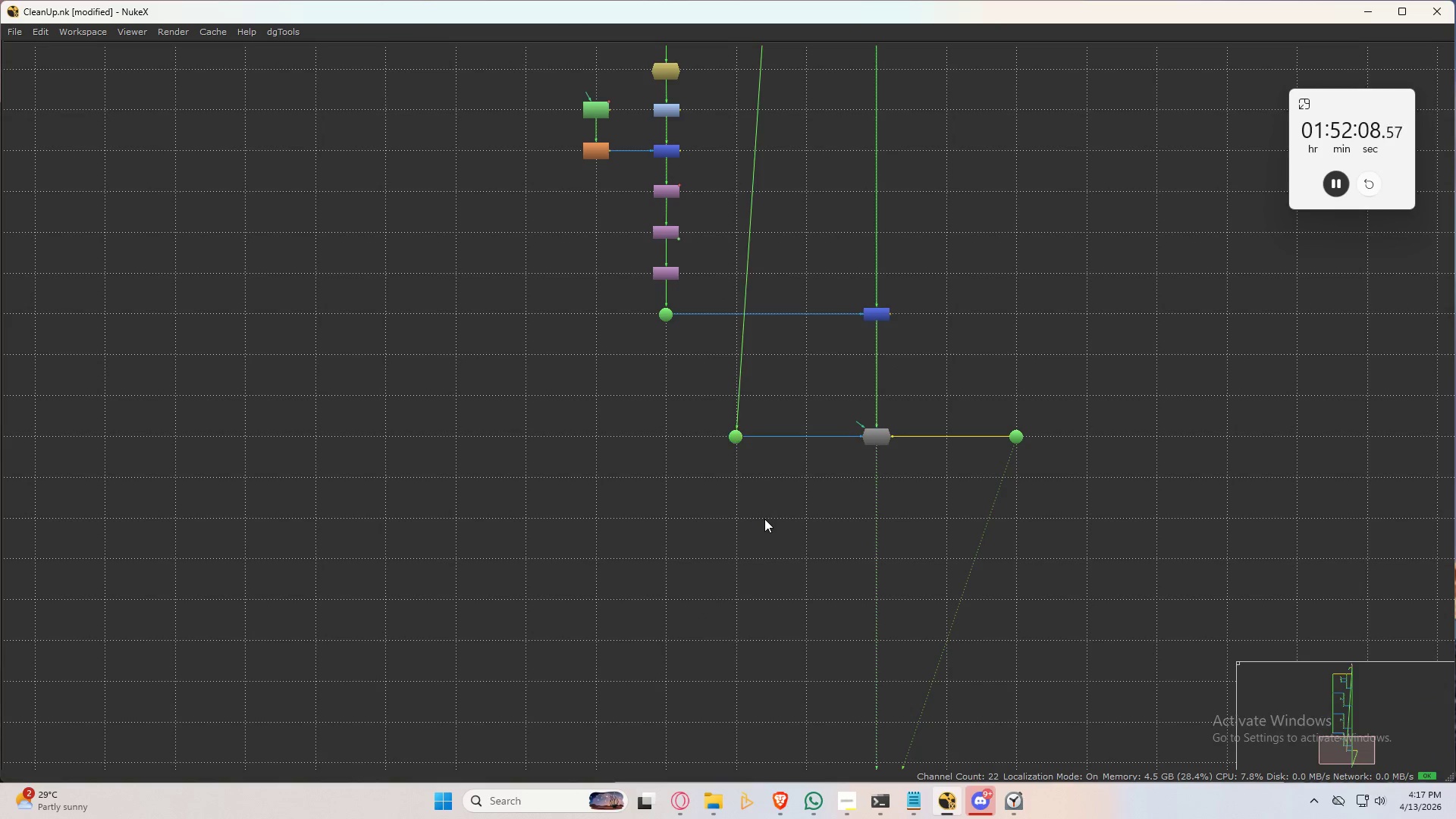 
left_click_drag(start_coordinate=[795, 516], to_coordinate=[682, 402])
 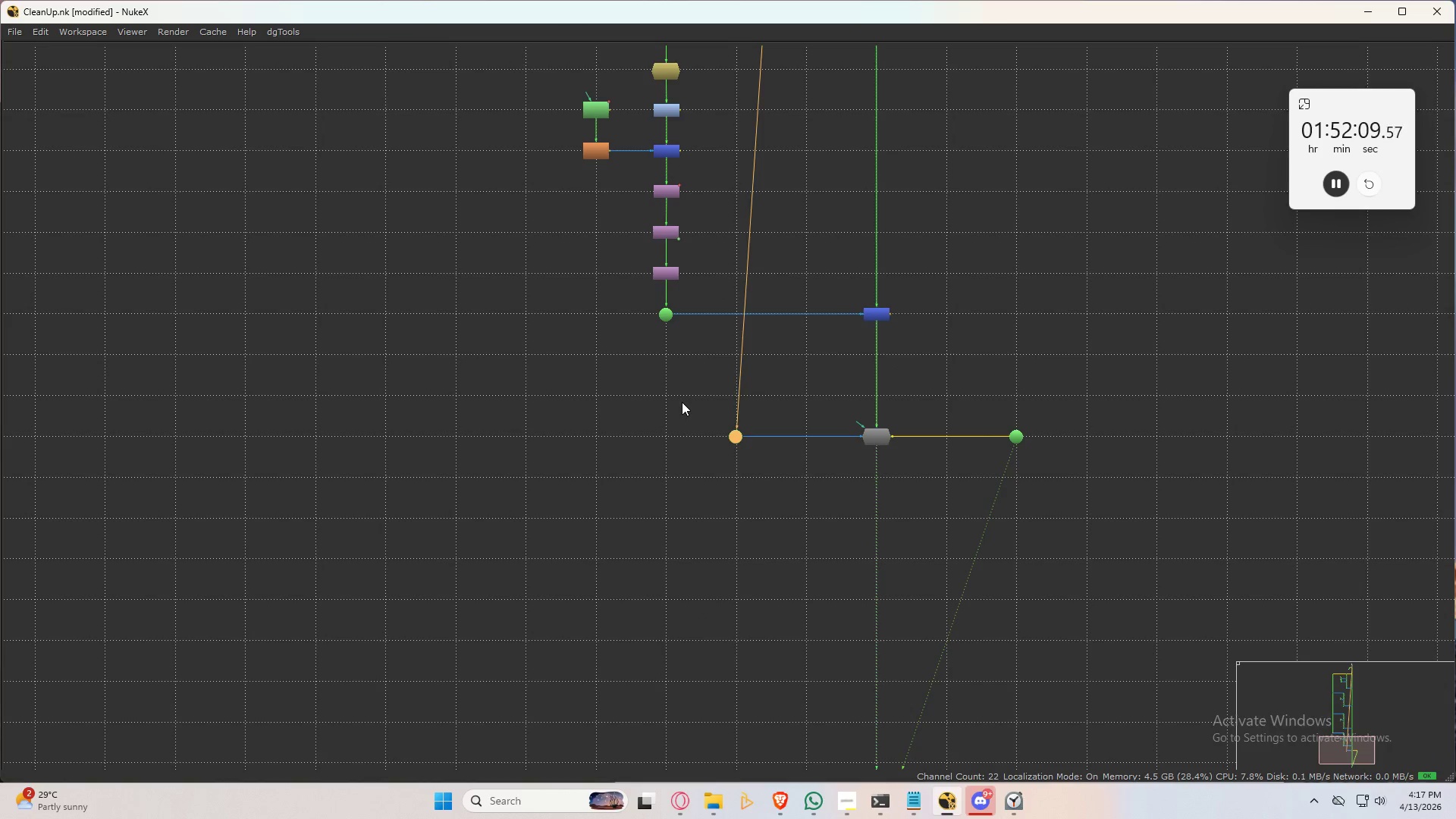 
key(Alt+H)
 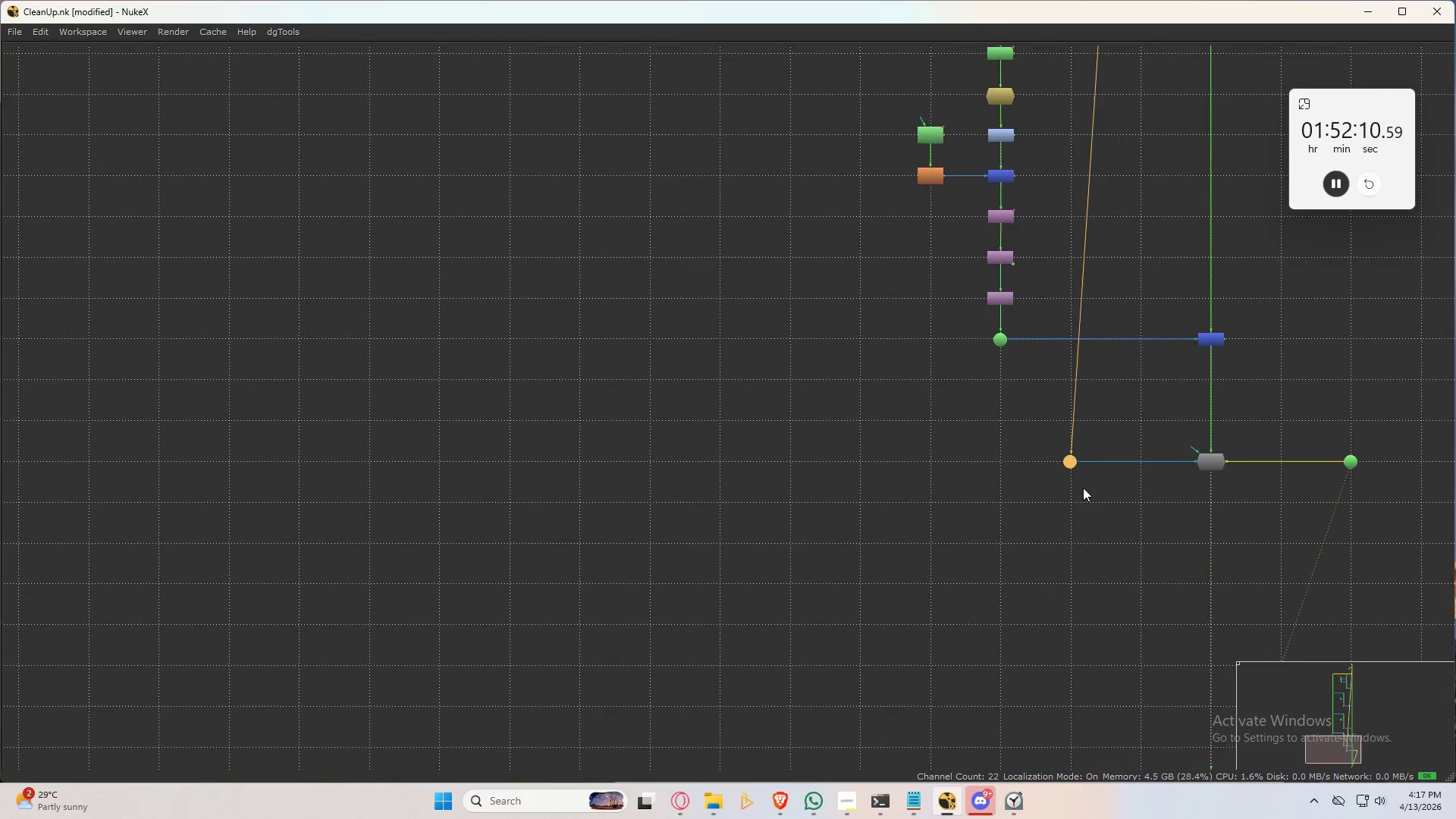 
left_click([1067, 532])
 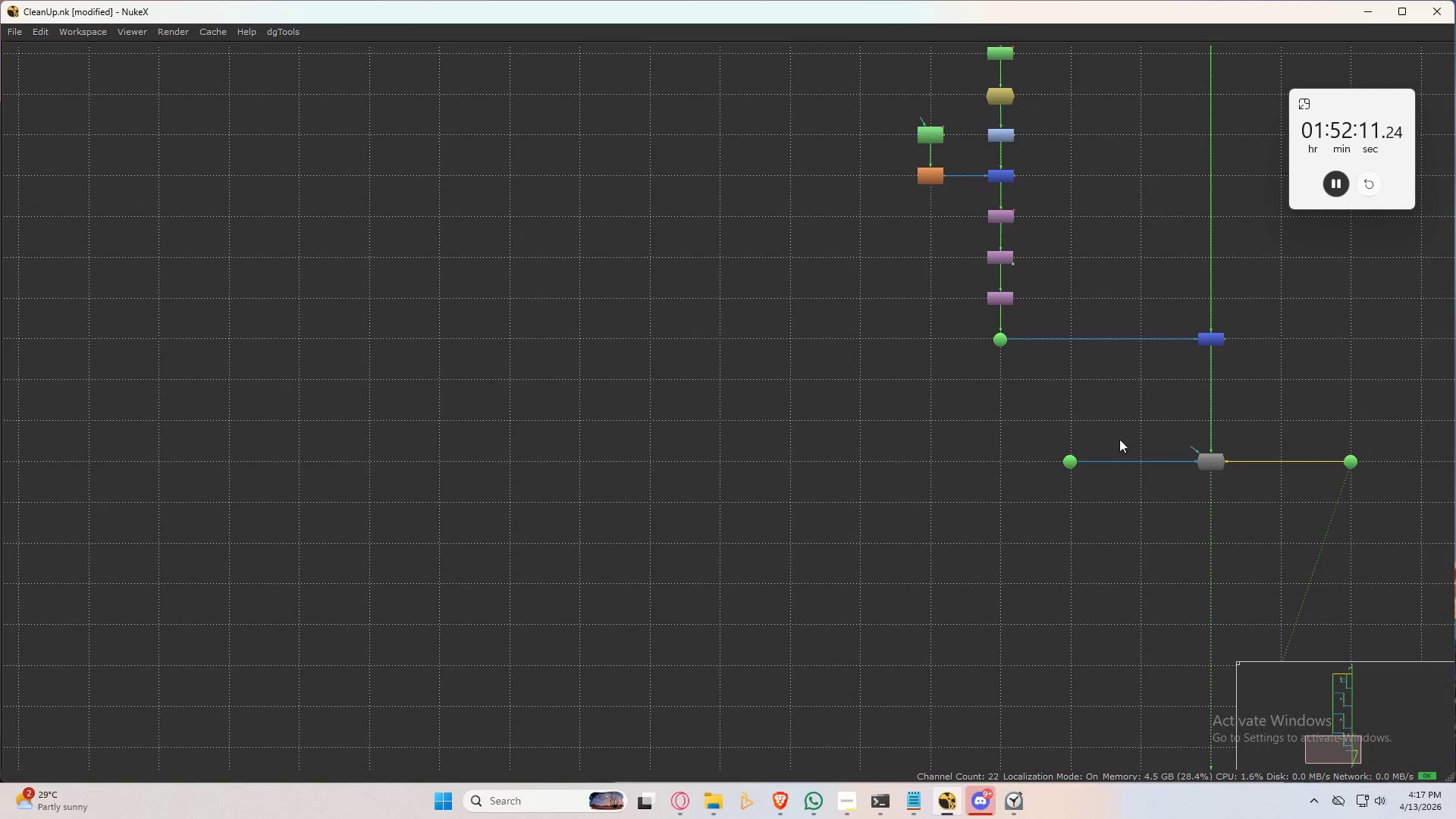 
left_click_drag(start_coordinate=[977, 406], to_coordinate=[1454, 576])
 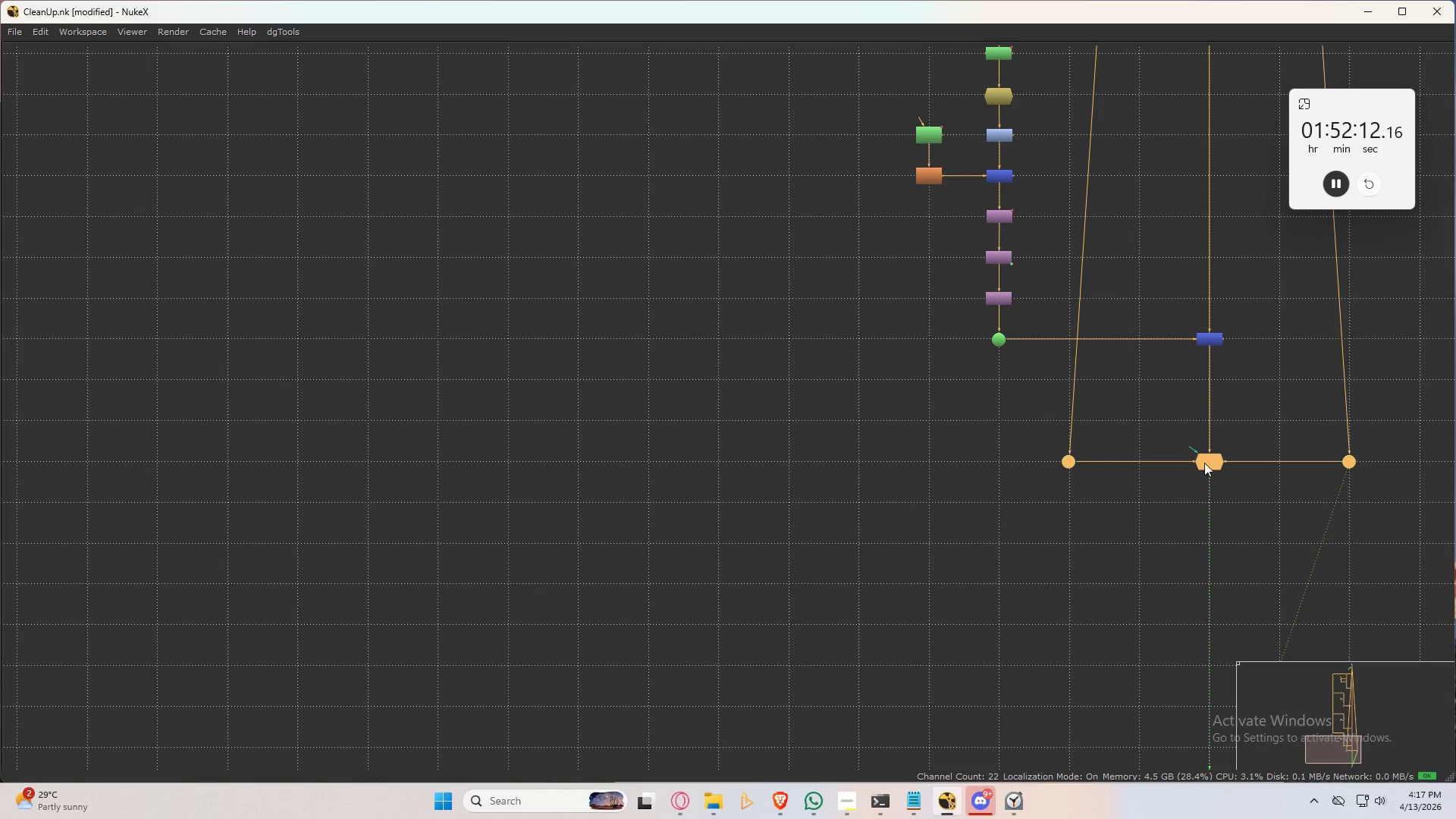 
left_click_drag(start_coordinate=[1209, 460], to_coordinate=[1210, 544])